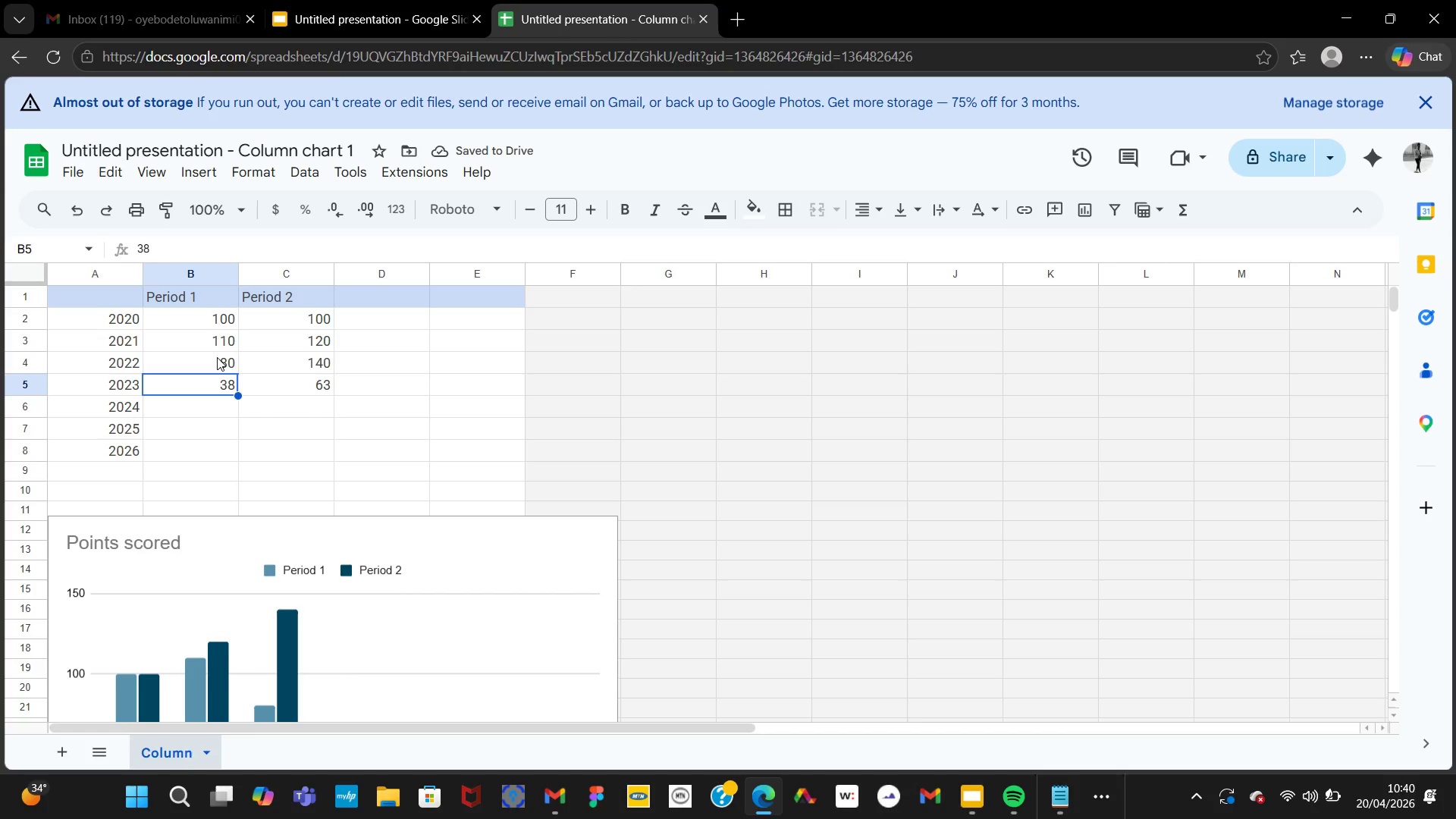 
wait(5.95)
 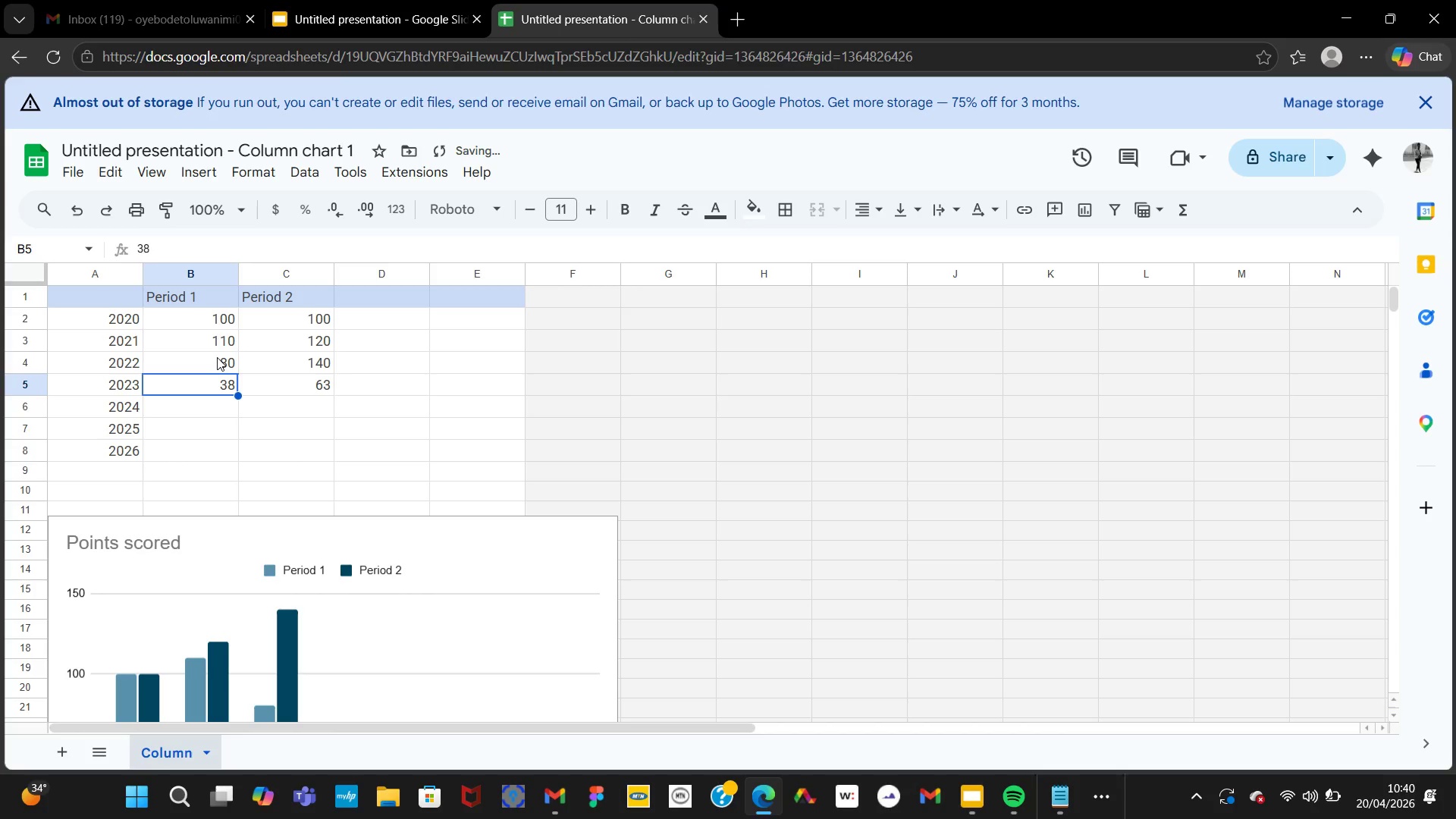 
type(60)
 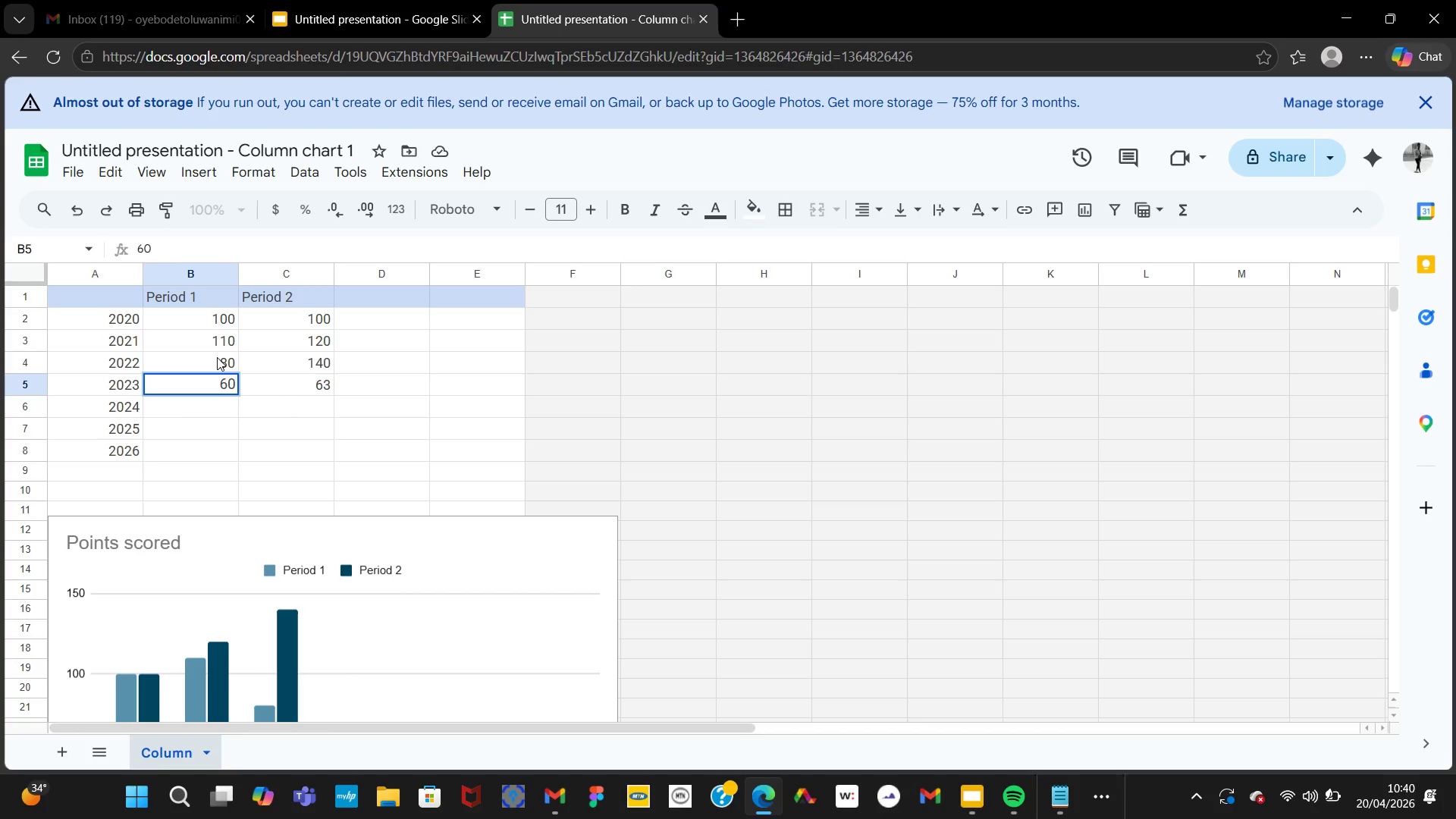 
key(ArrowRight)
 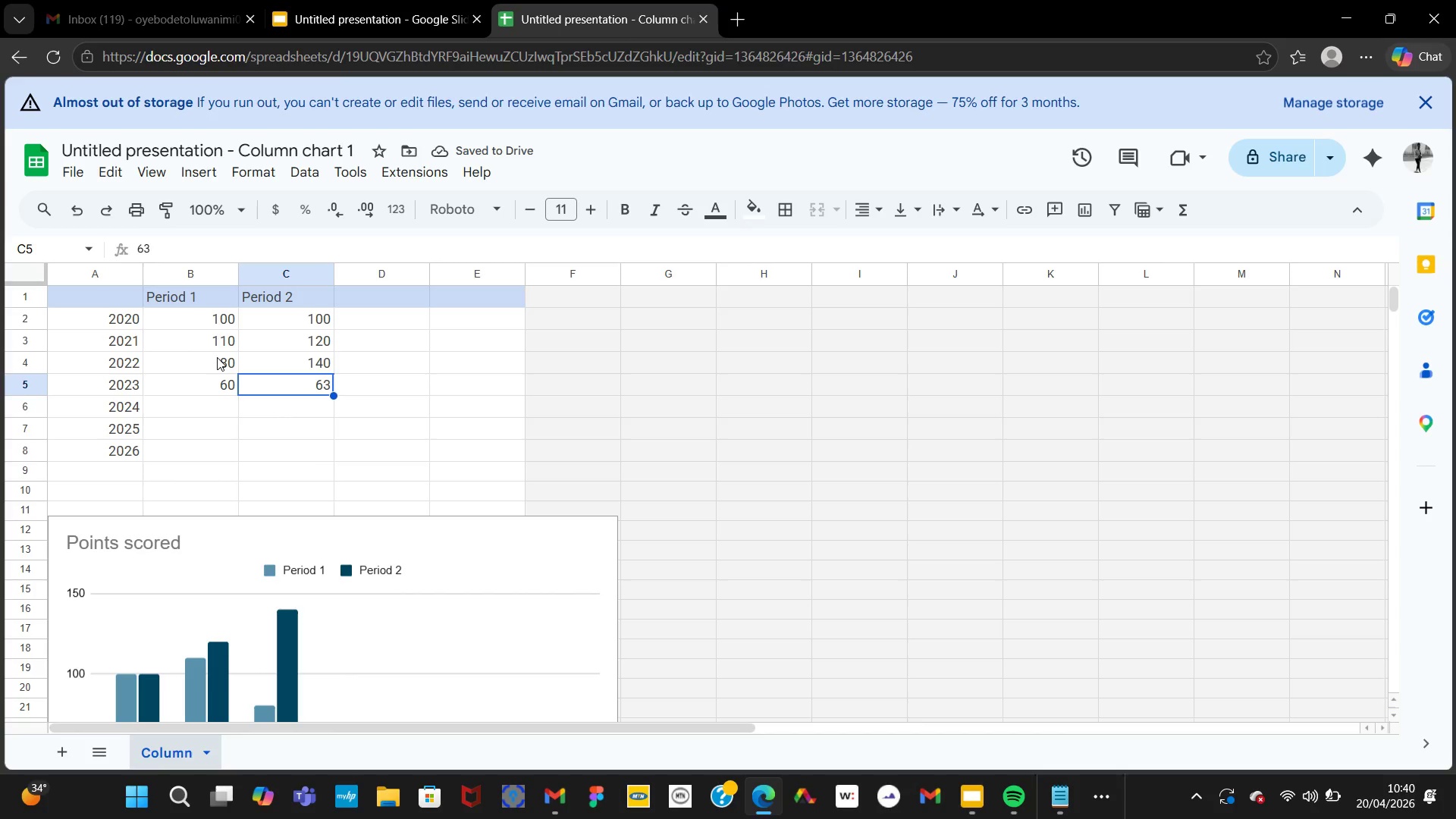 
wait(6.77)
 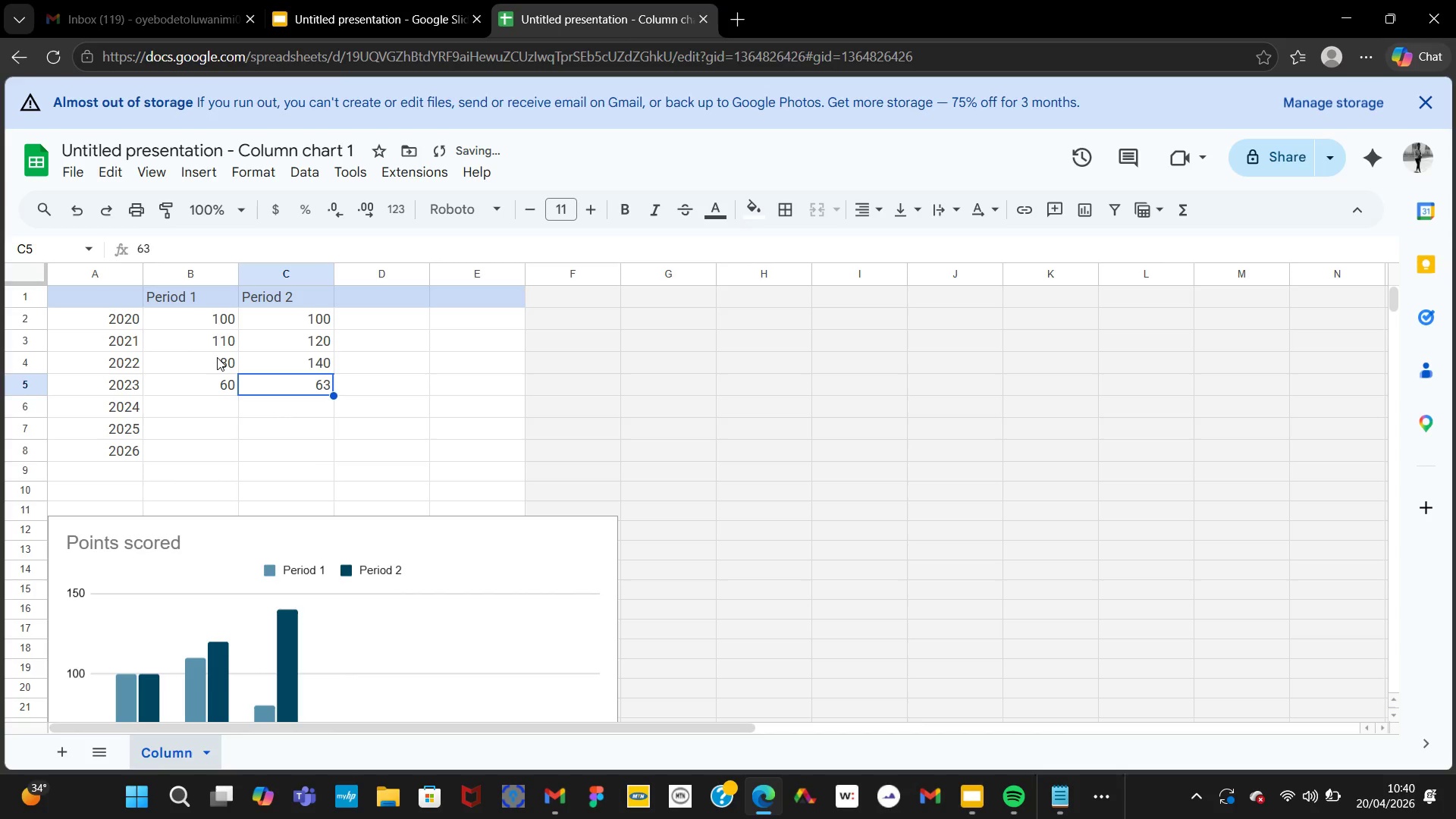 
type(150)
 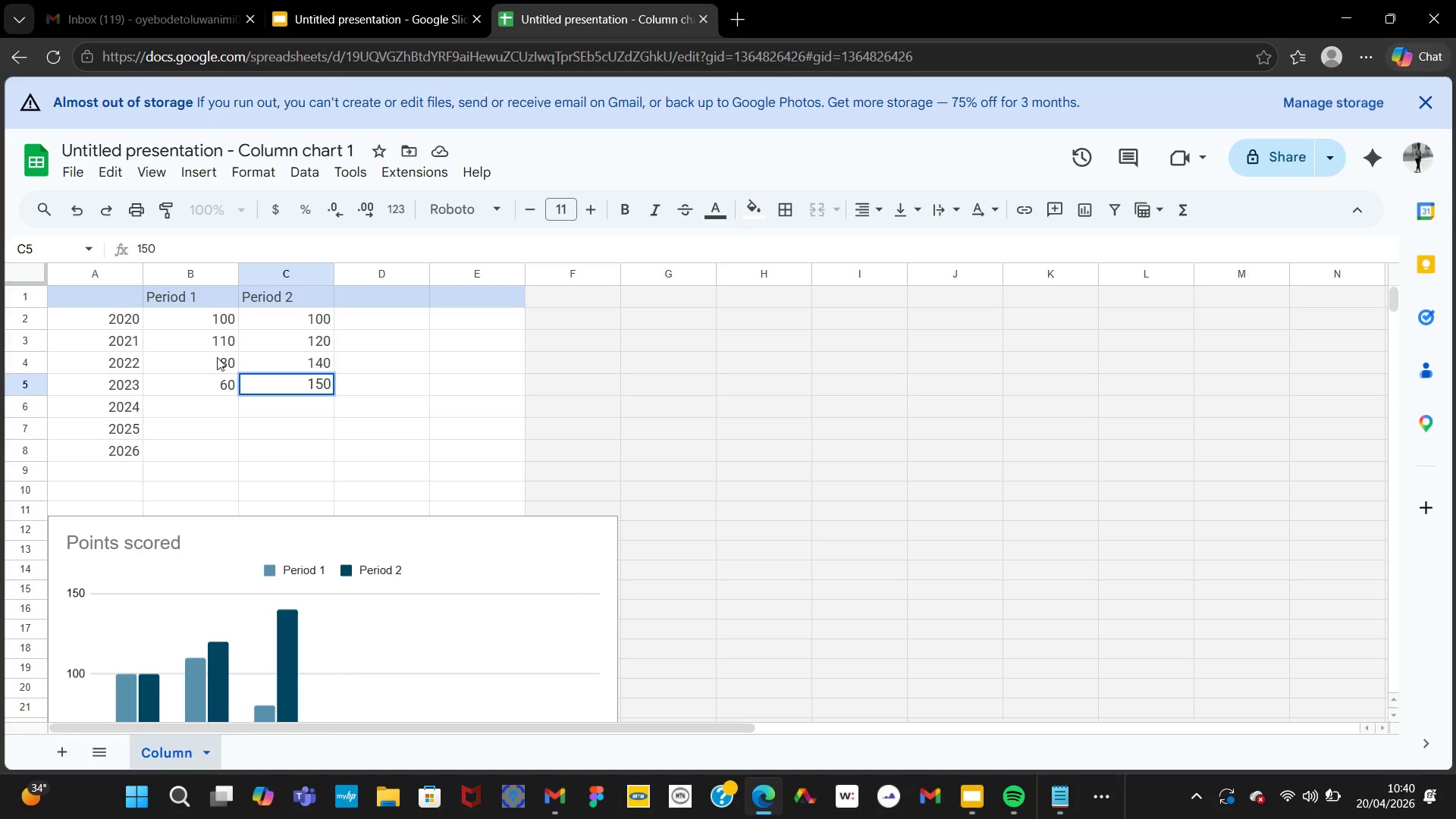 
key(ArrowDown)
 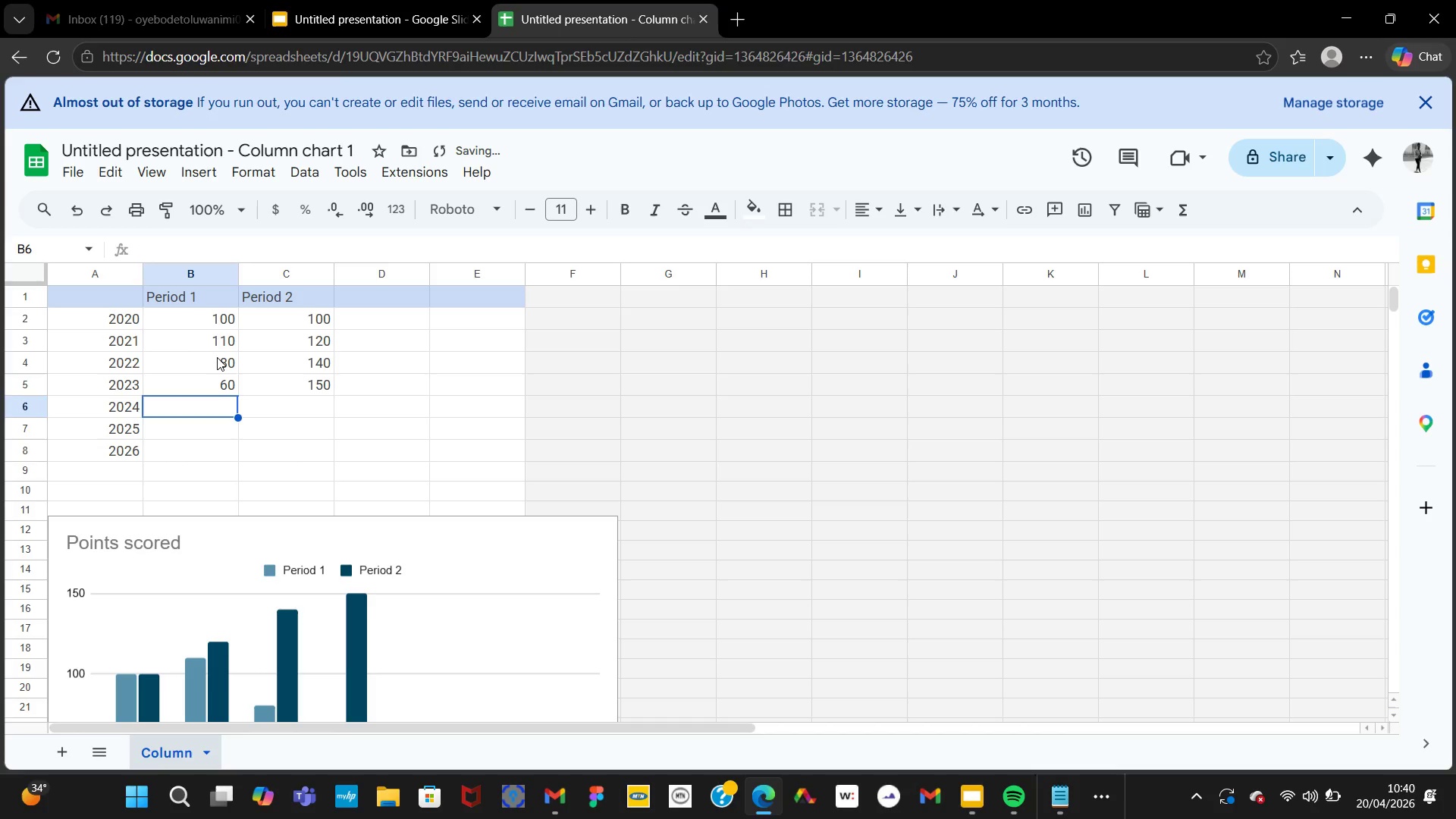 
key(ArrowLeft)
 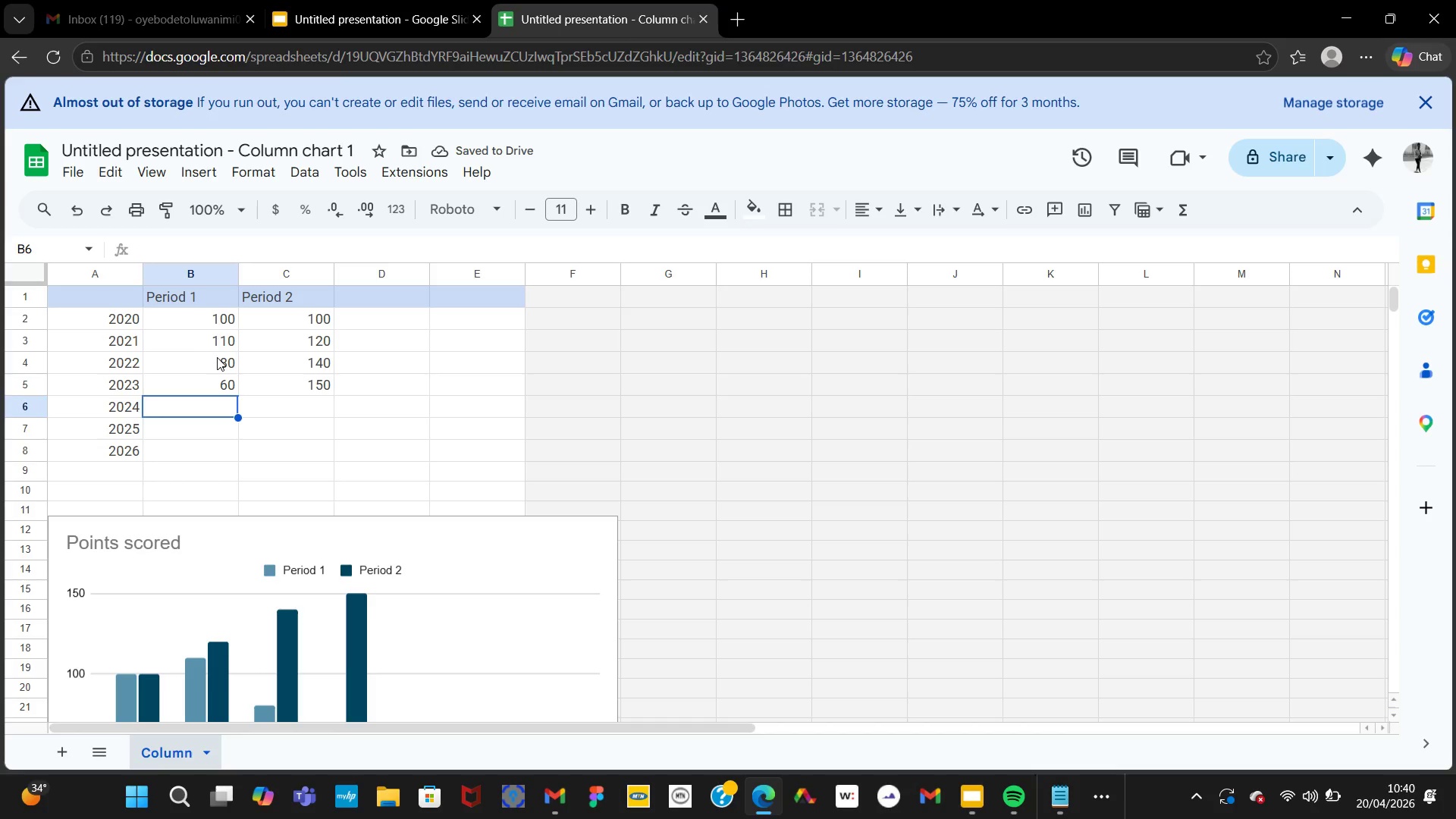 
wait(5.27)
 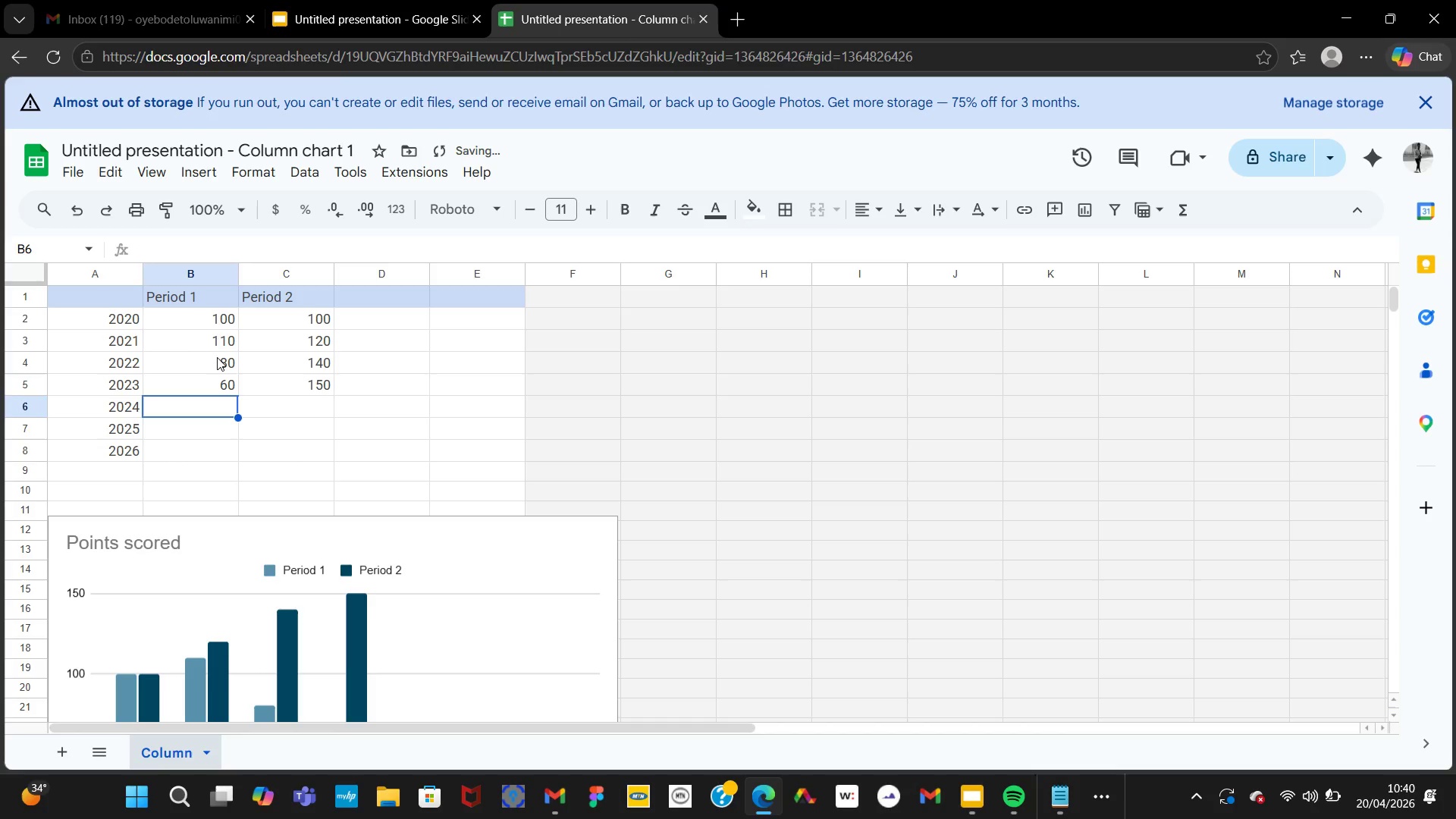 
type(57)
 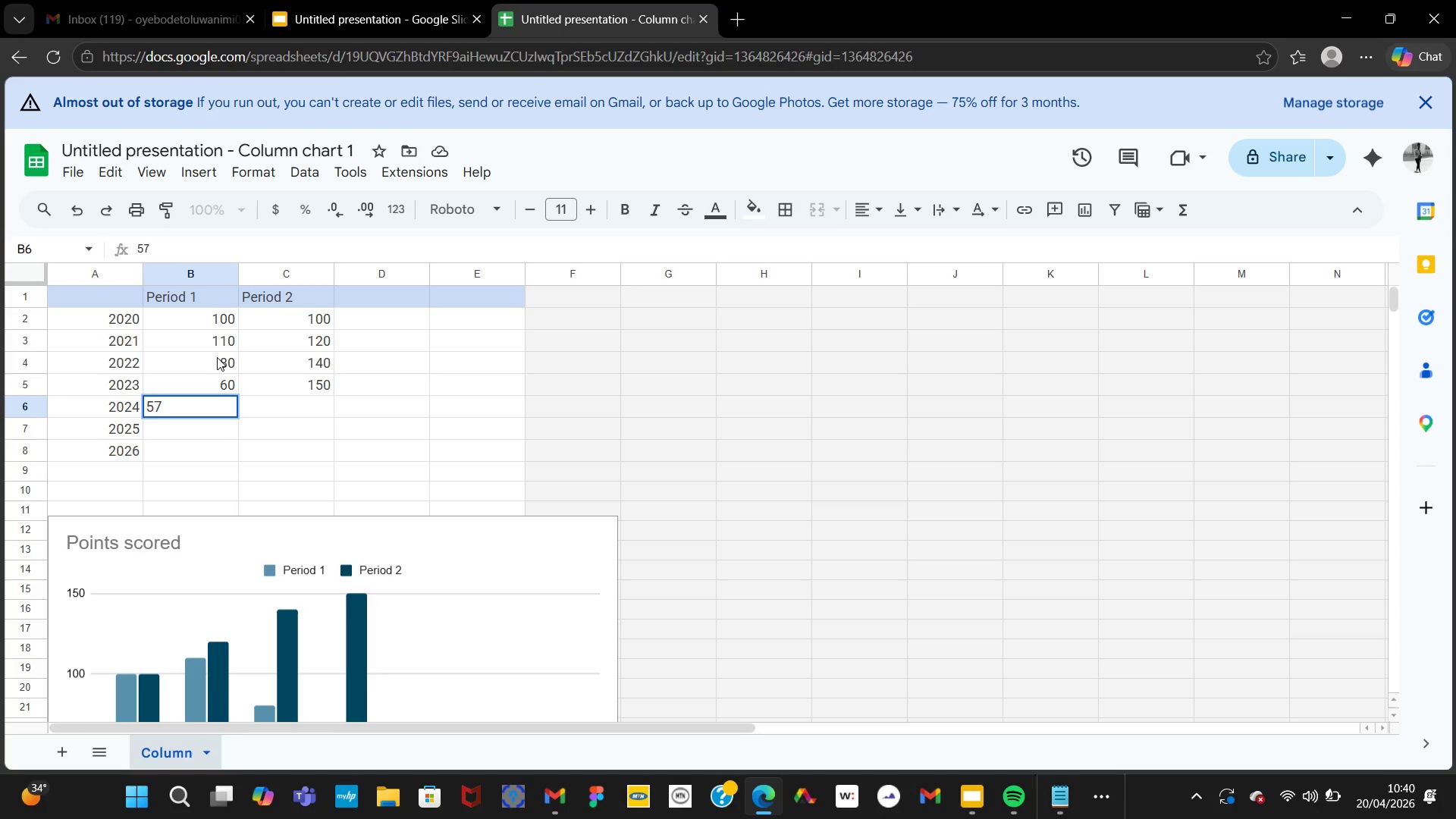 
key(ArrowRight)
 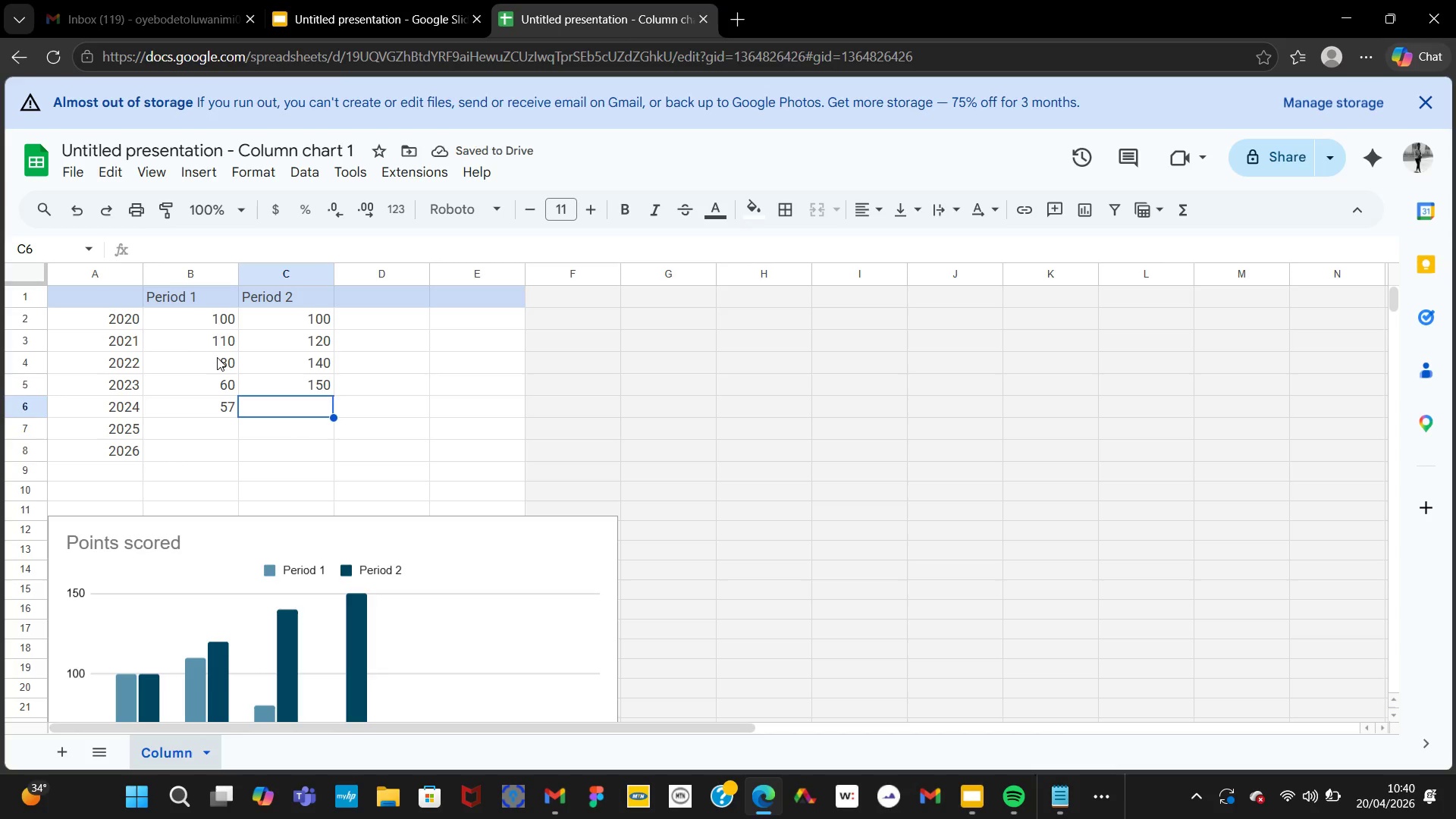 
type(170)
 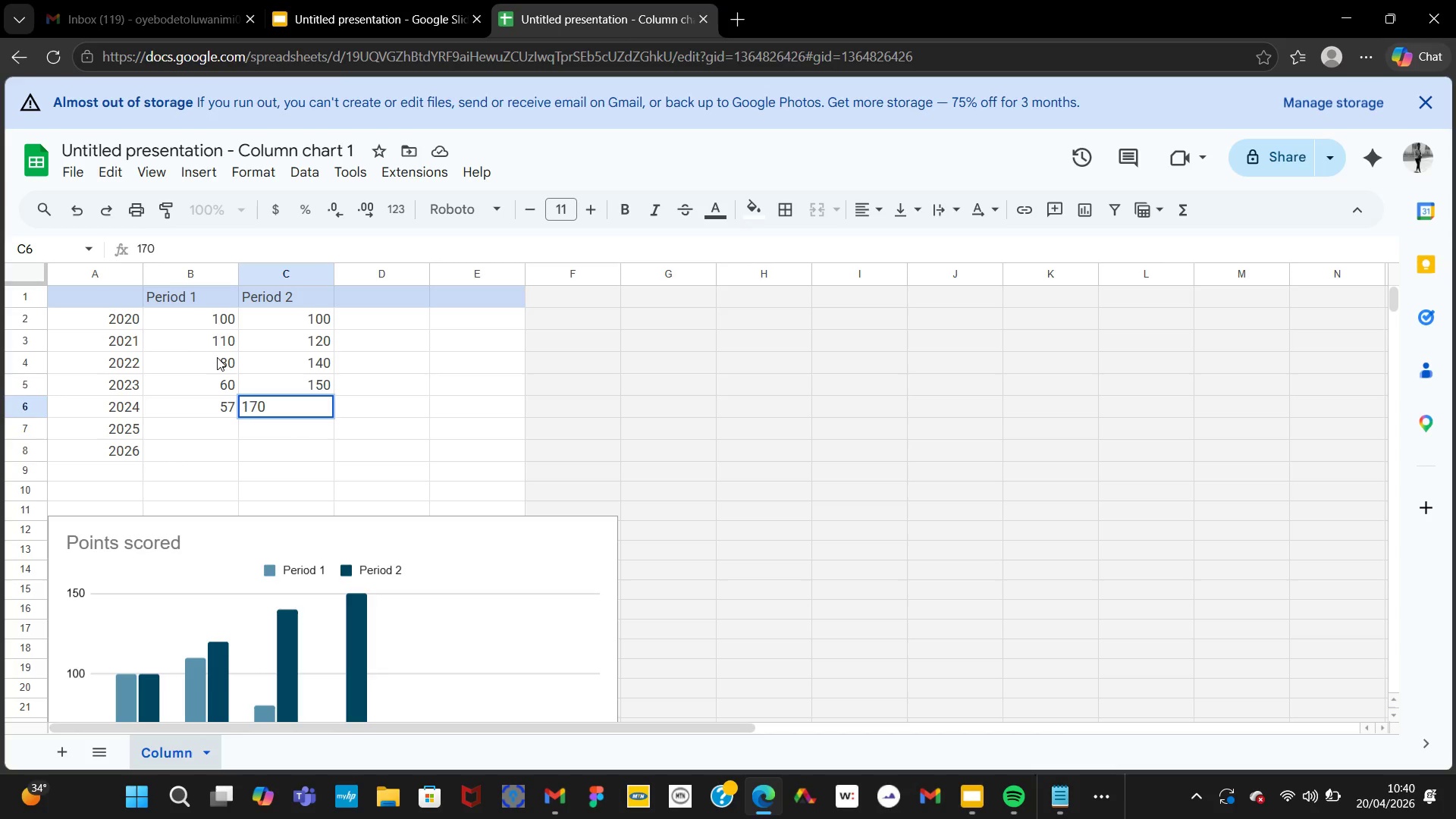 
key(ArrowDown)
 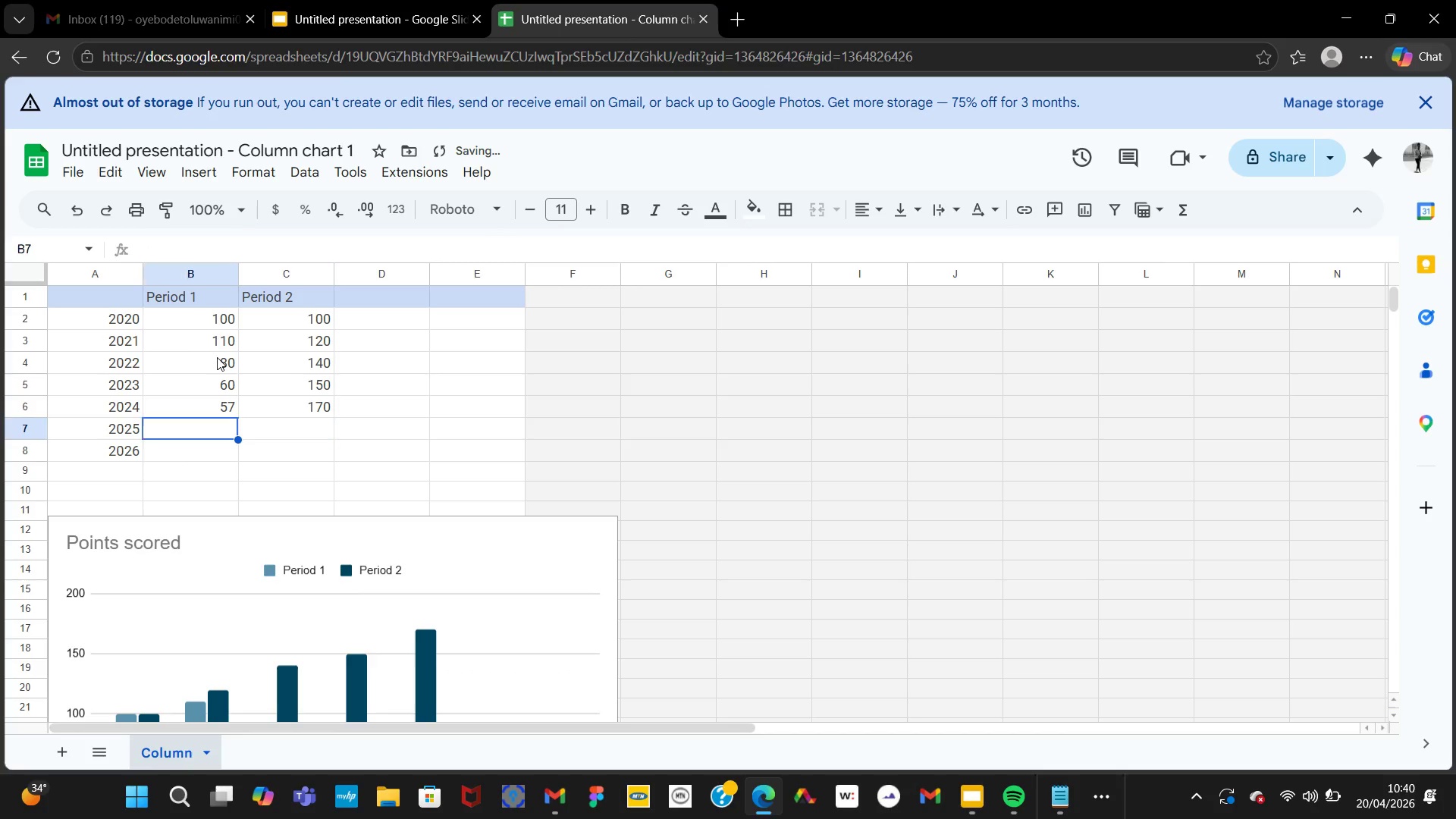 
key(ArrowLeft)
 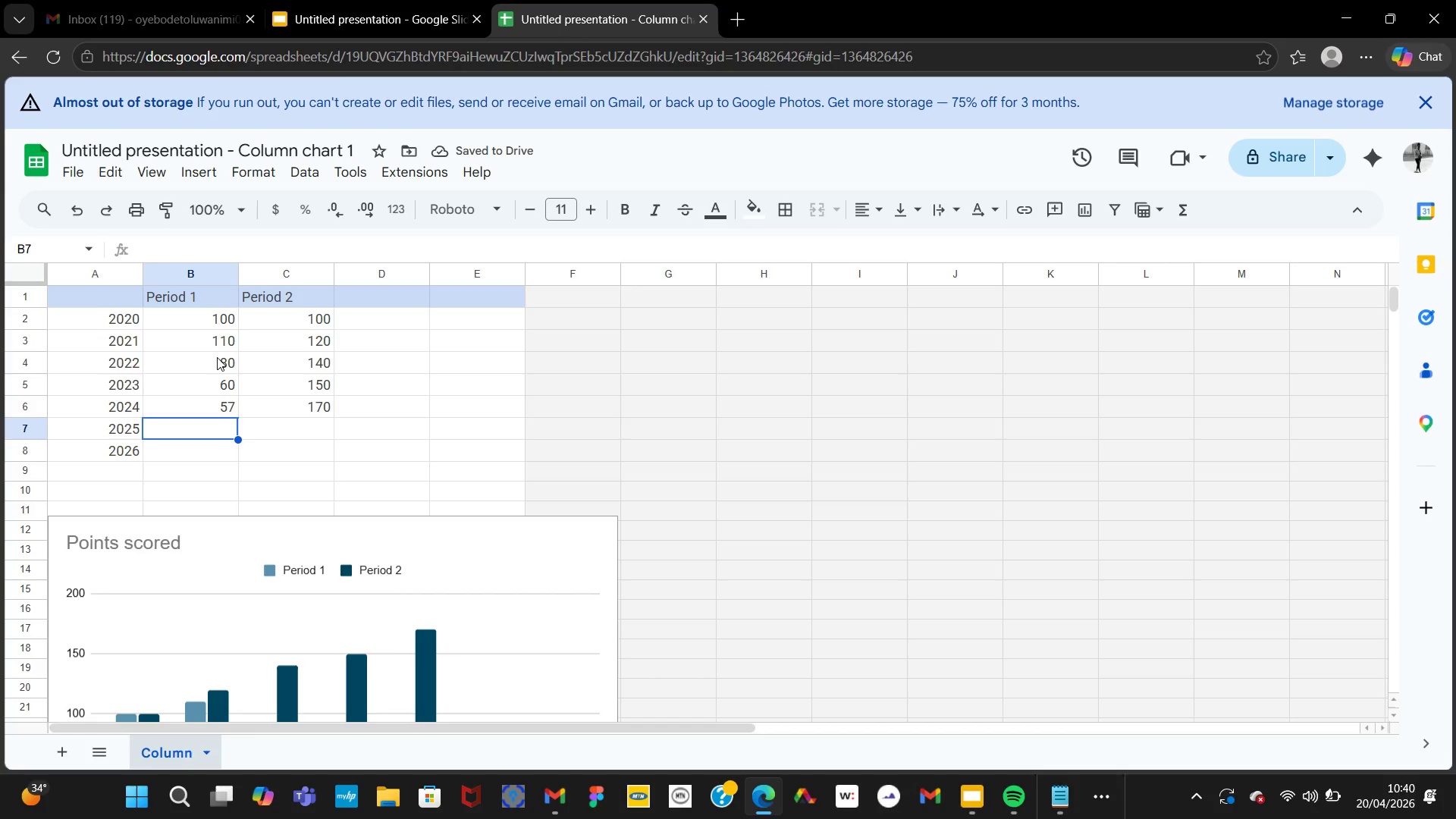 
type(601)
 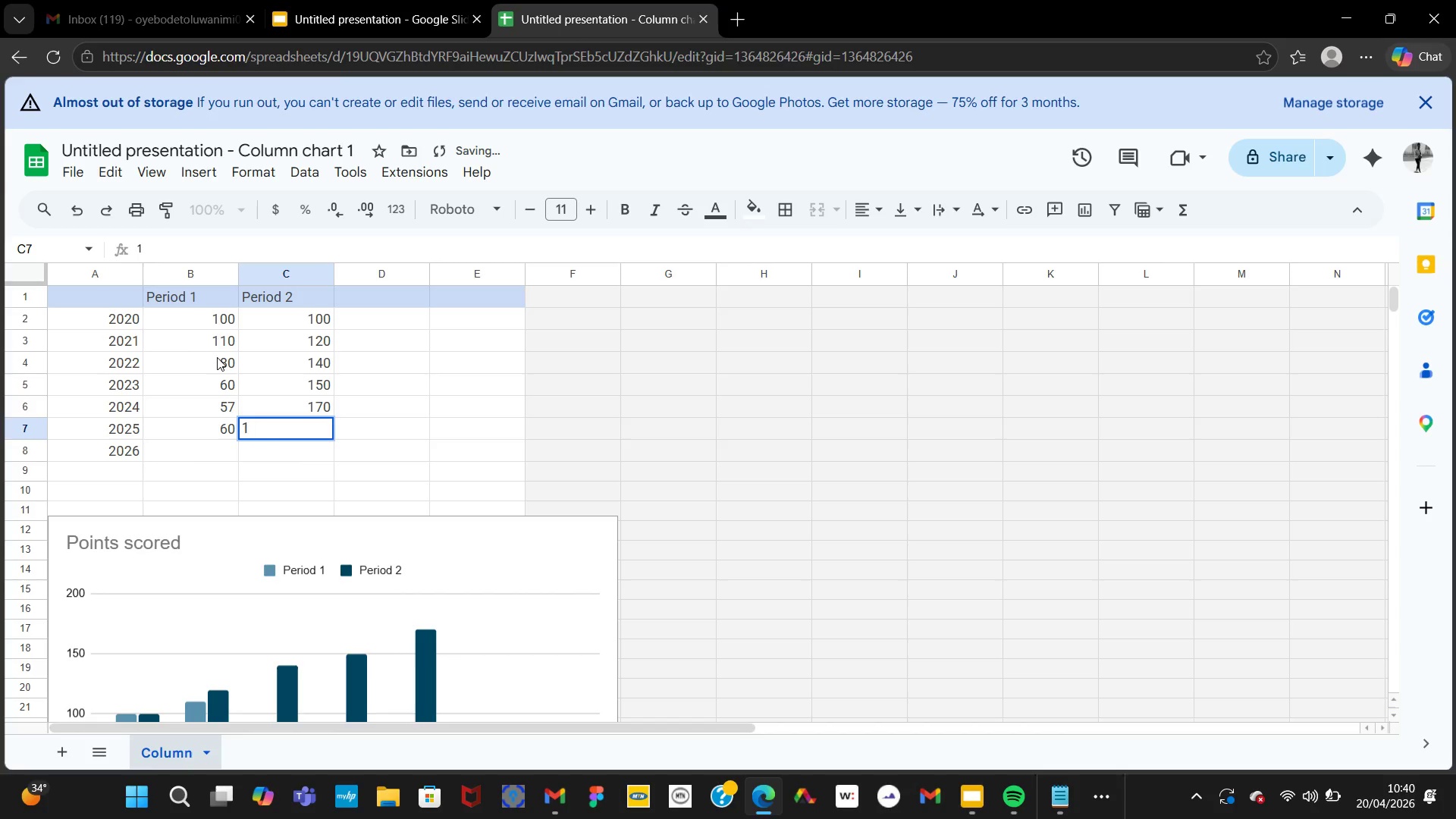 
hold_key(key=ArrowRight, duration=25.28)
 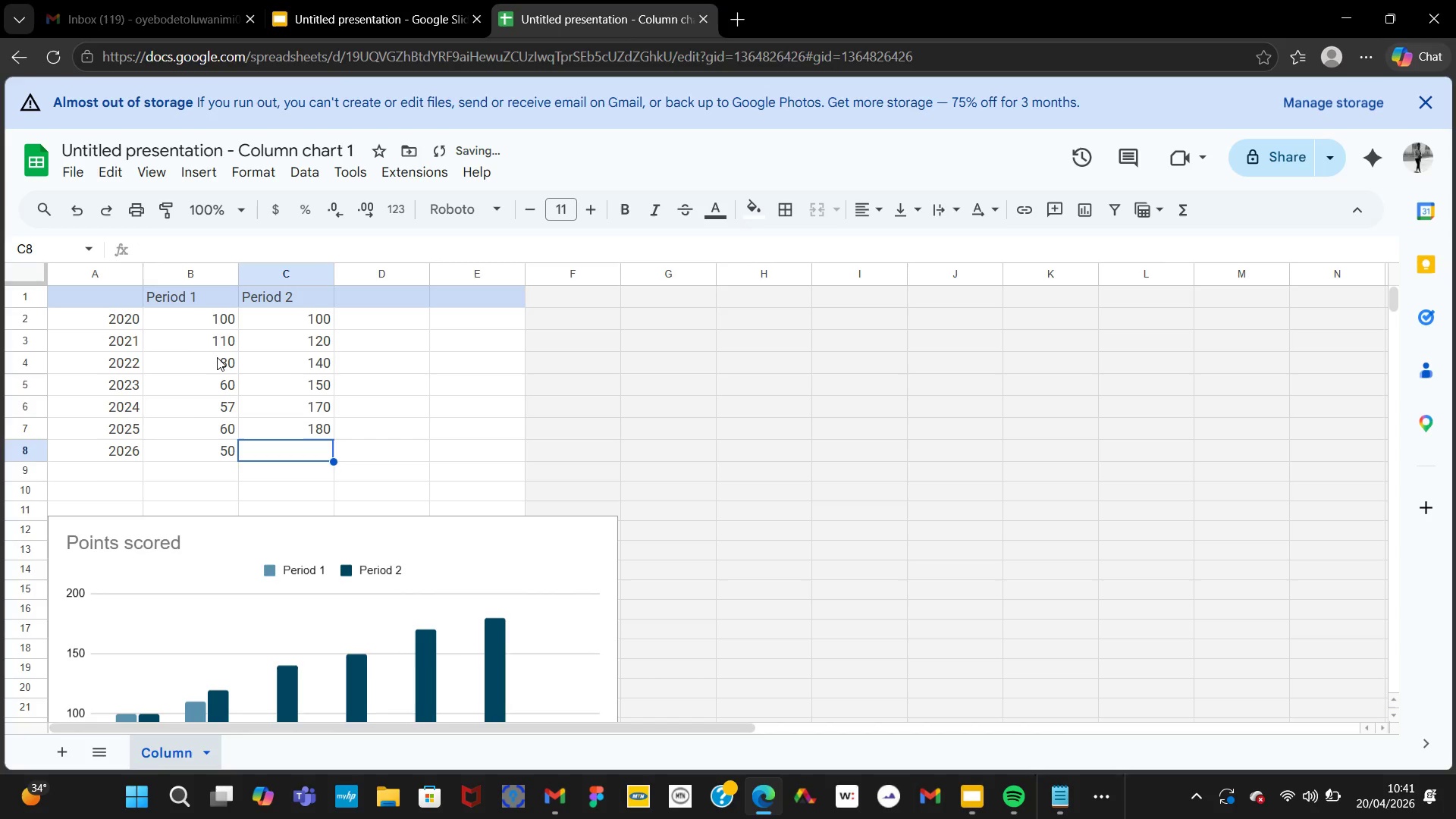 
type(80)
 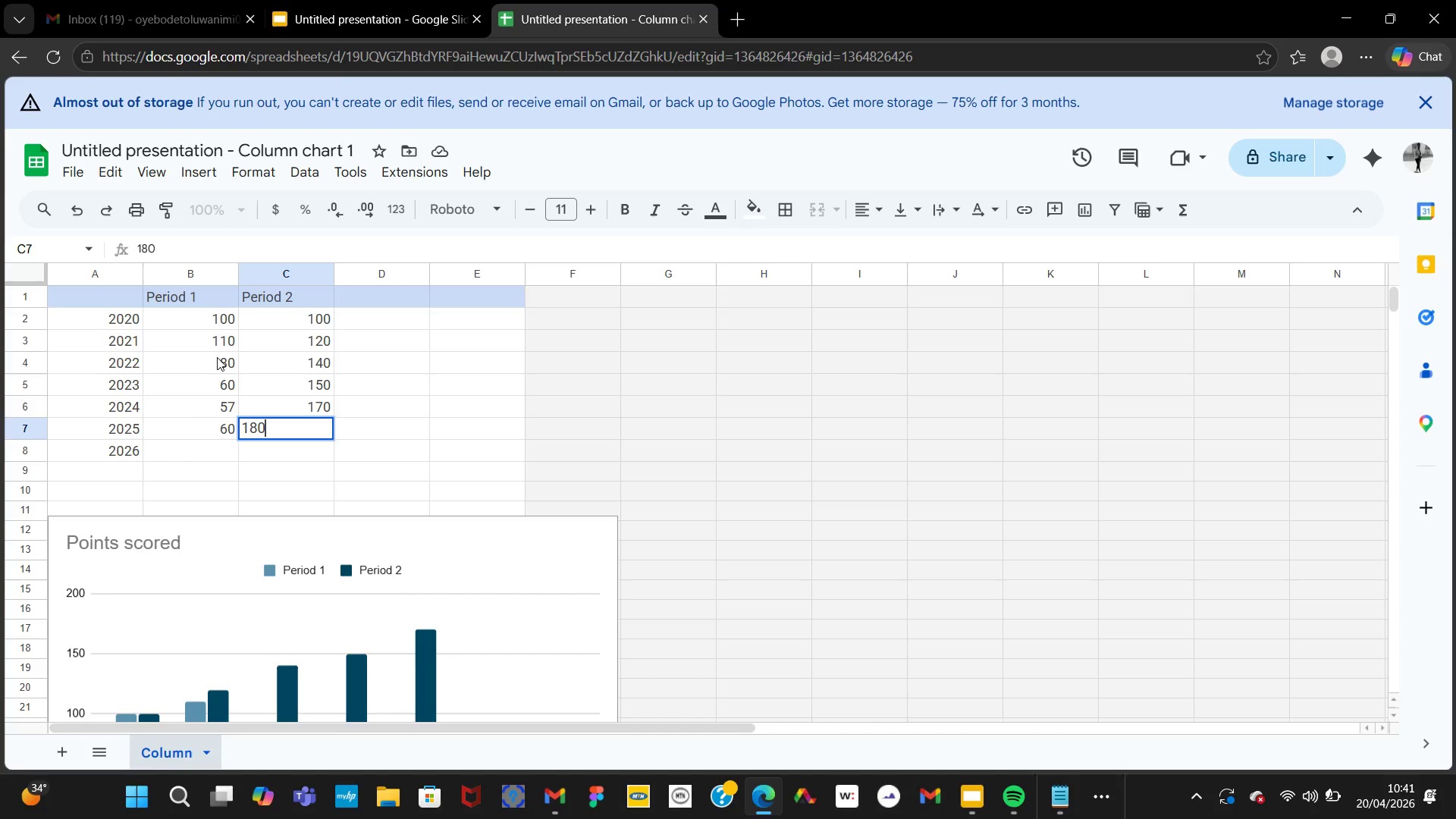 
key(ArrowDown)
 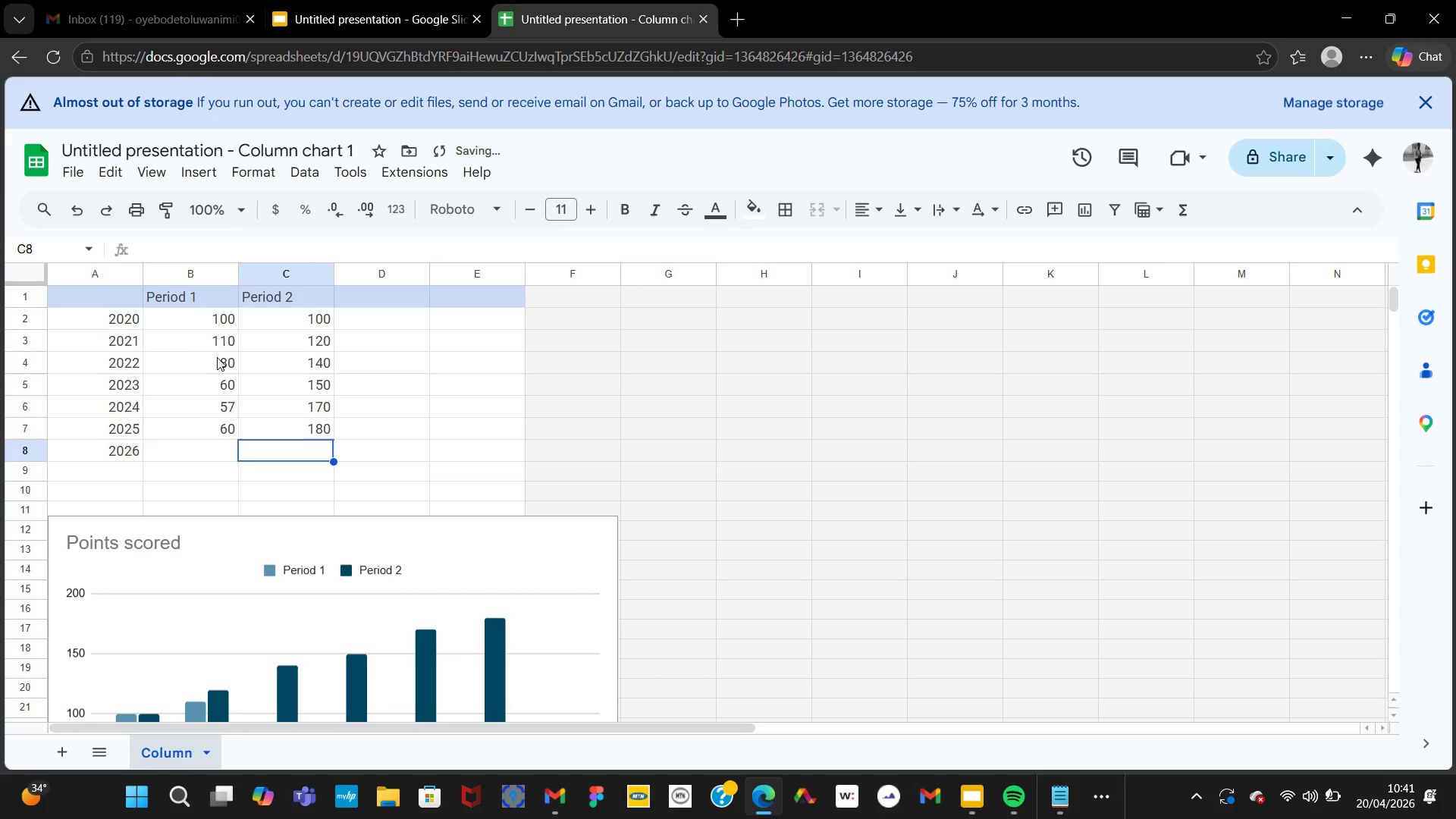 
key(ArrowLeft)
 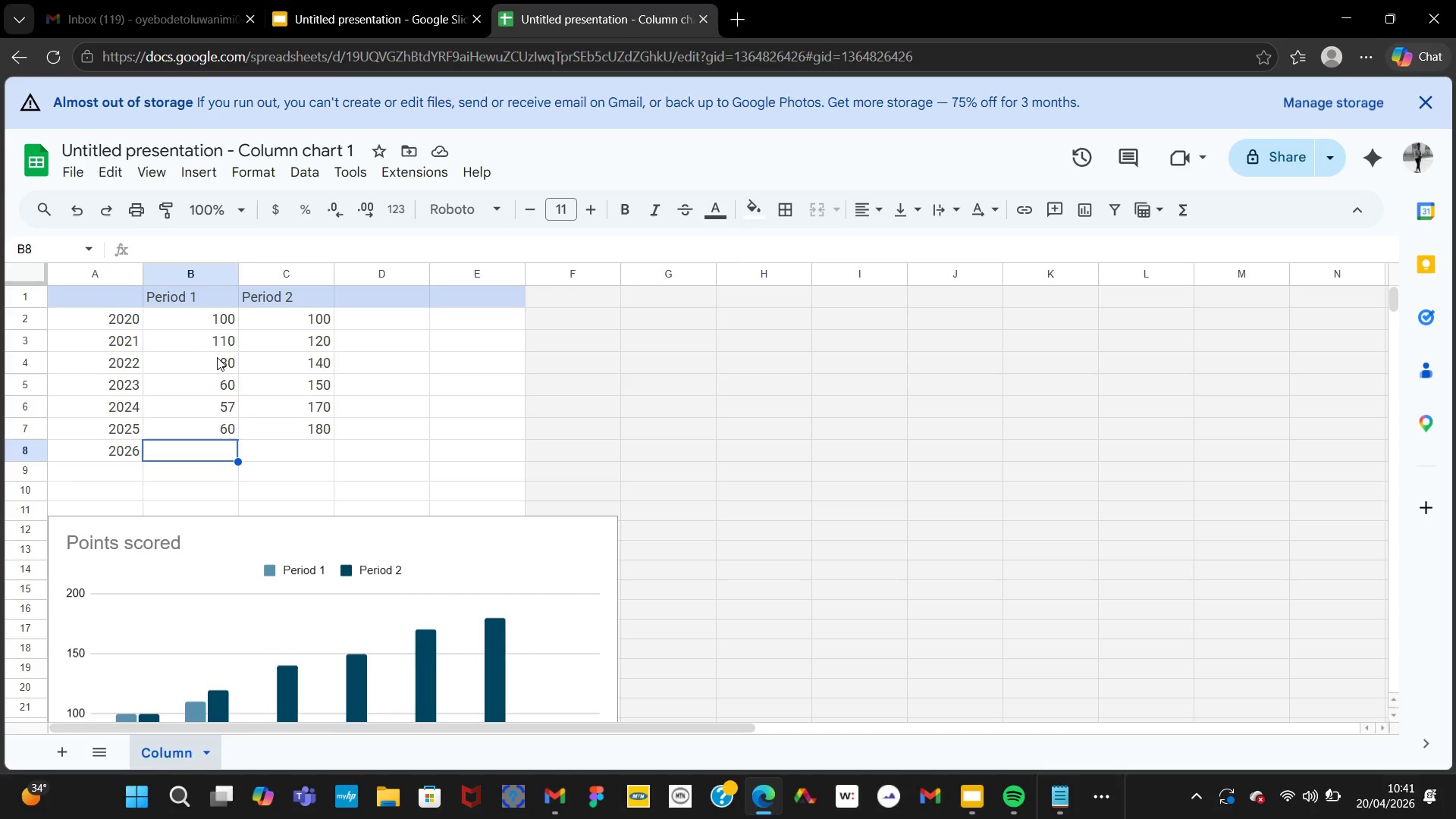 
type(50)
 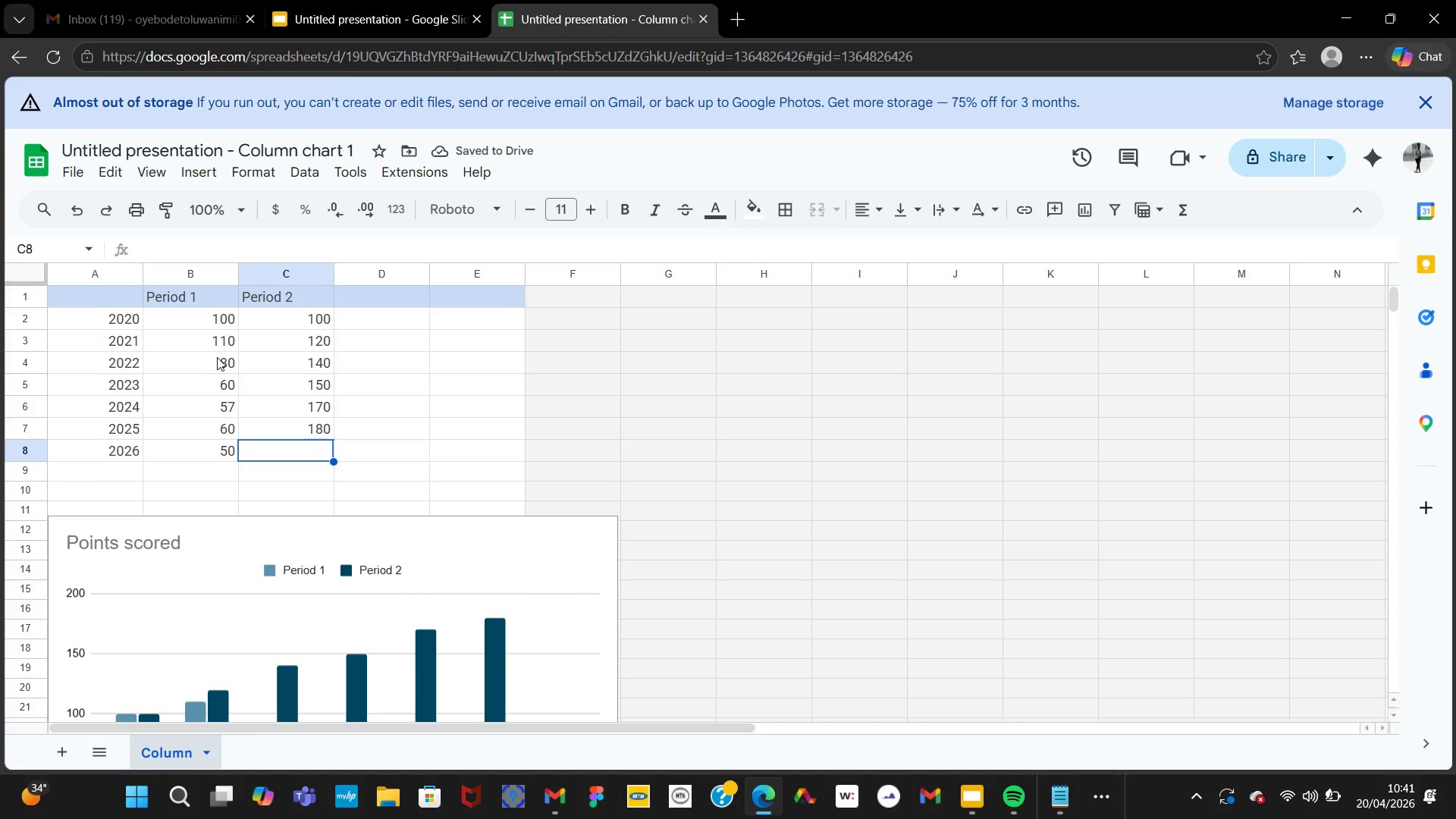 
type(190)
key(Backspace)
key(Backspace)
key(Backspace)
 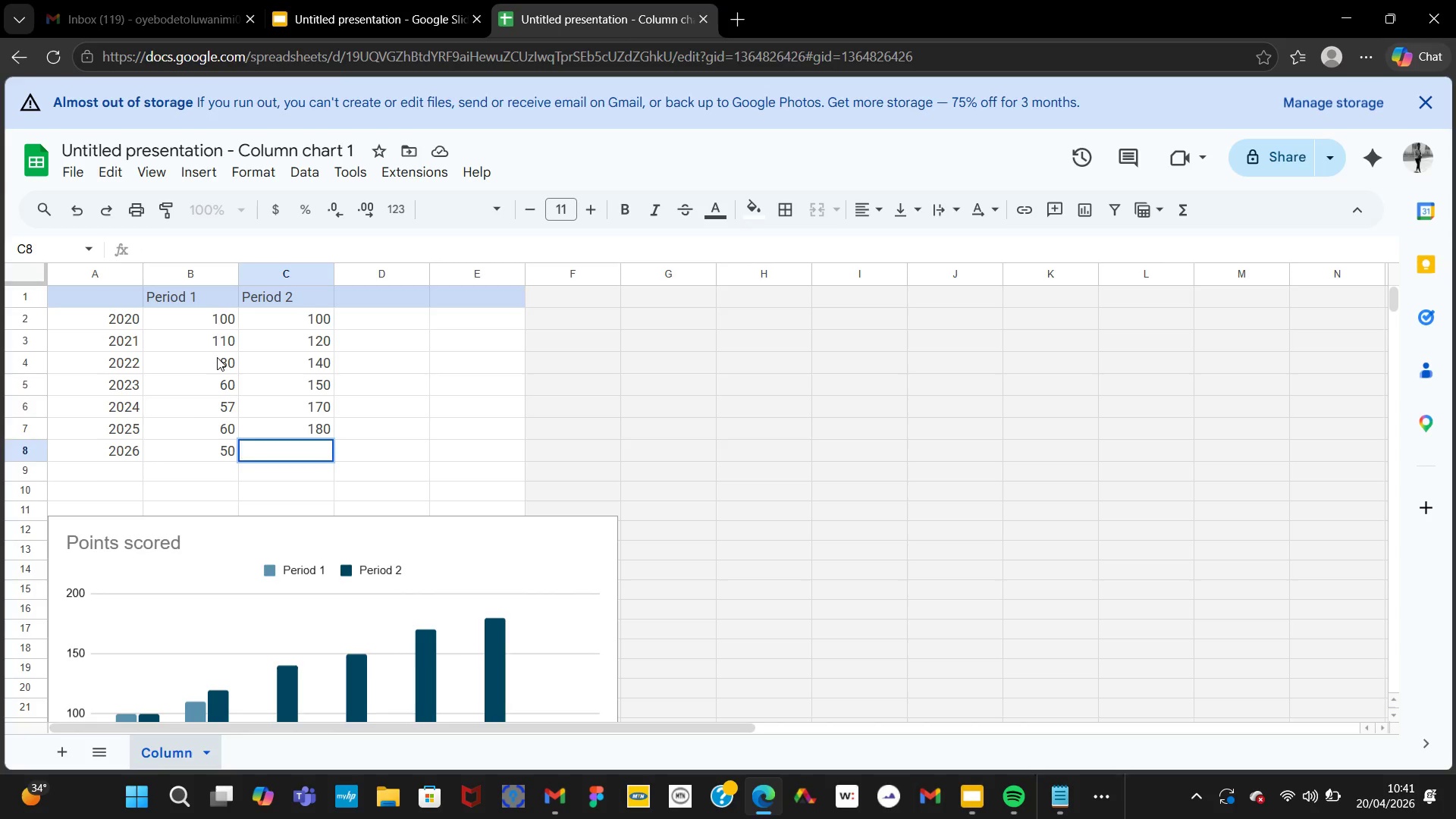 
key(ArrowLeft)
 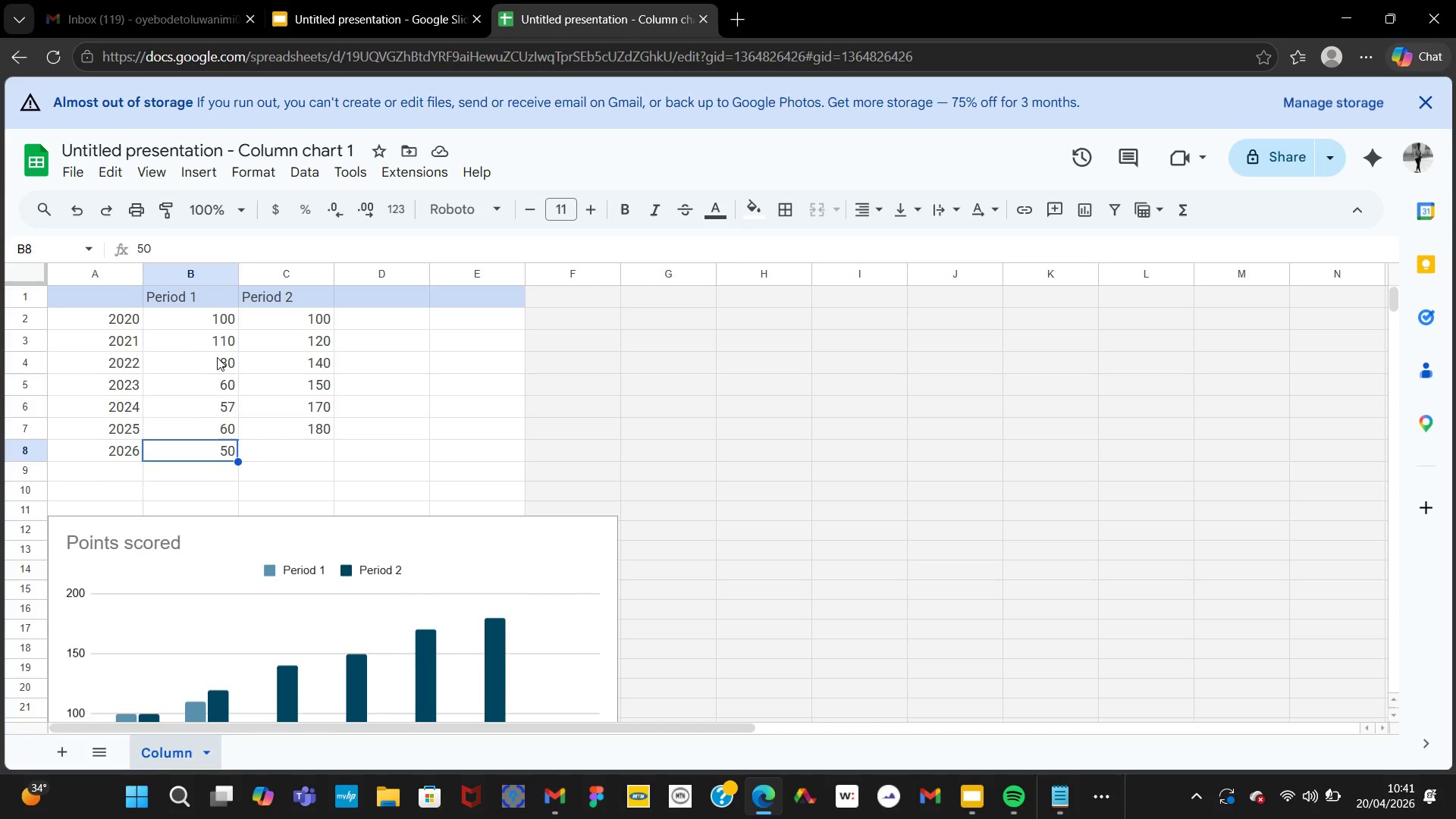 
type(7)
key(Backspace)
type(50)
 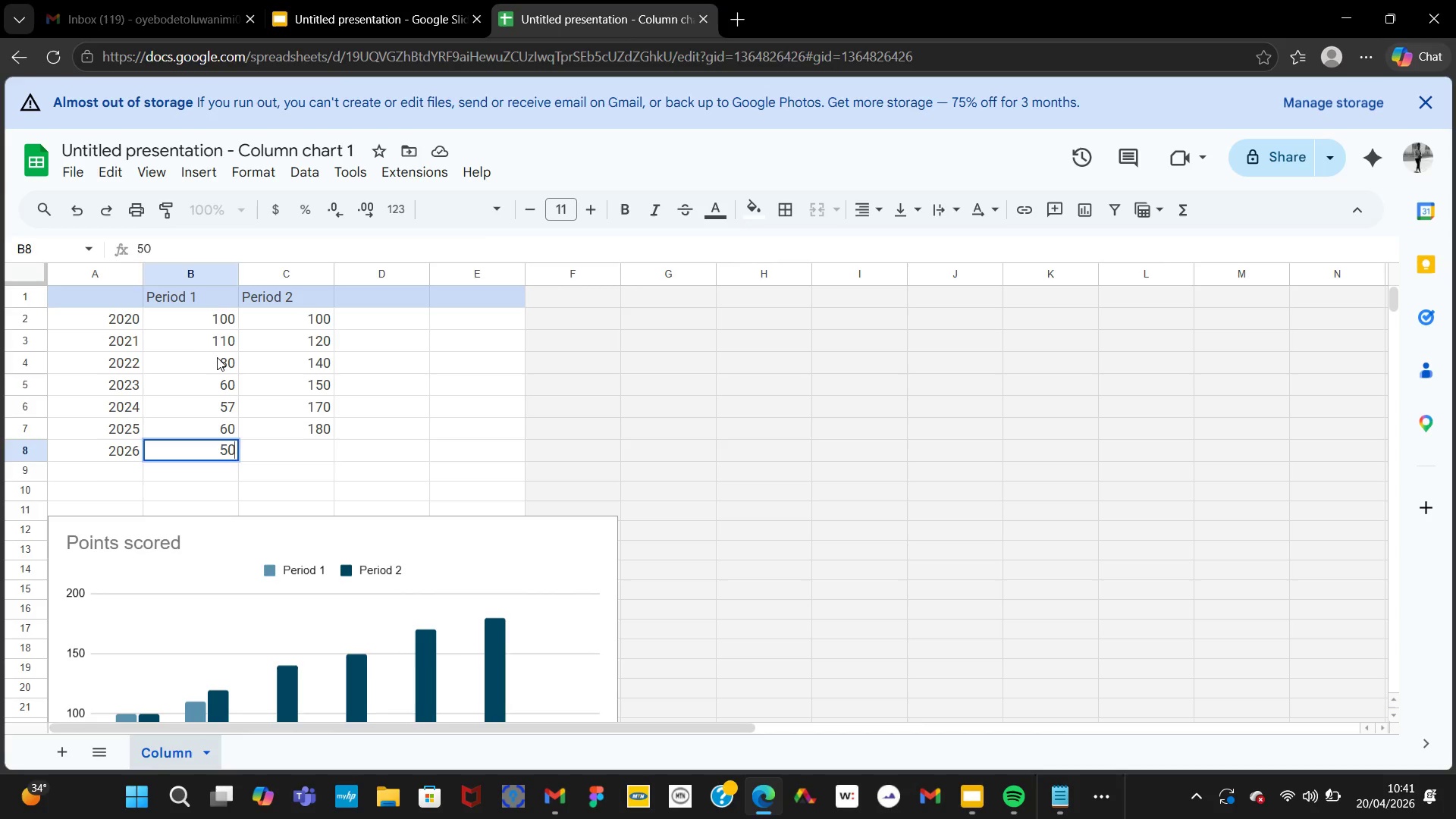 
key(ArrowRight)
 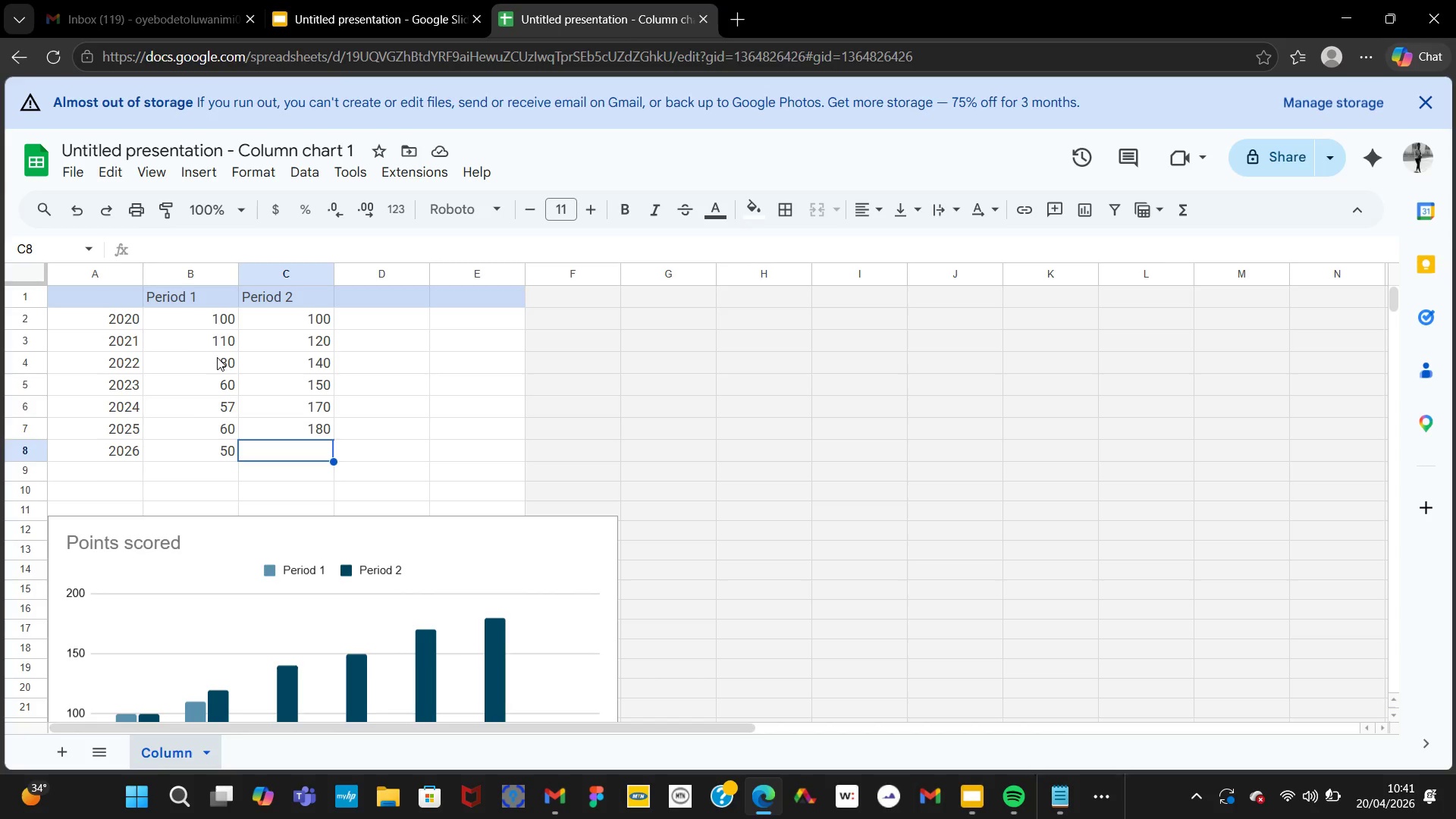 
type(200)
key(NumpadEnter)
 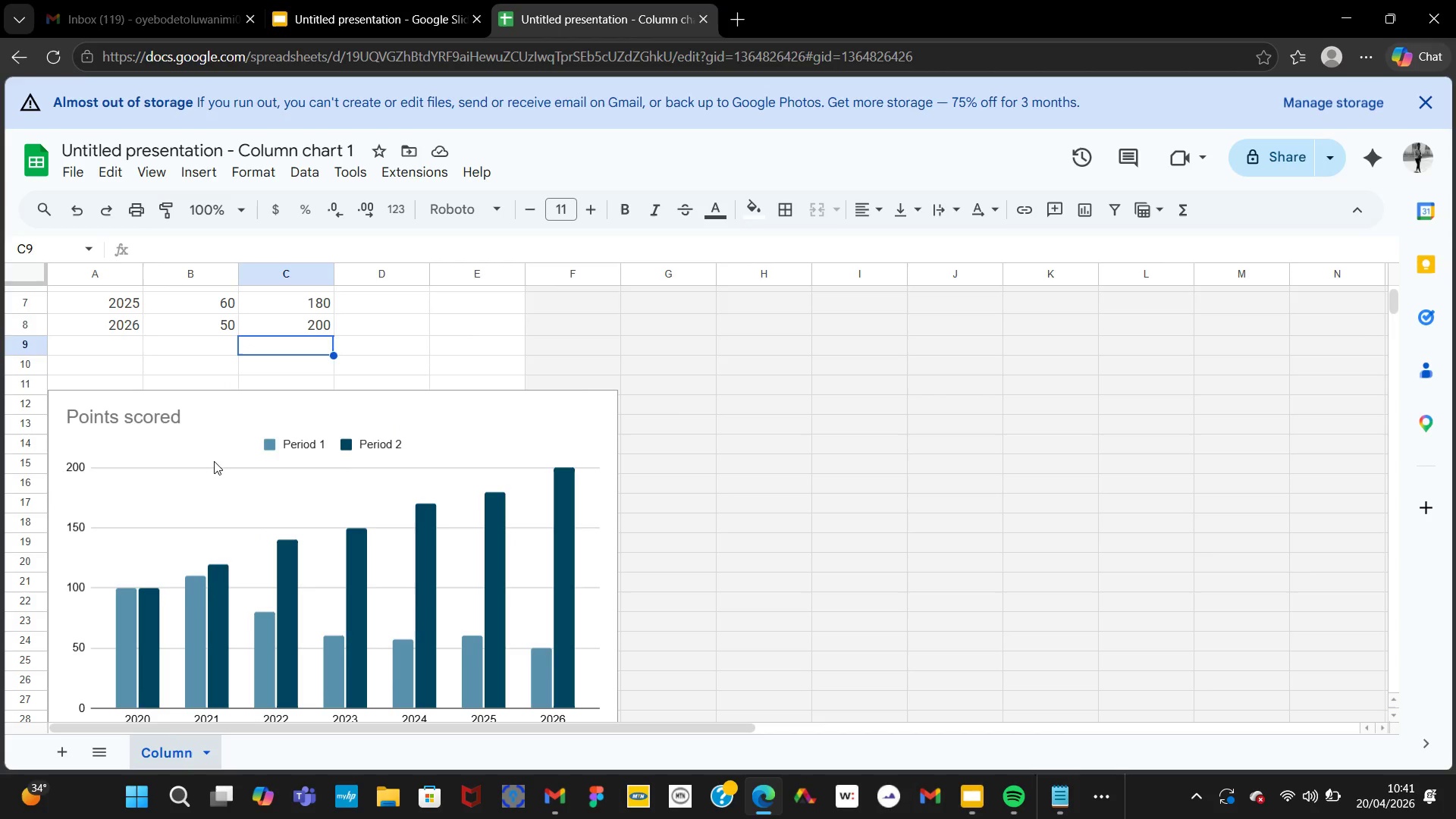 
wait(10.86)
 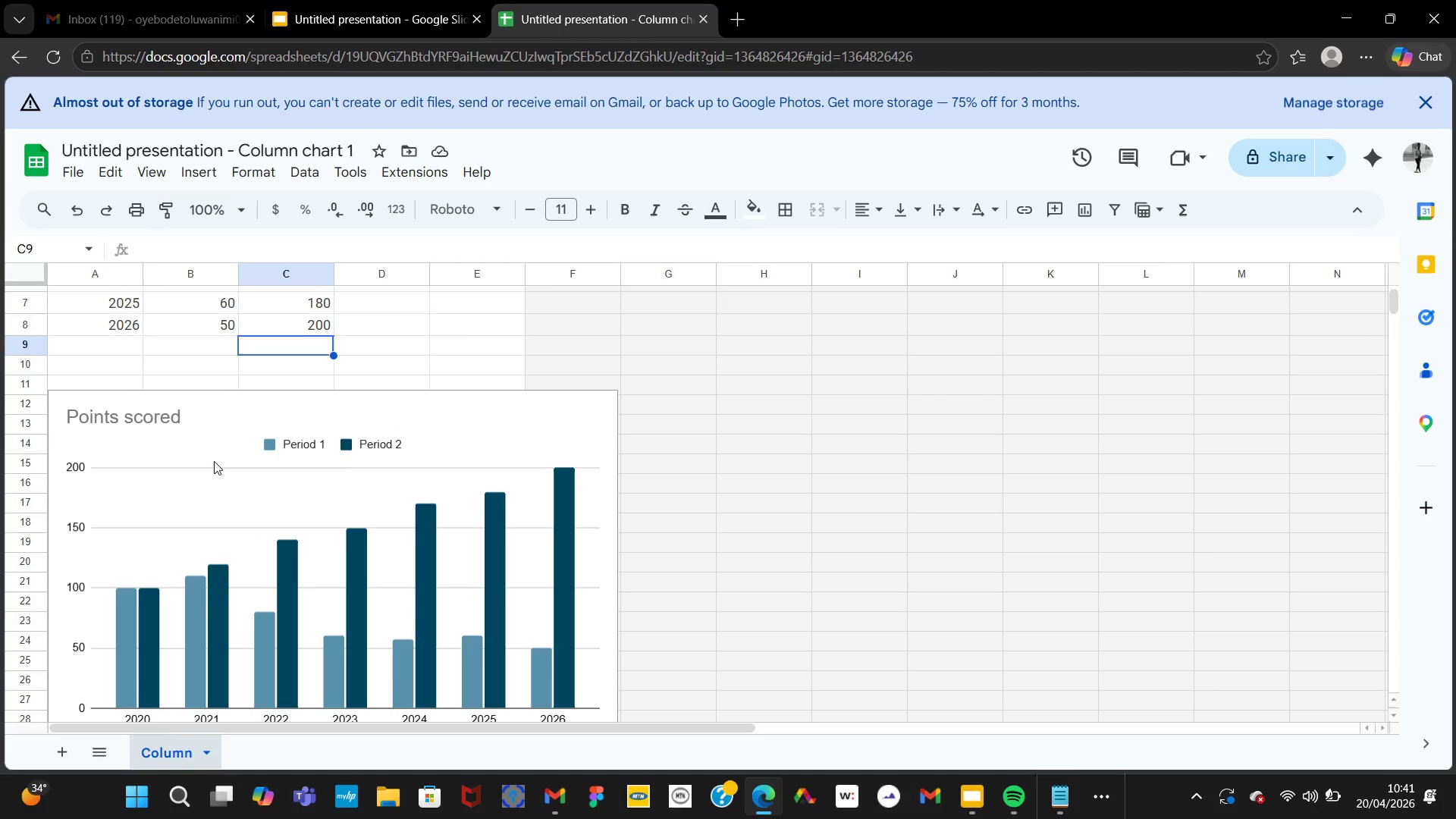 
left_click([538, 440])
 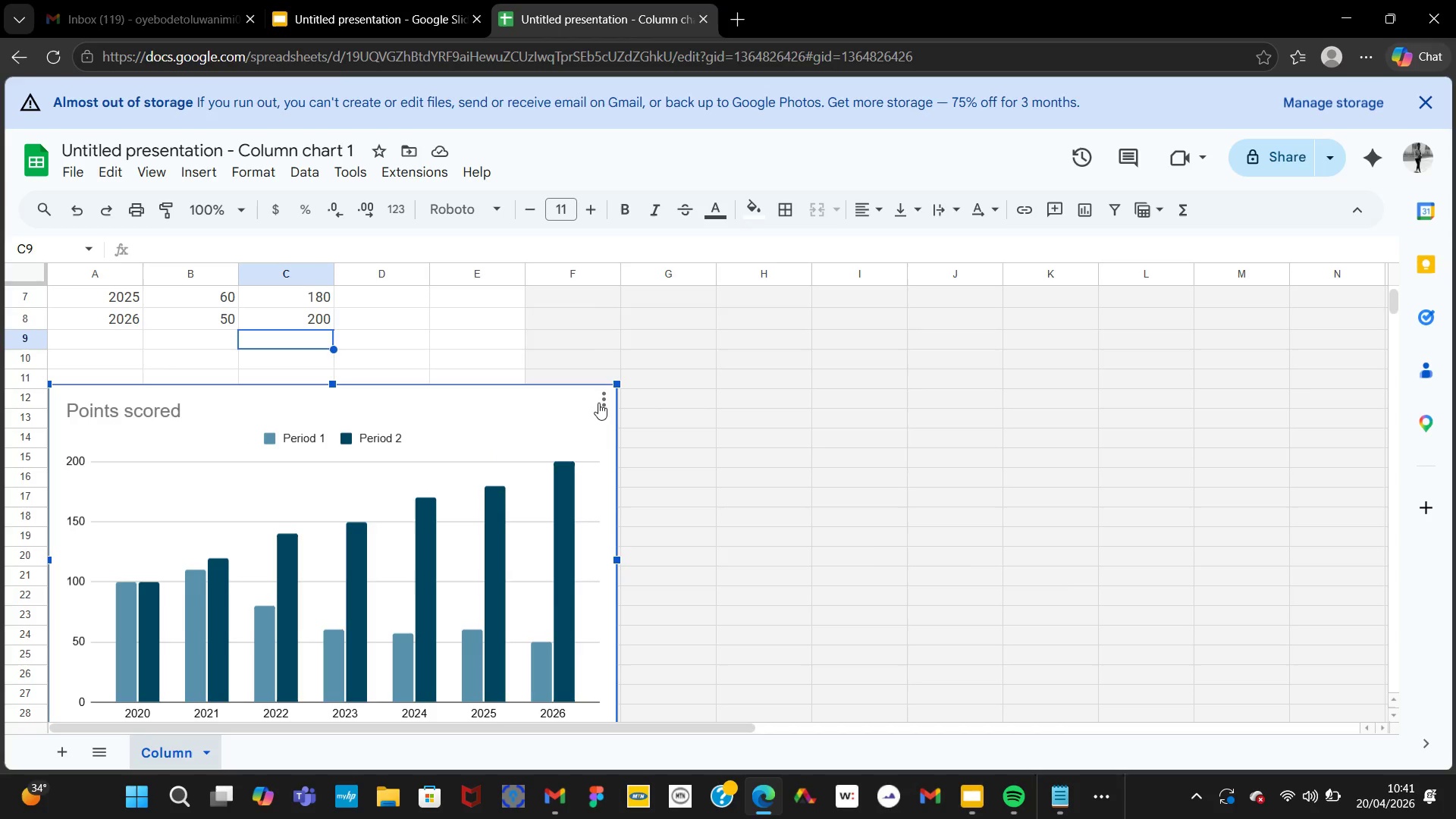 
left_click([601, 402])
 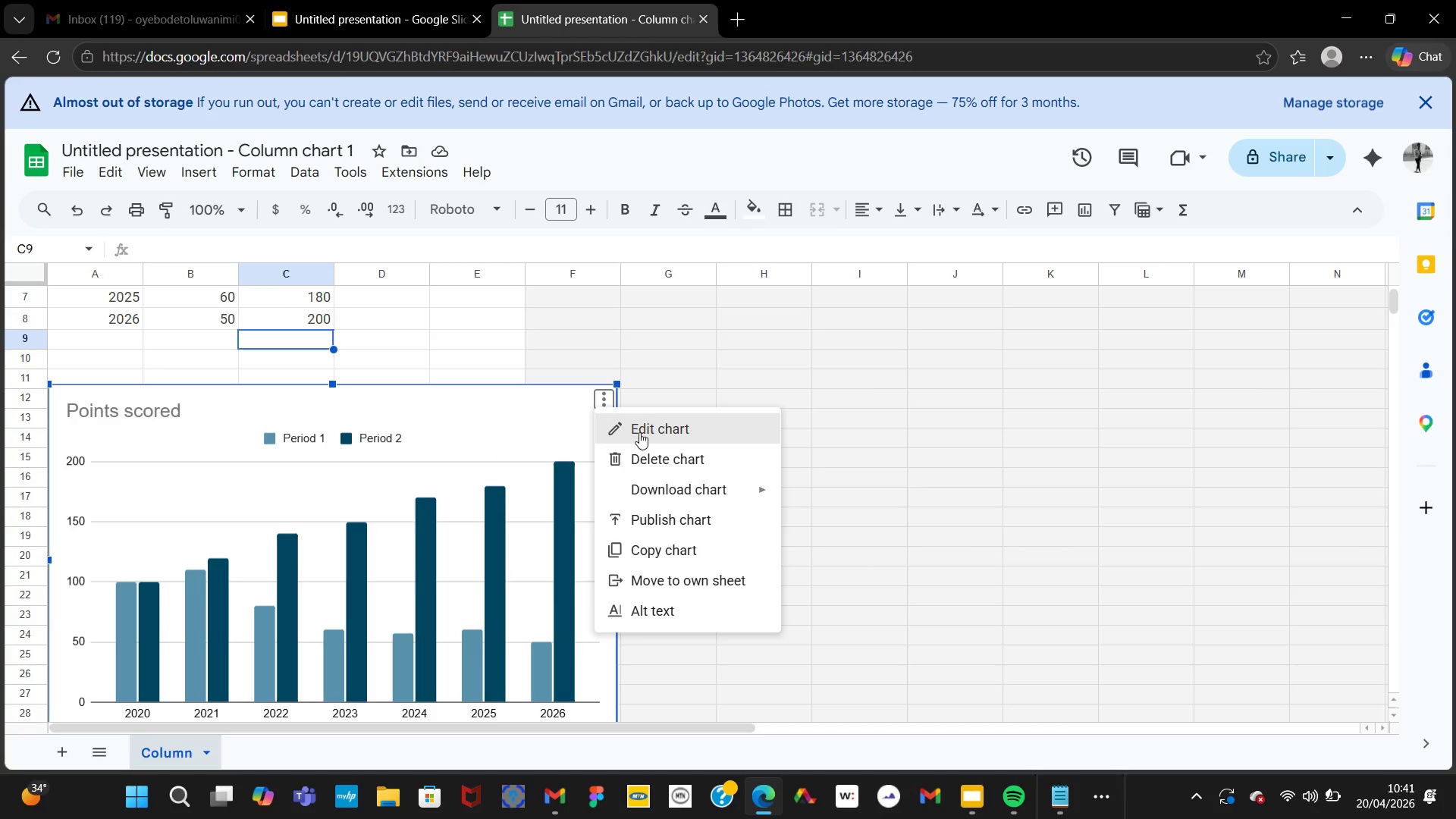 
left_click([639, 430])
 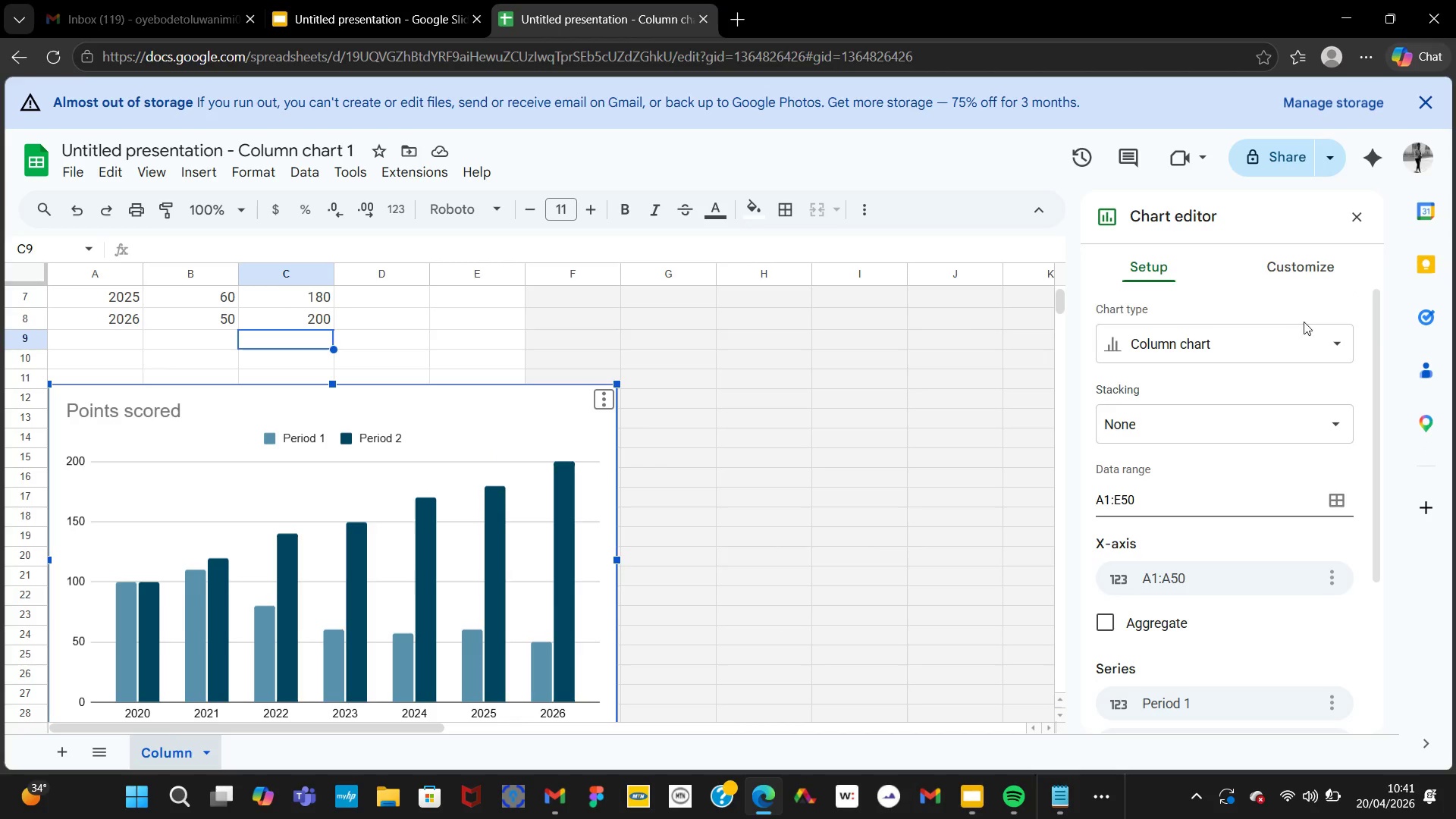 
left_click([1273, 268])
 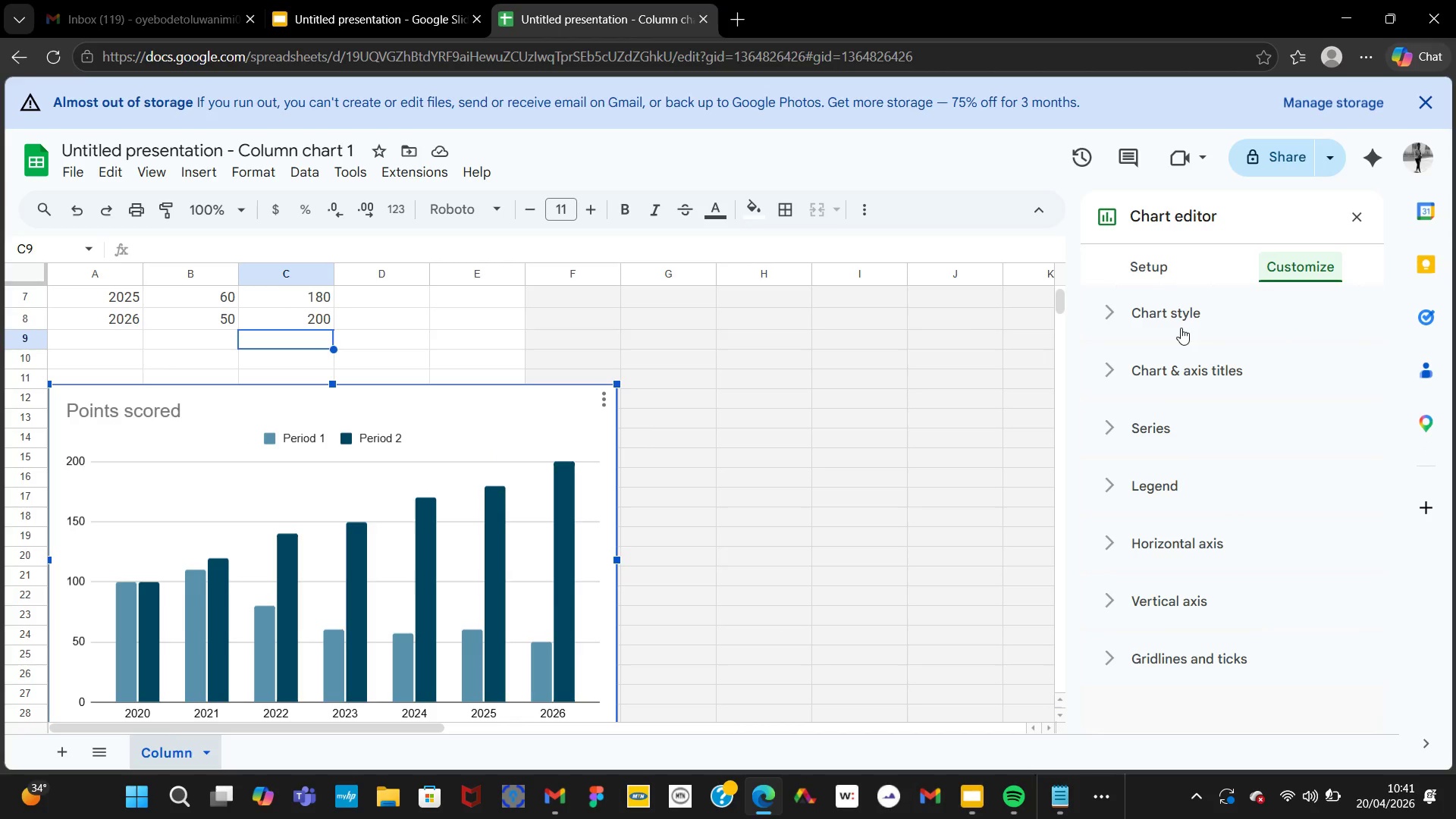 
left_click([1173, 319])
 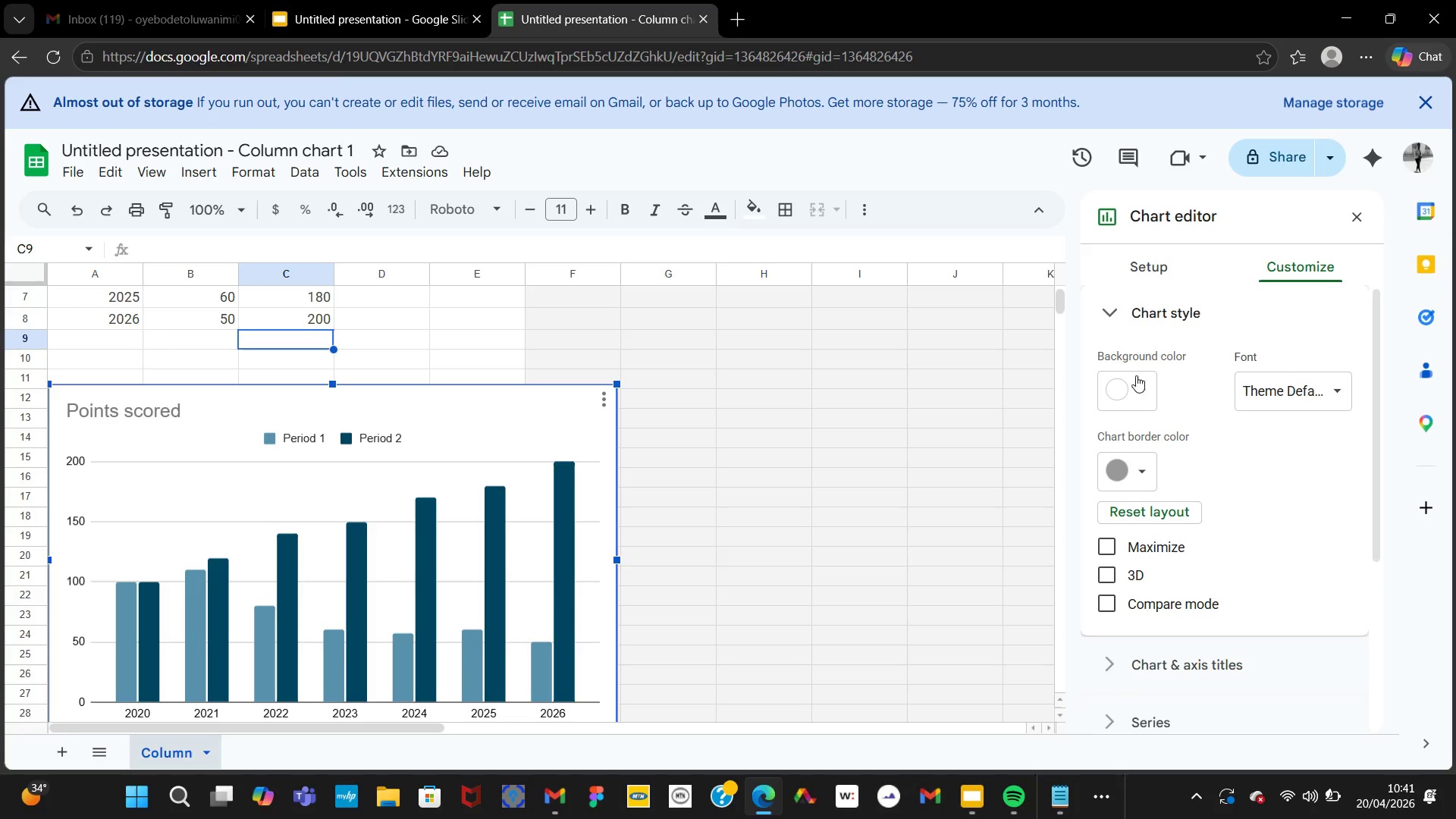 
left_click([1144, 383])
 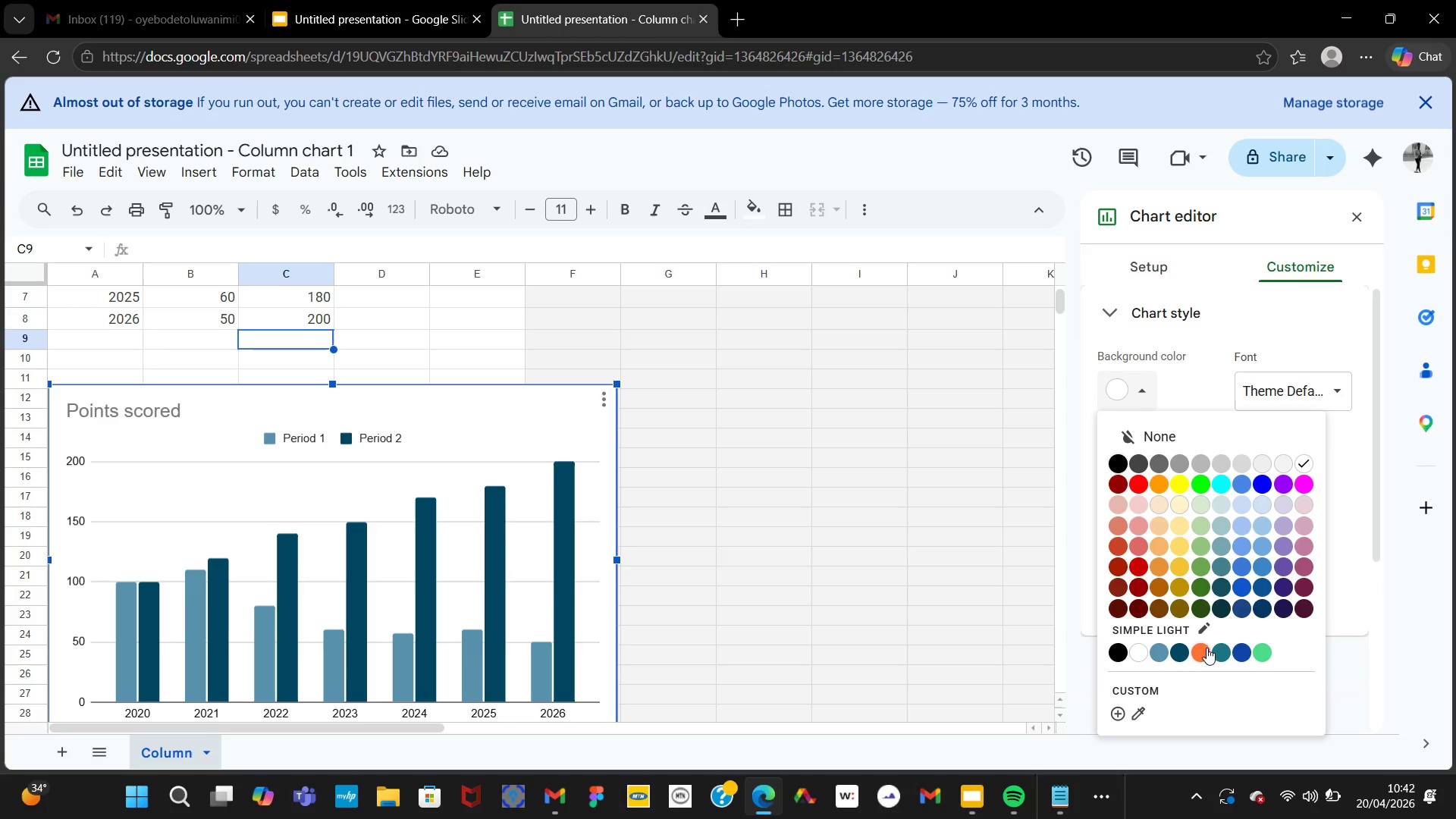 
left_click([1189, 651])
 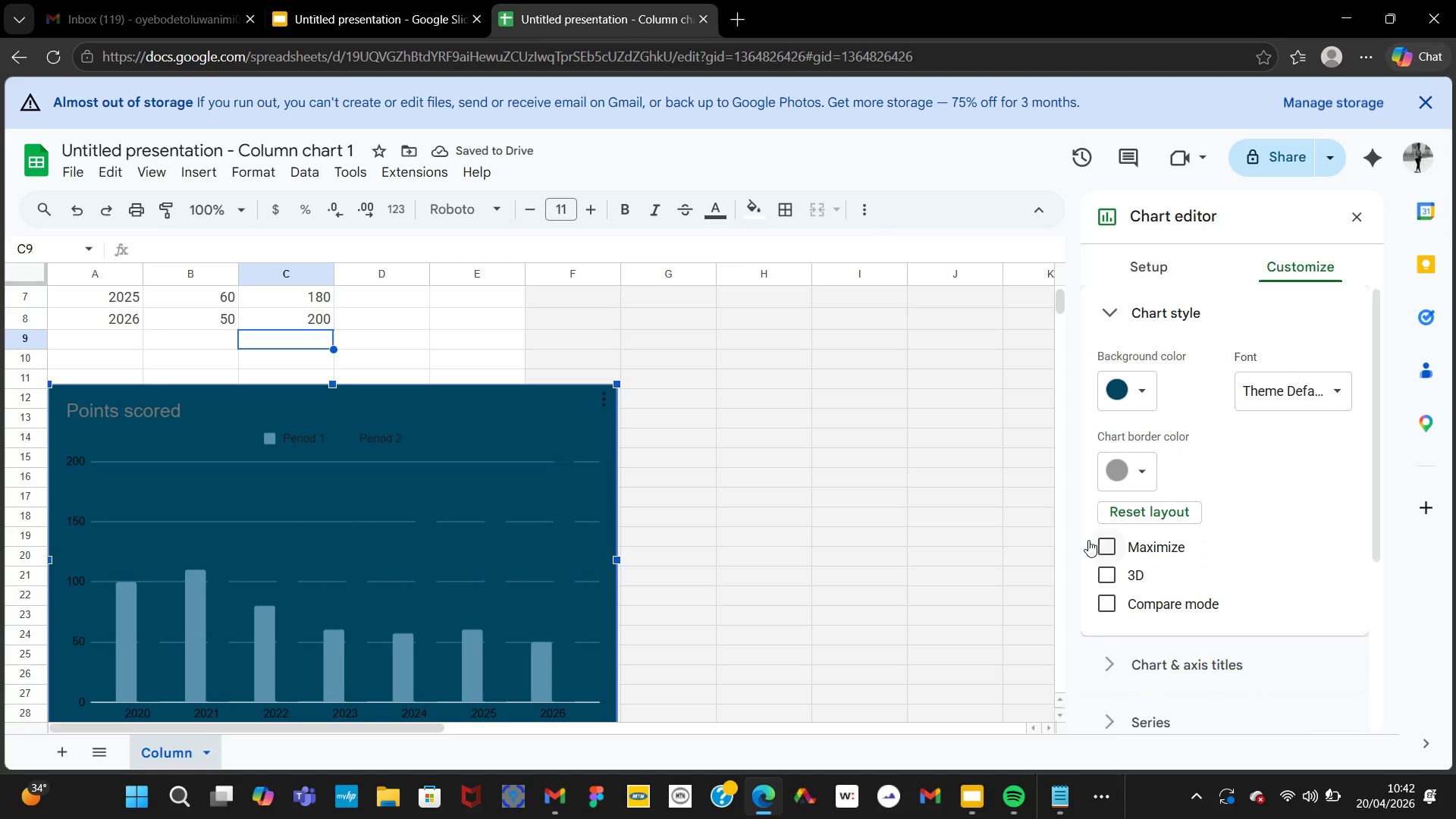 
left_click([1146, 394])
 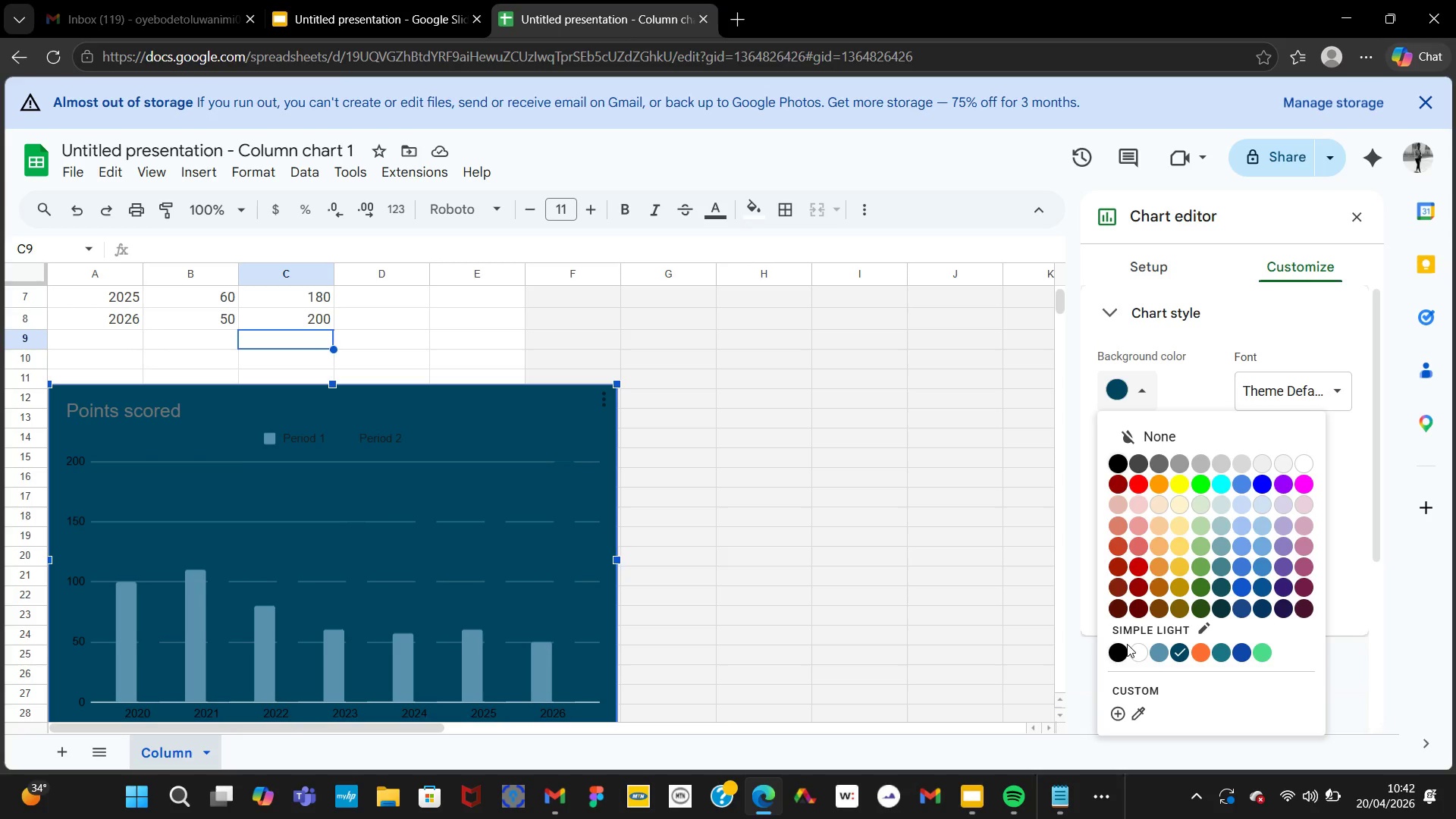 
left_click([1120, 651])
 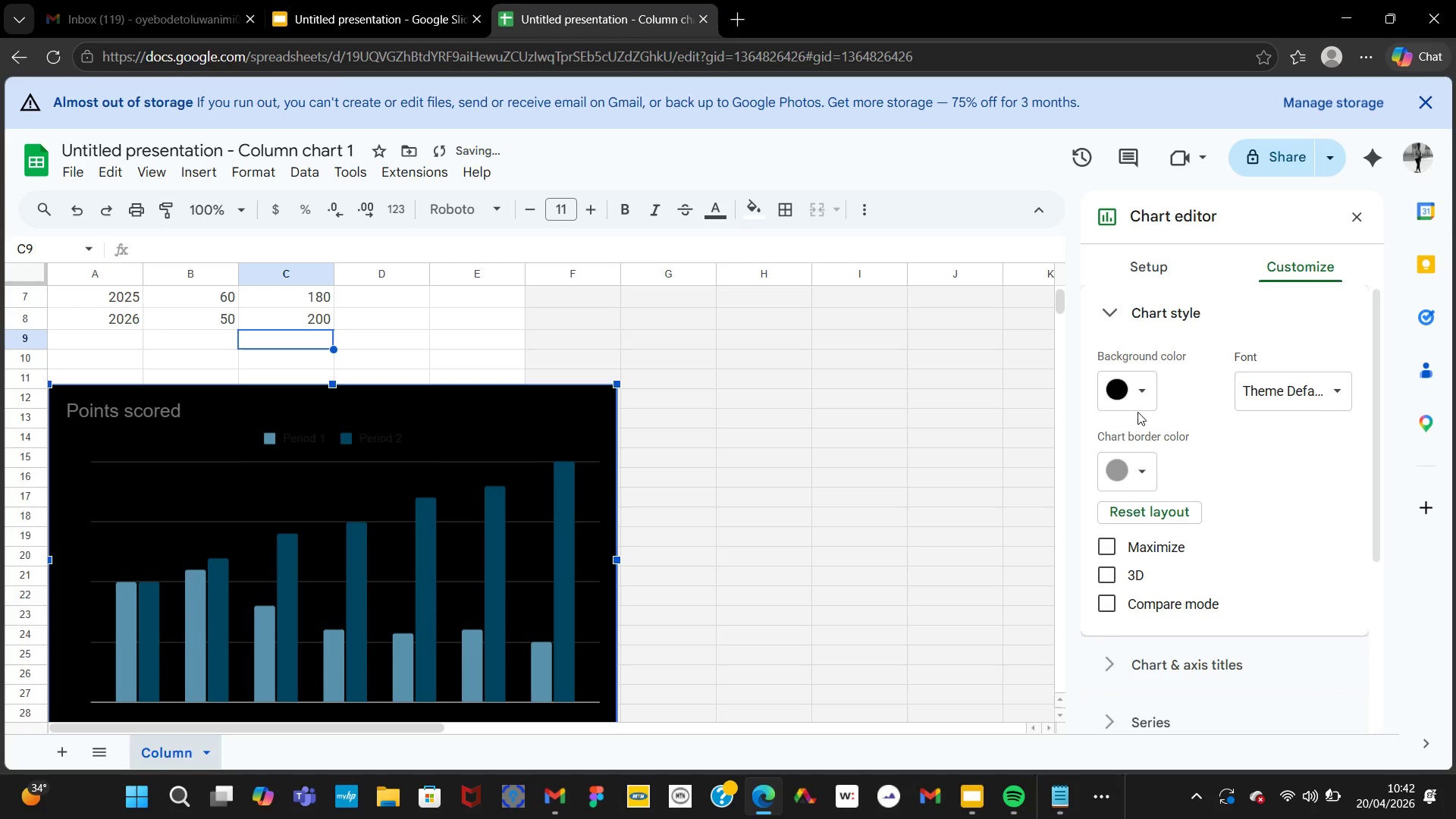 
left_click([1136, 406])
 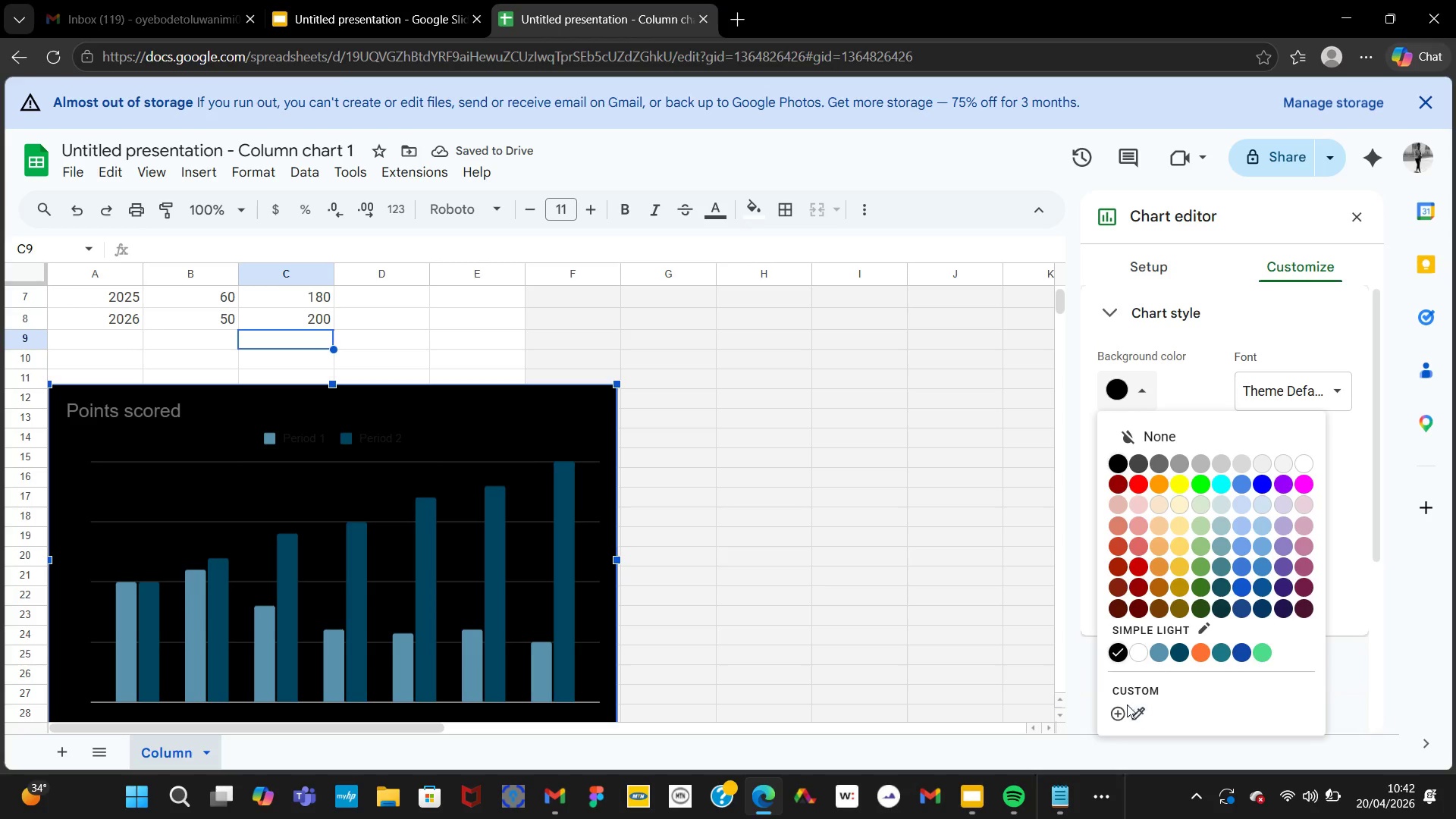 
left_click([1125, 707])
 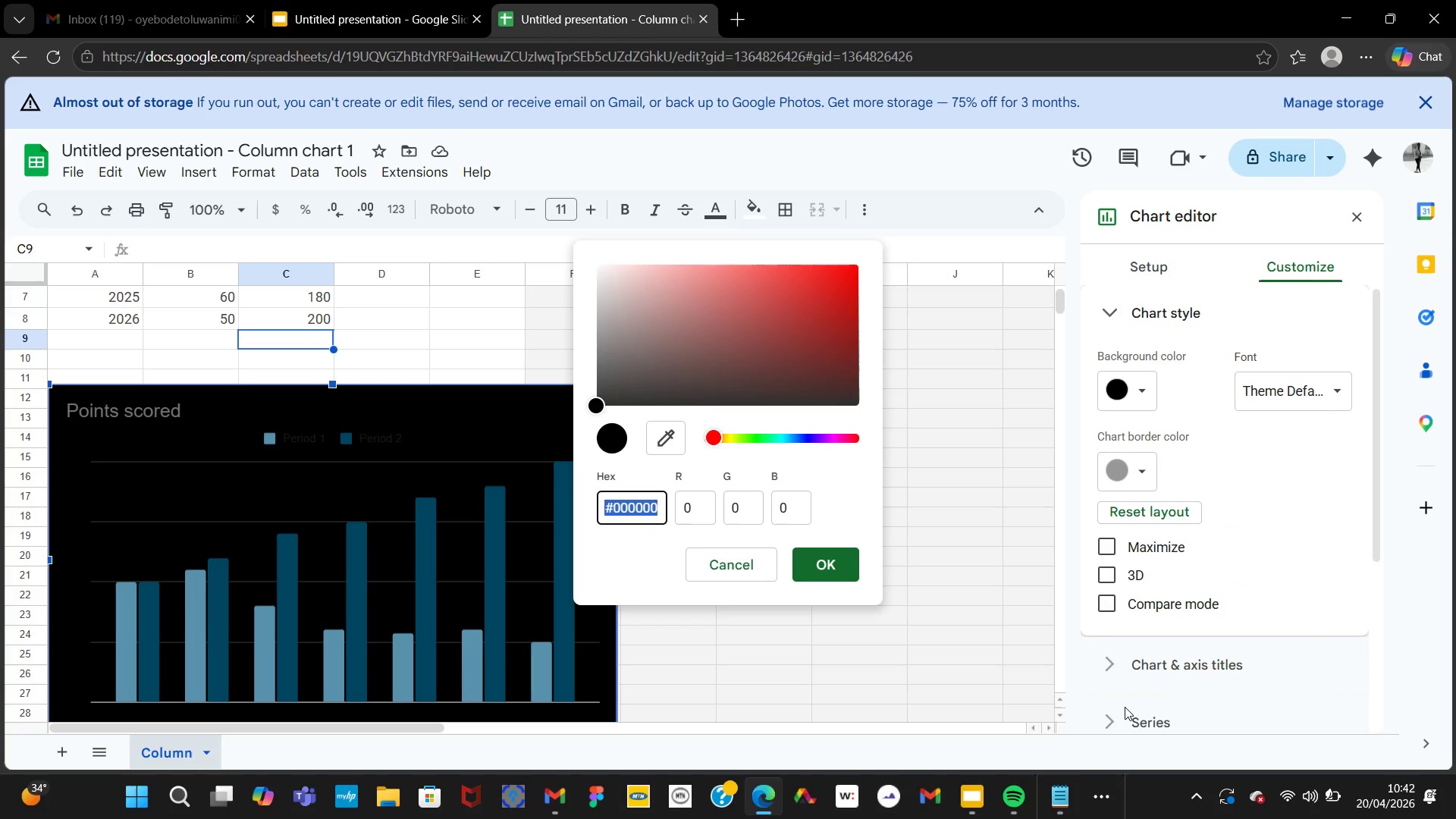 
wait(11.28)
 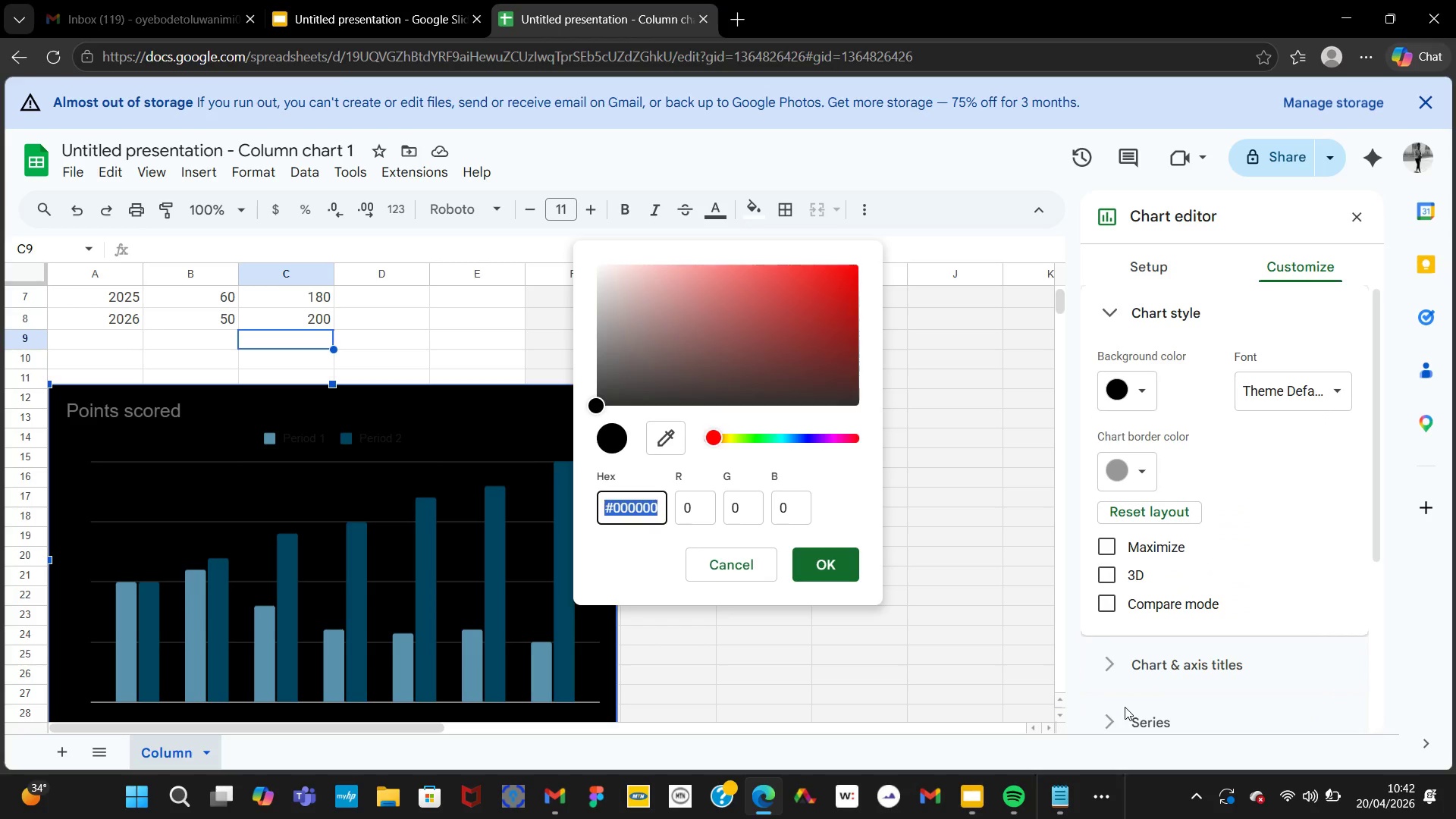 
left_click([657, 512])
 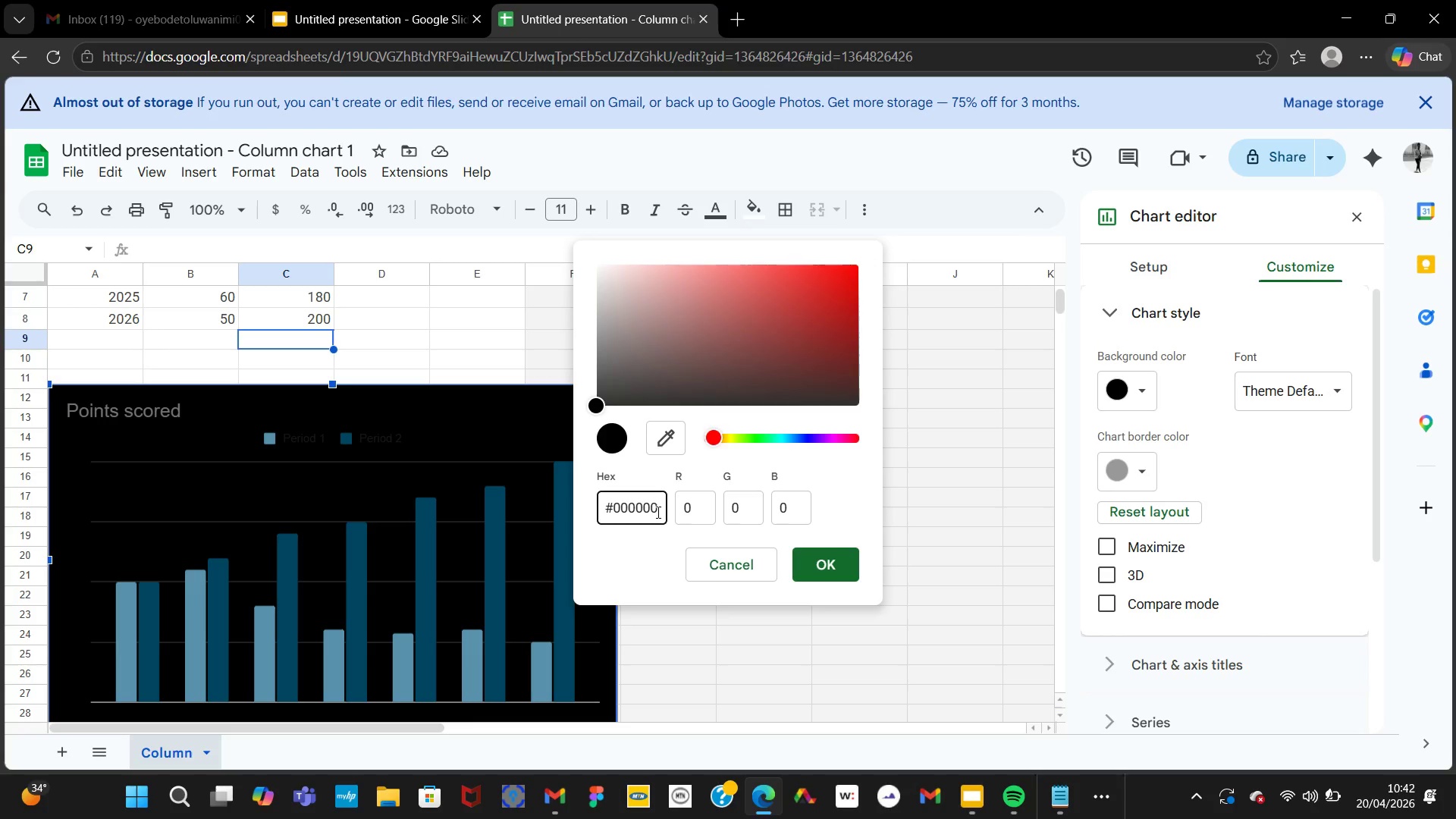 
key(Backspace)
key(Backspace)
key(Backspace)
key(Backspace)
key(Backspace)
key(Backspace)
type(1A1D)
key(Backspace)
type(F2E)
 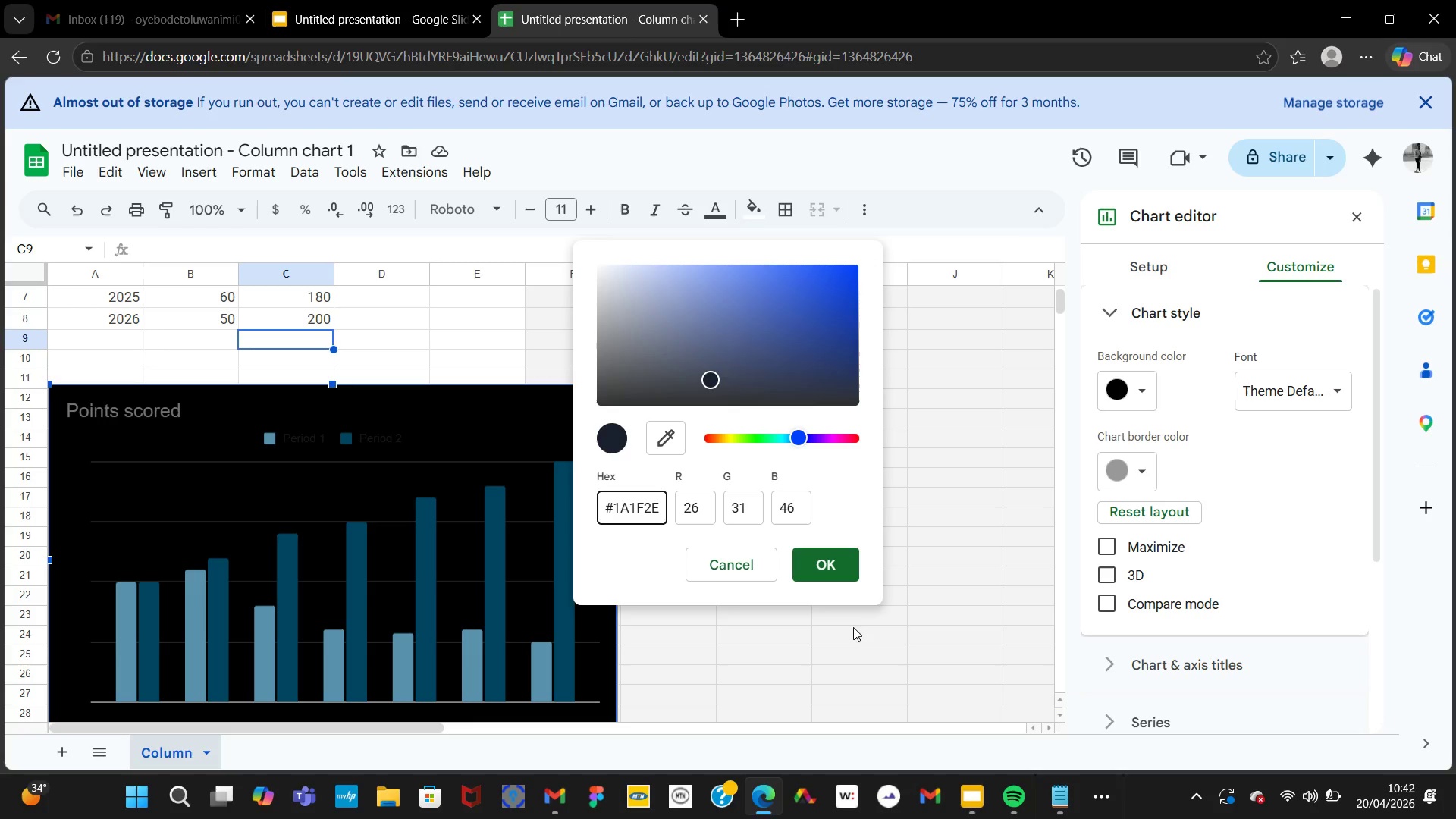 
wait(5.06)
 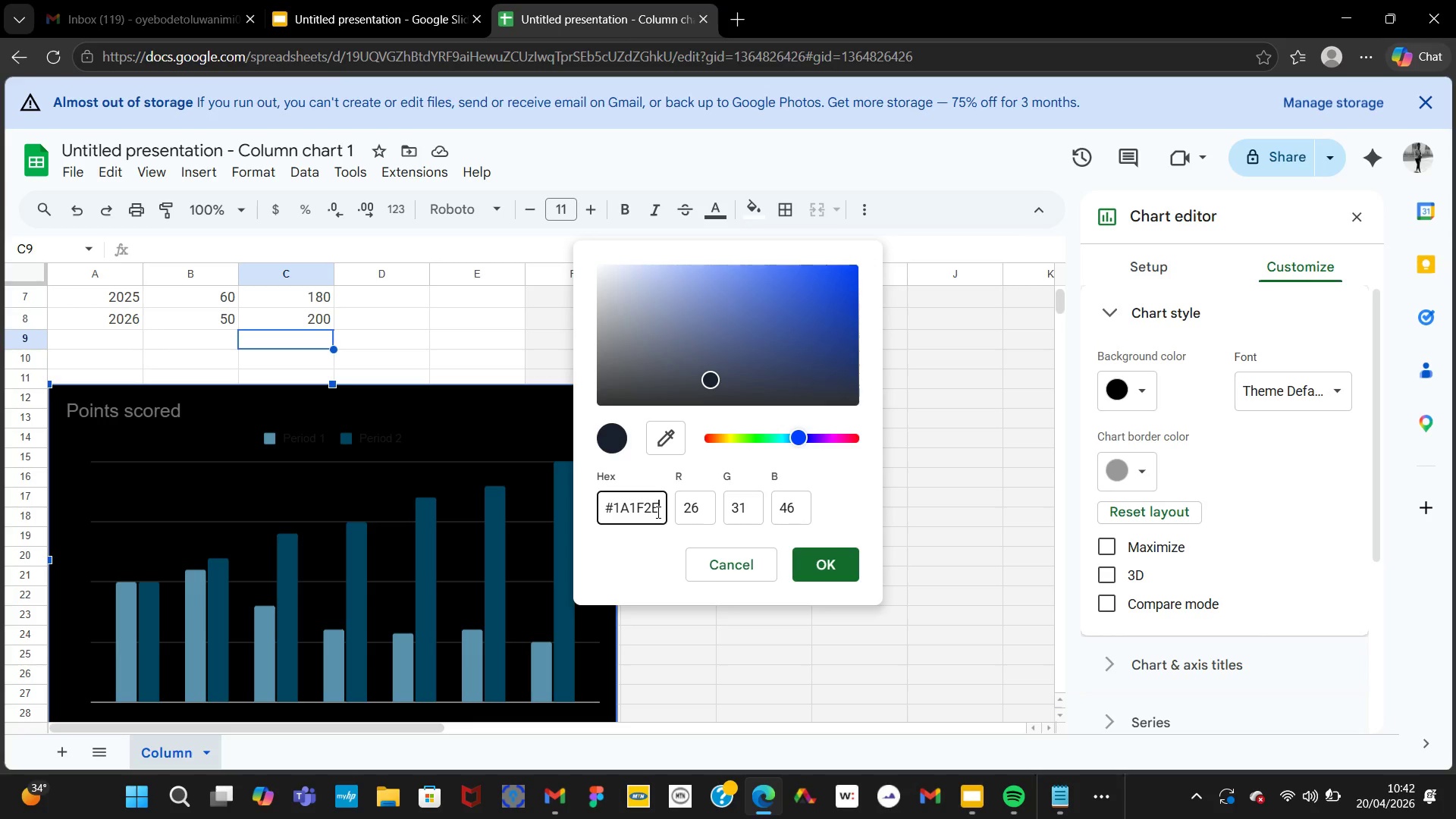 
left_click([837, 575])
 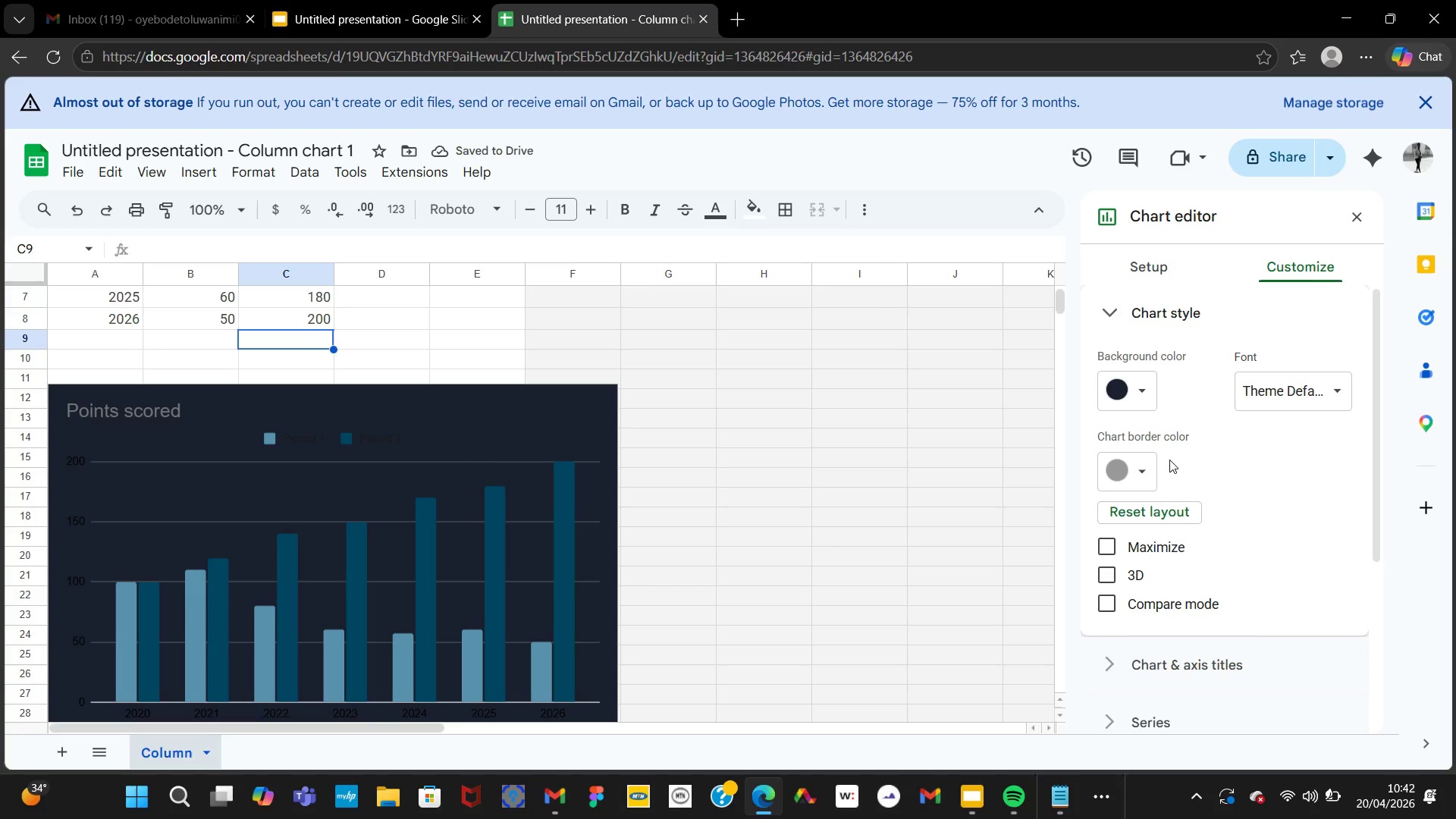 
wait(8.83)
 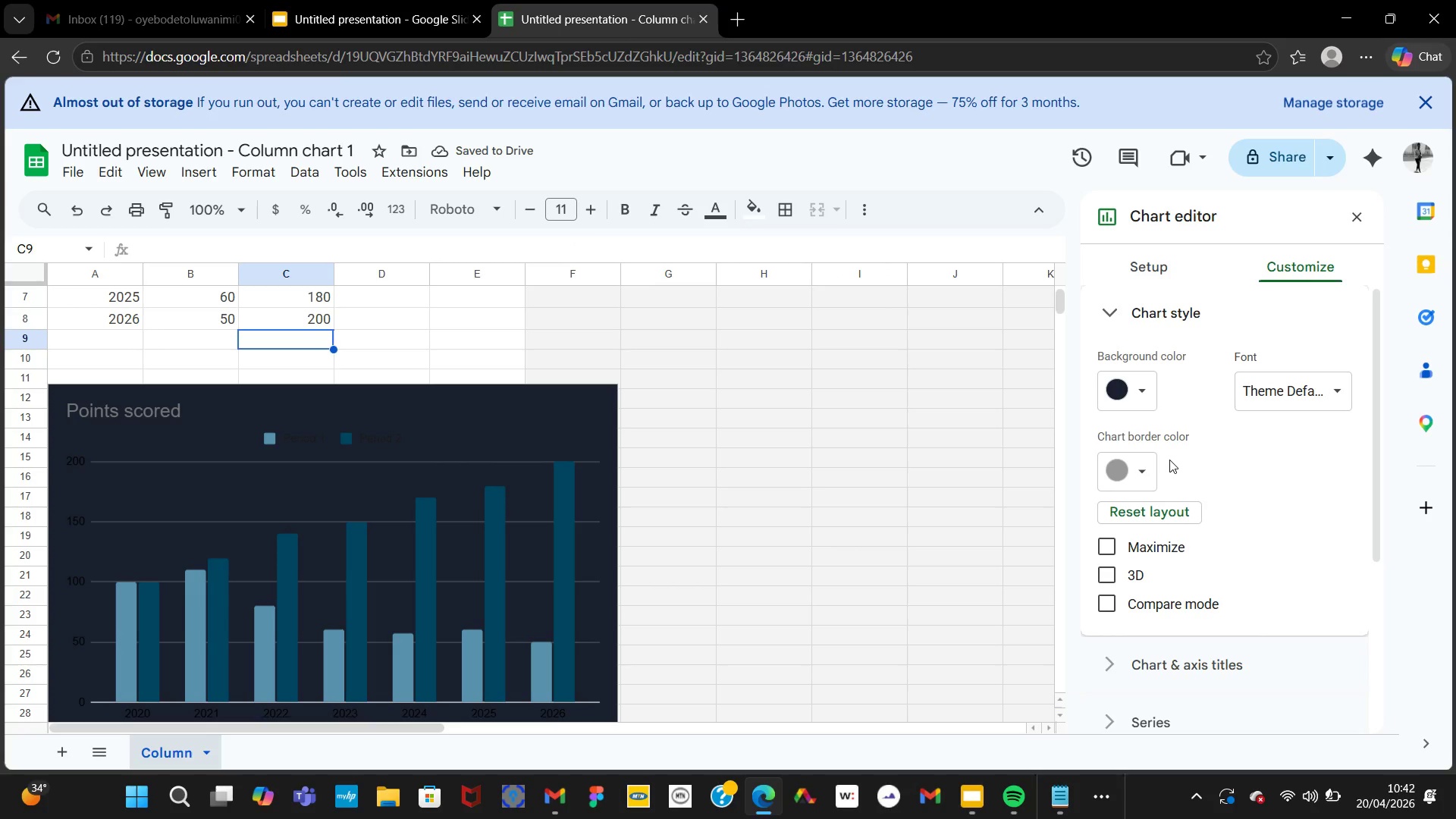 
left_click([1269, 376])
 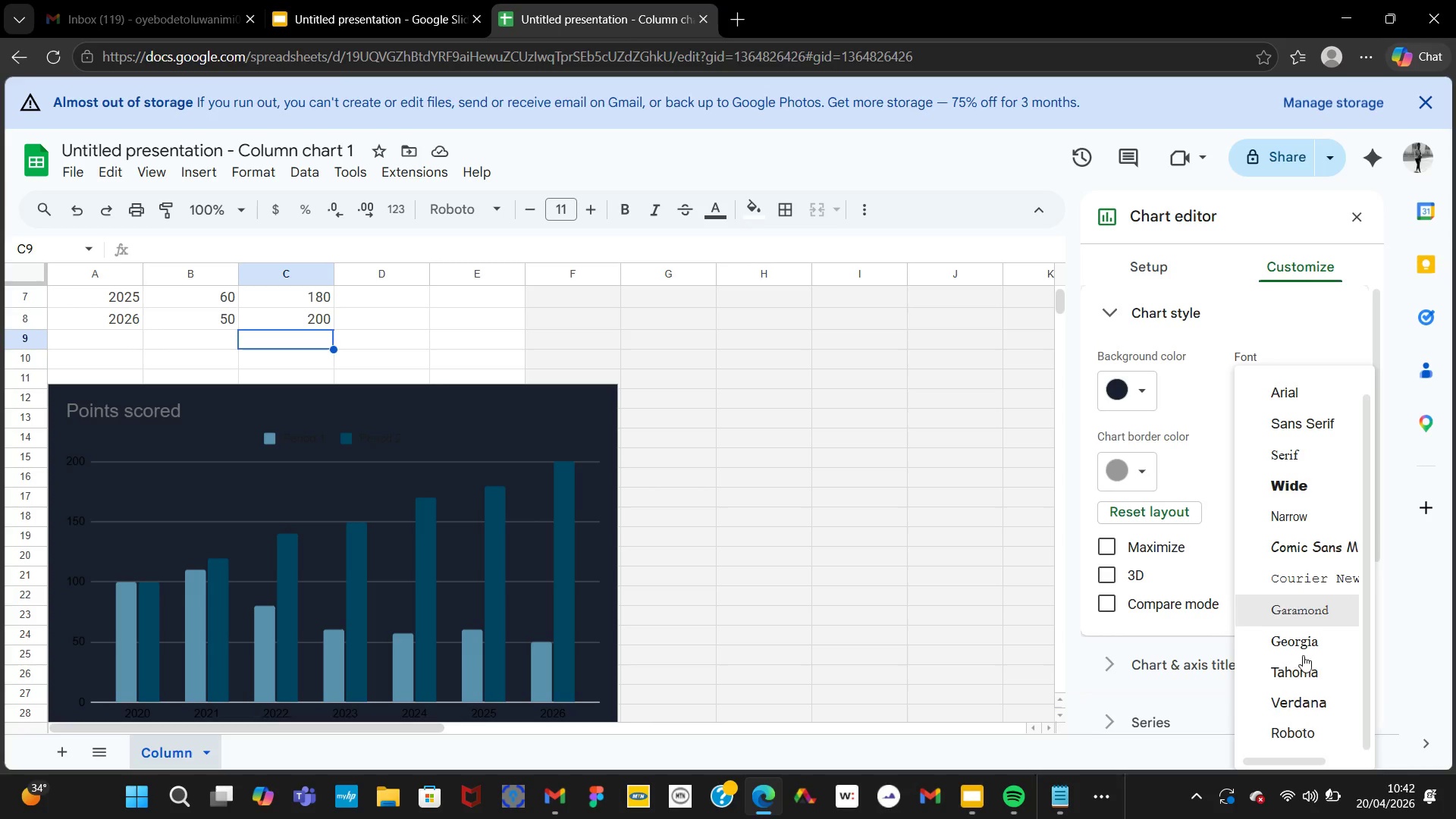 
left_click([1299, 729])
 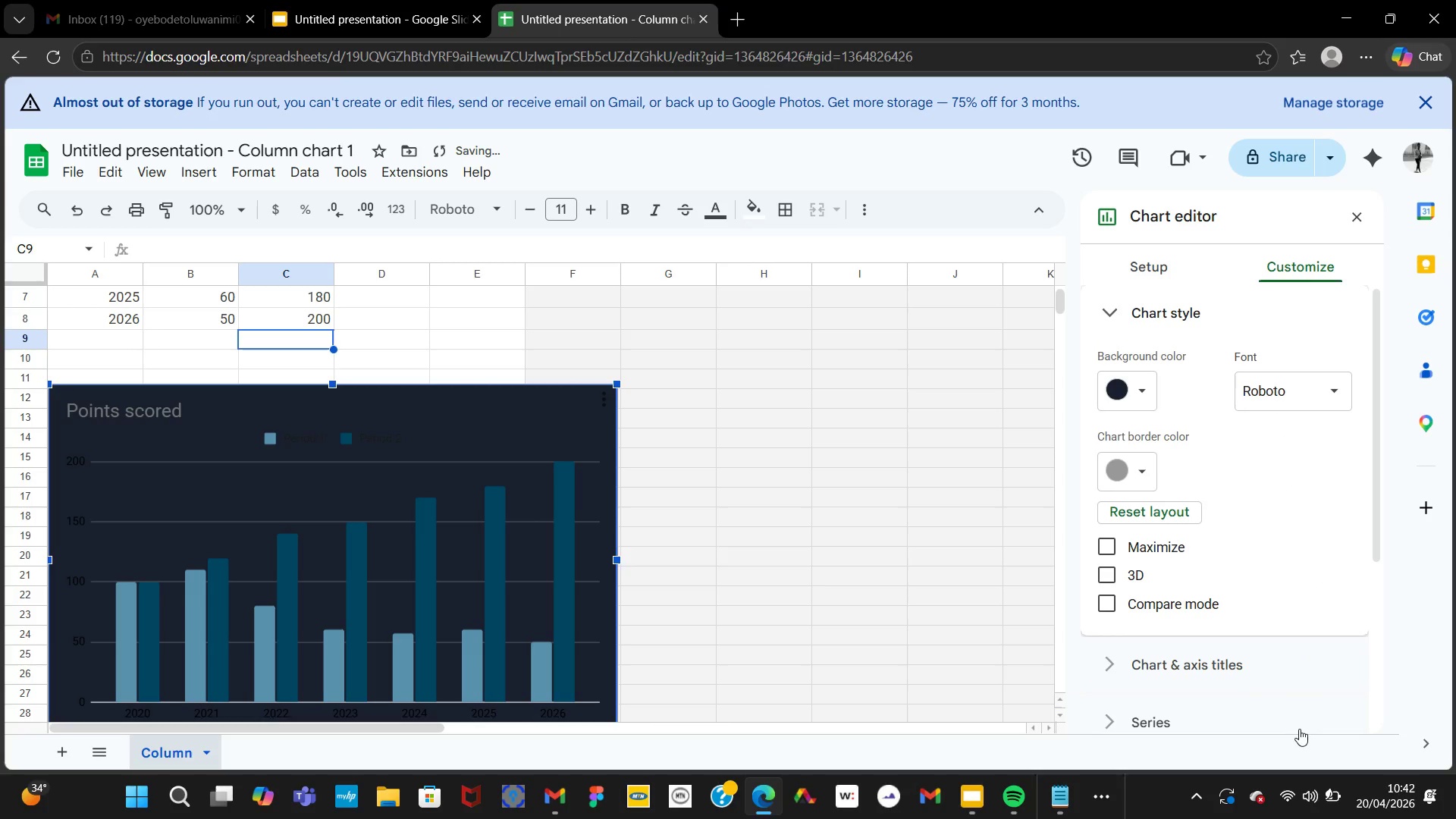 
mouse_move([1176, 589])
 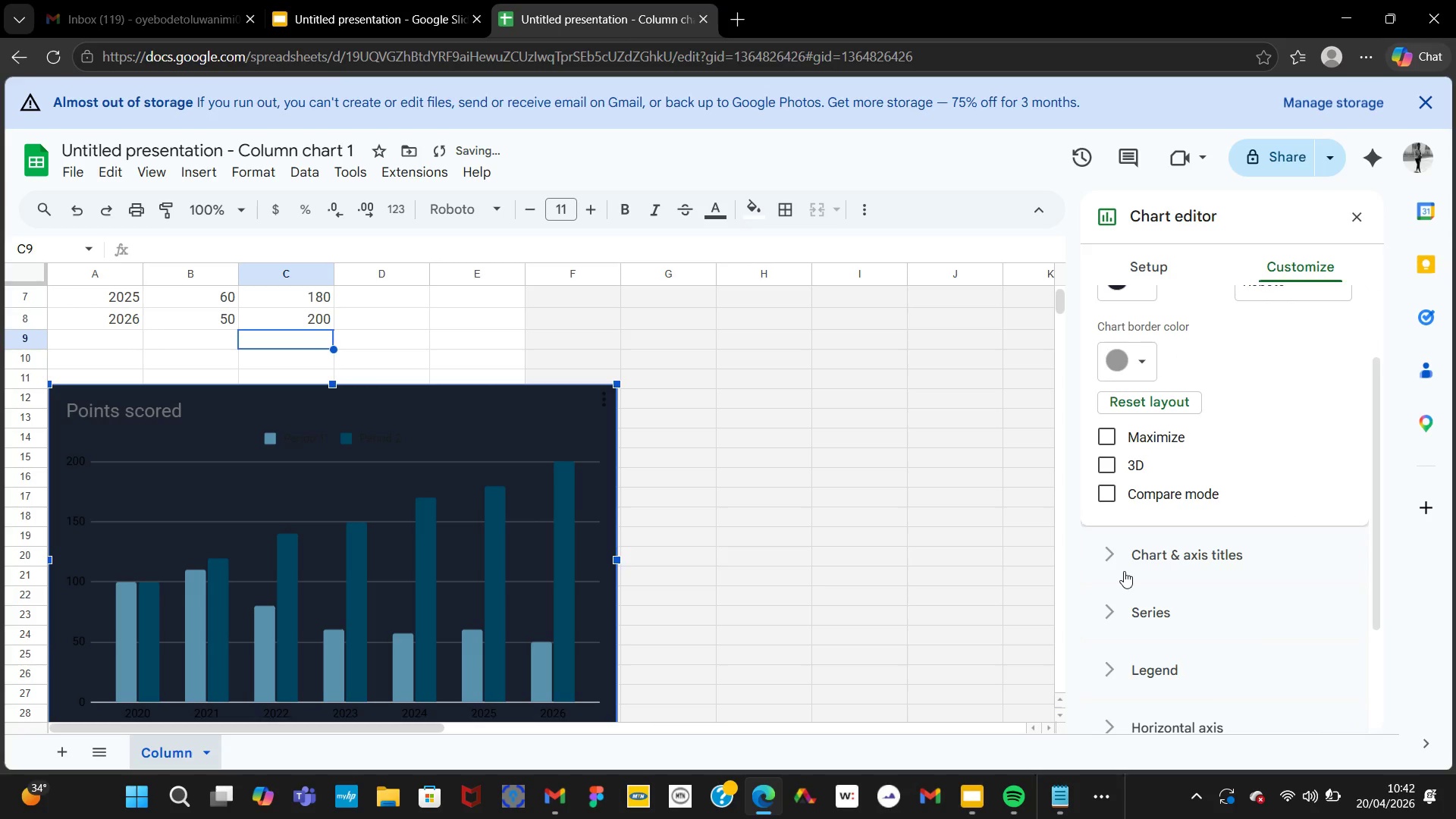 
left_click([1124, 571])
 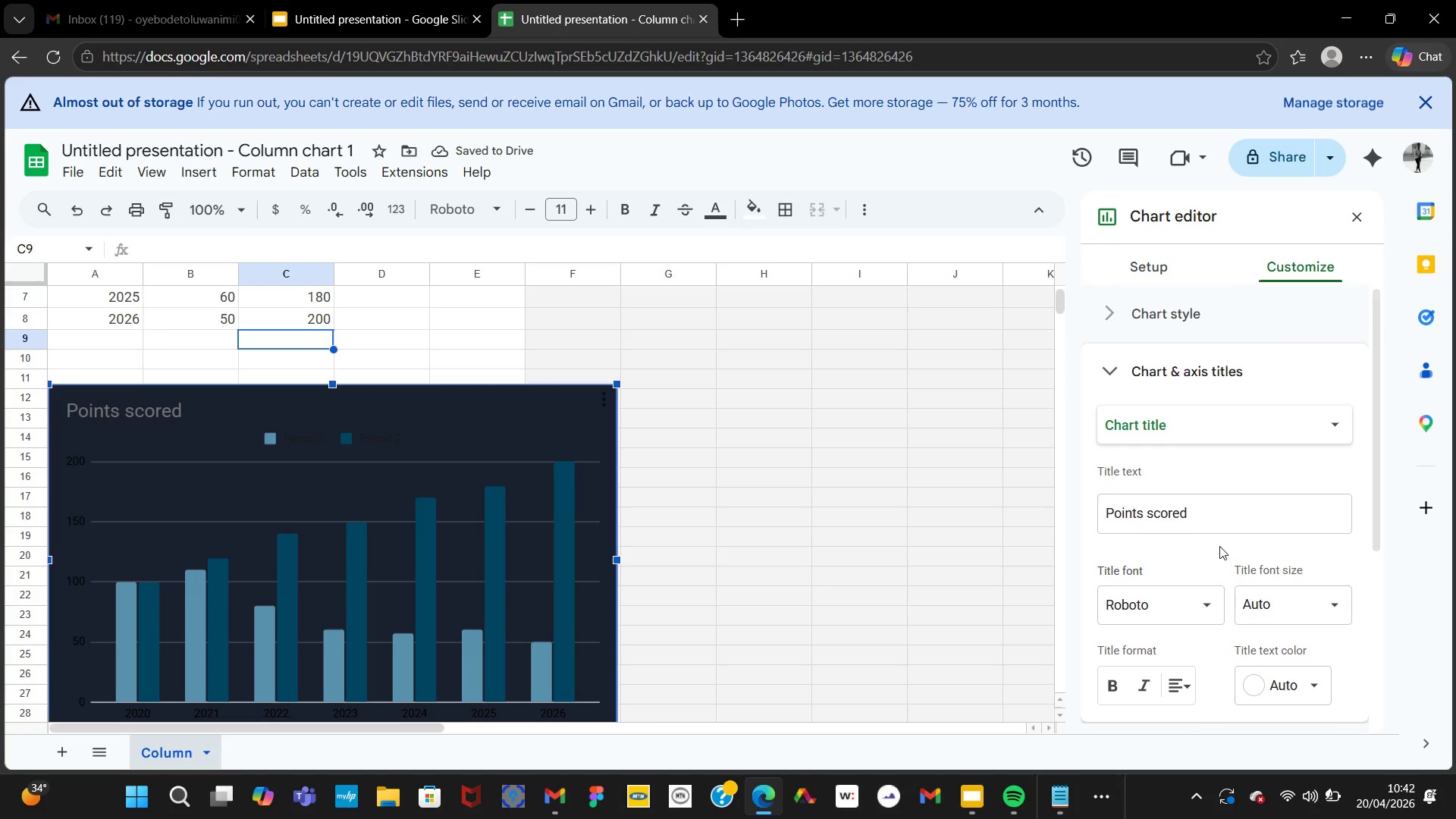 
left_click([1191, 520])
 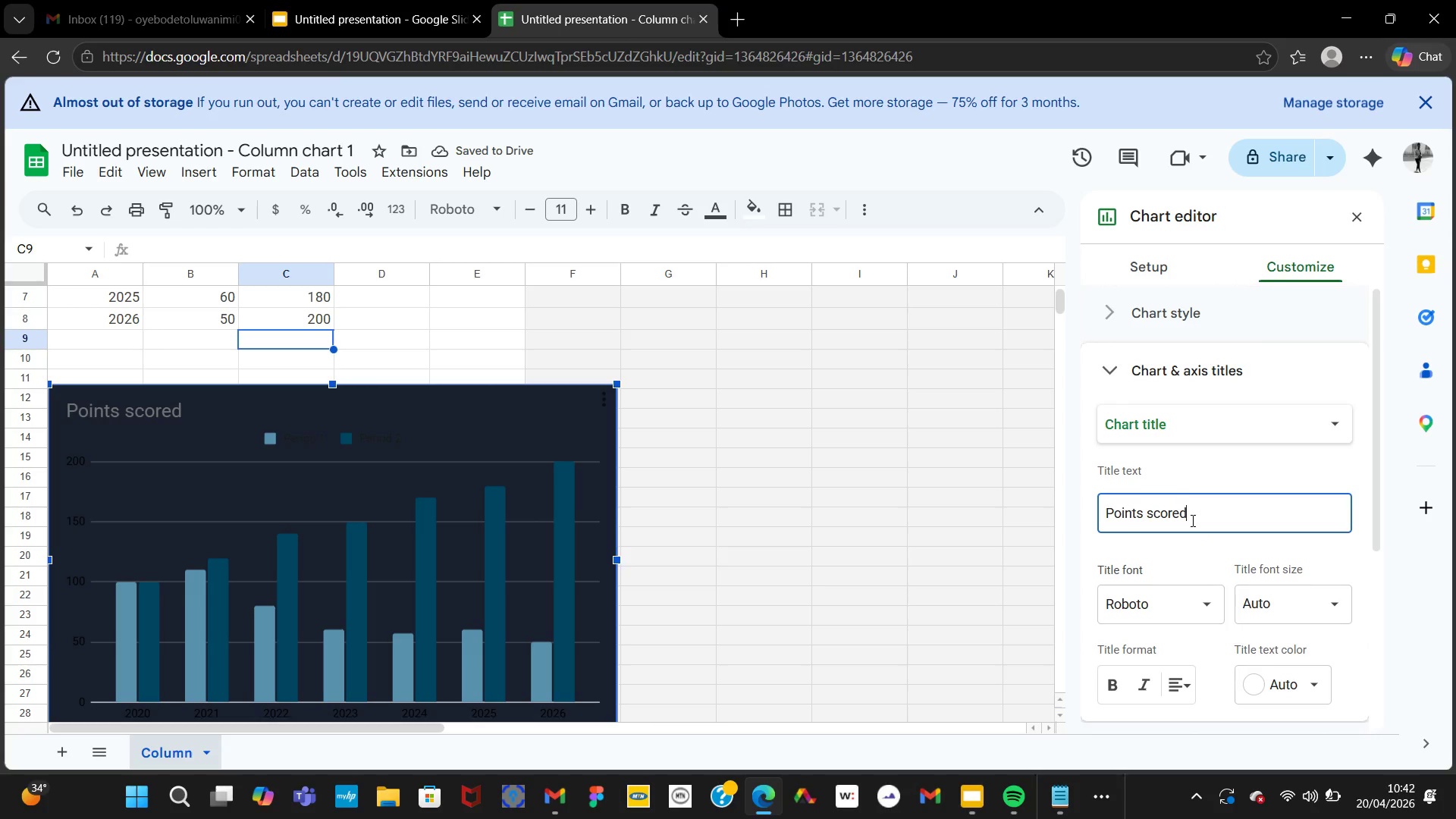 
hold_key(key=Backspace, duration=1.19)
 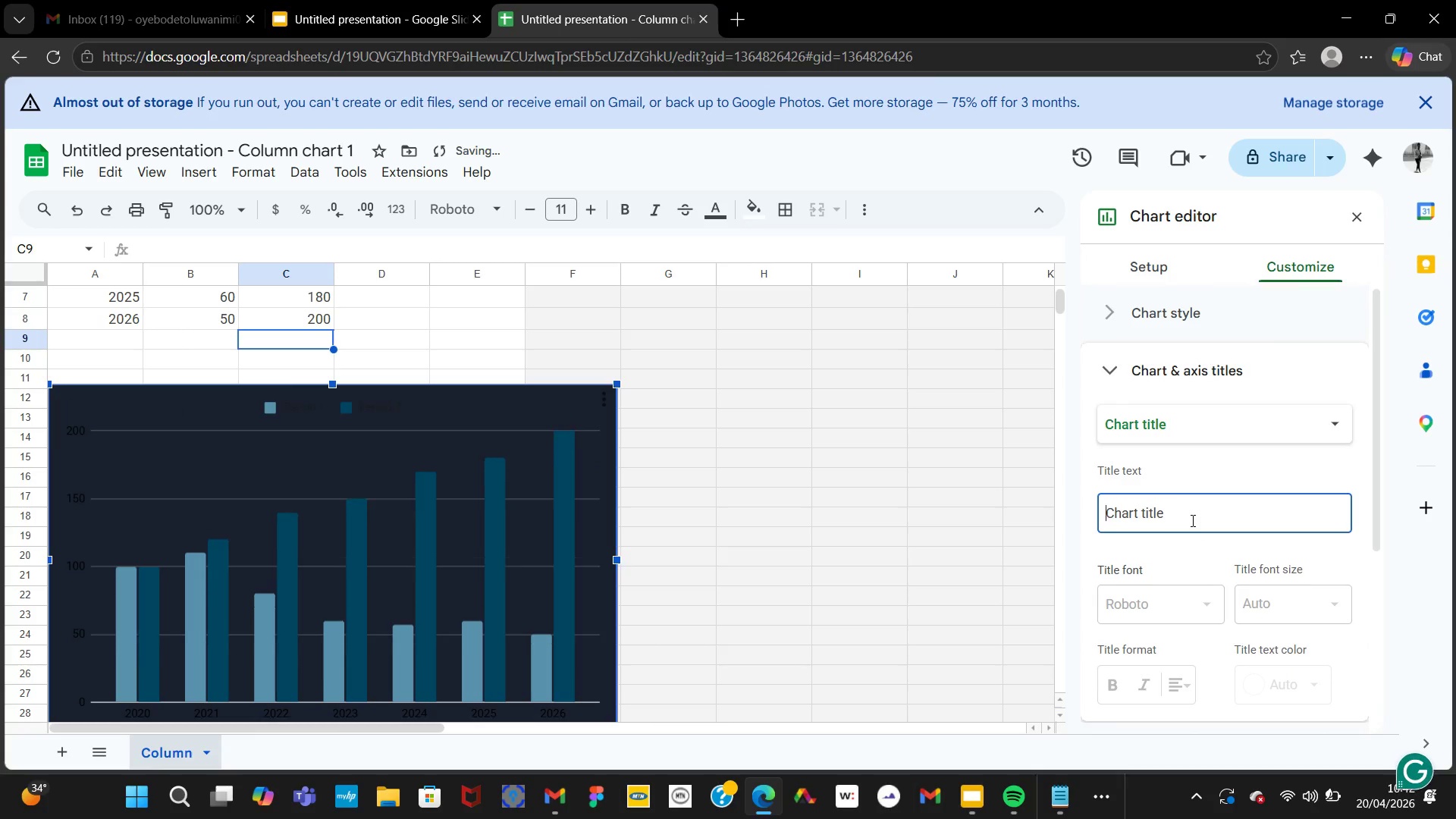 
type(Membershi[)
key(Backspace)
type(p Index (2020)
 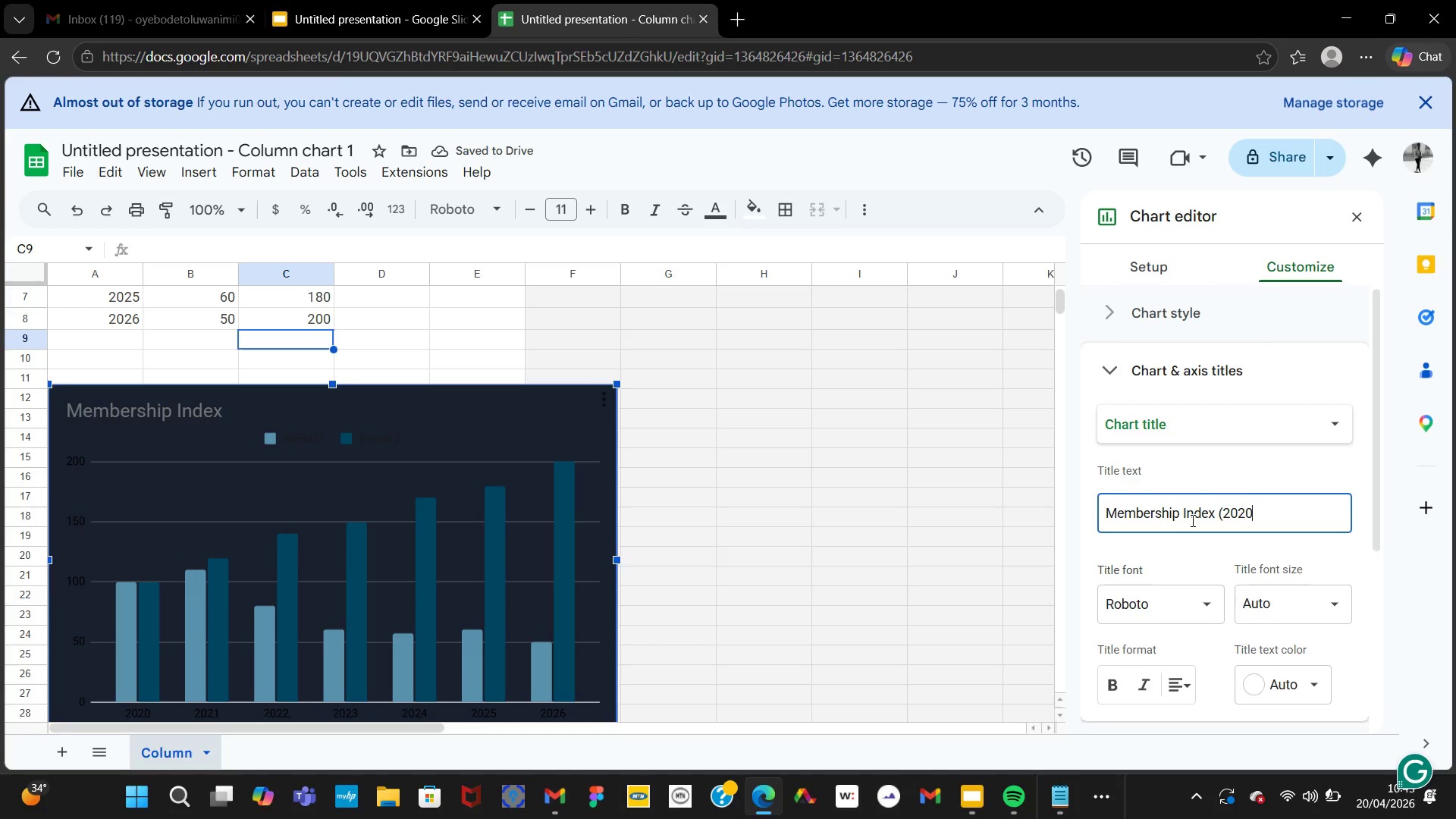 
wait(8.14)
 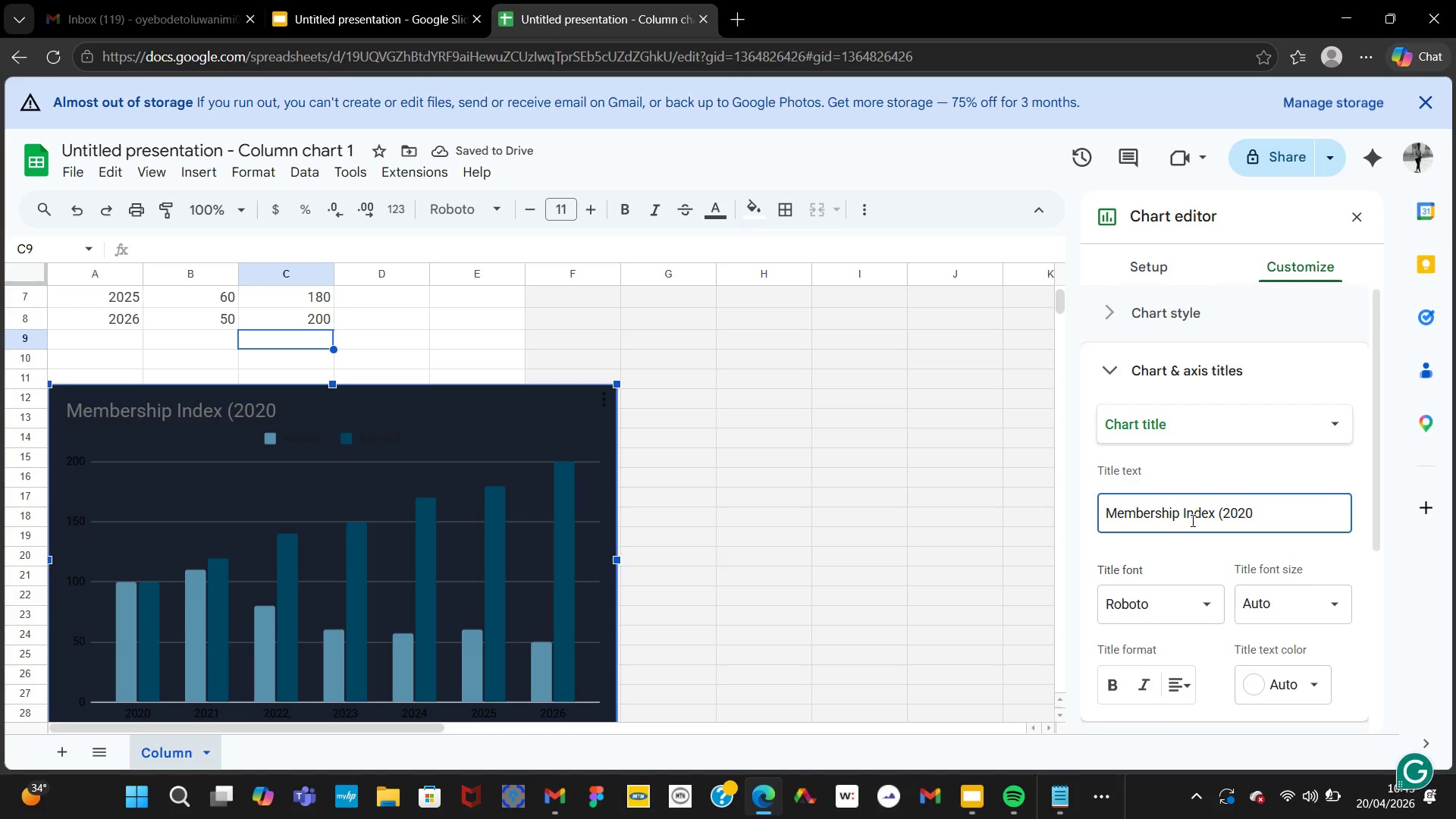 
type( +)
key(Backspace)
type(+ 1000)
 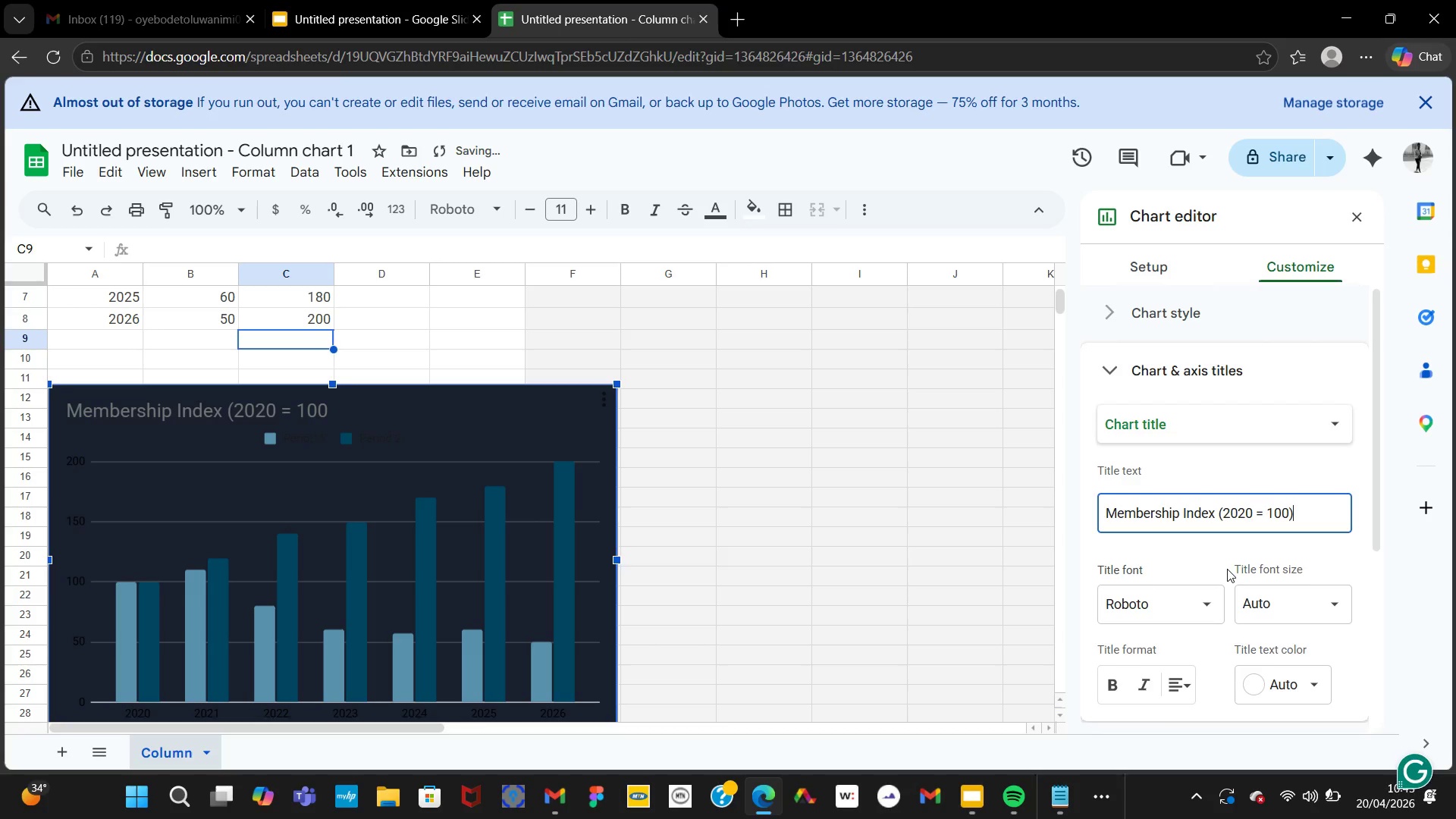 
left_click([1312, 607])
 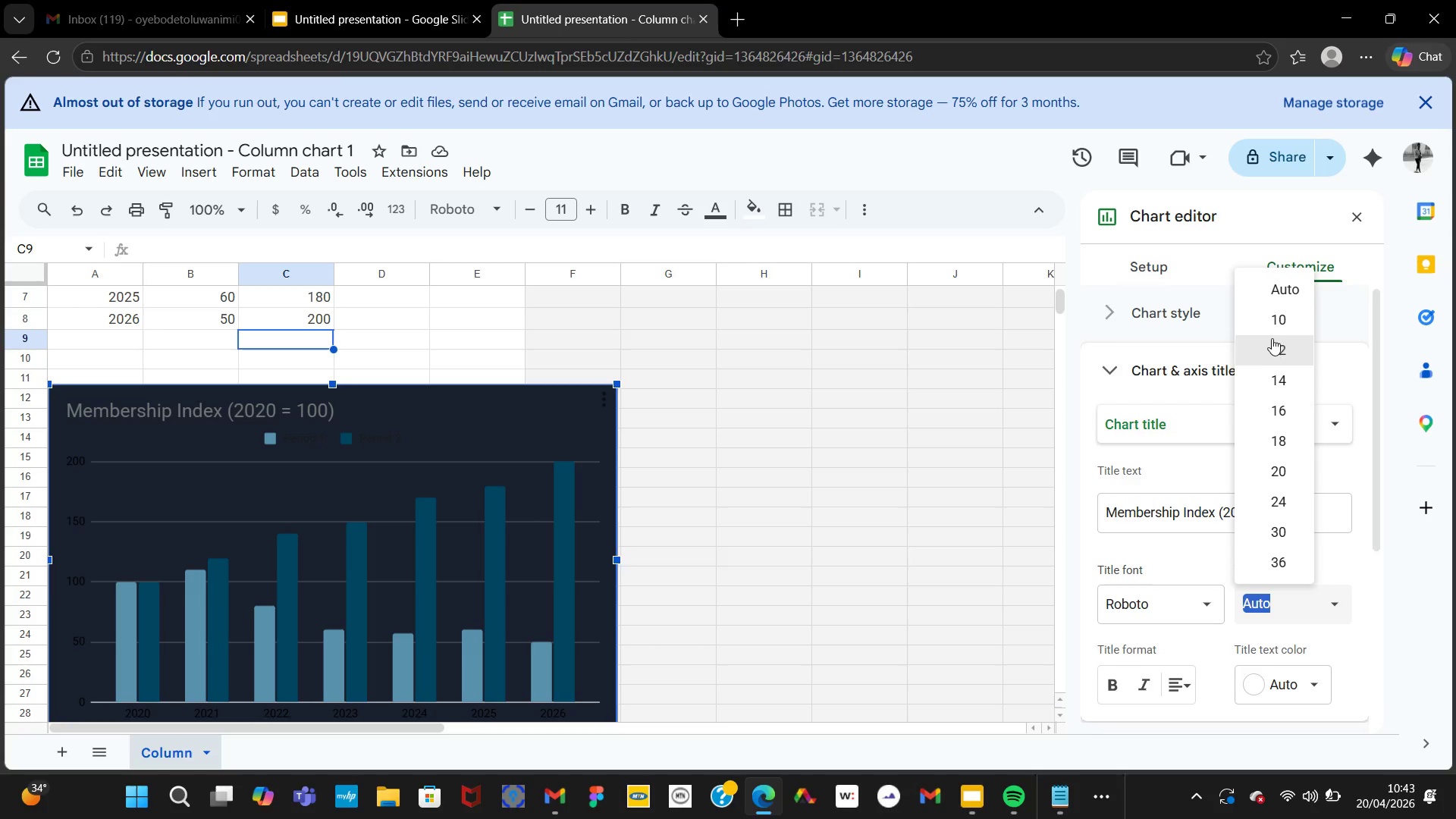 
left_click([1274, 349])
 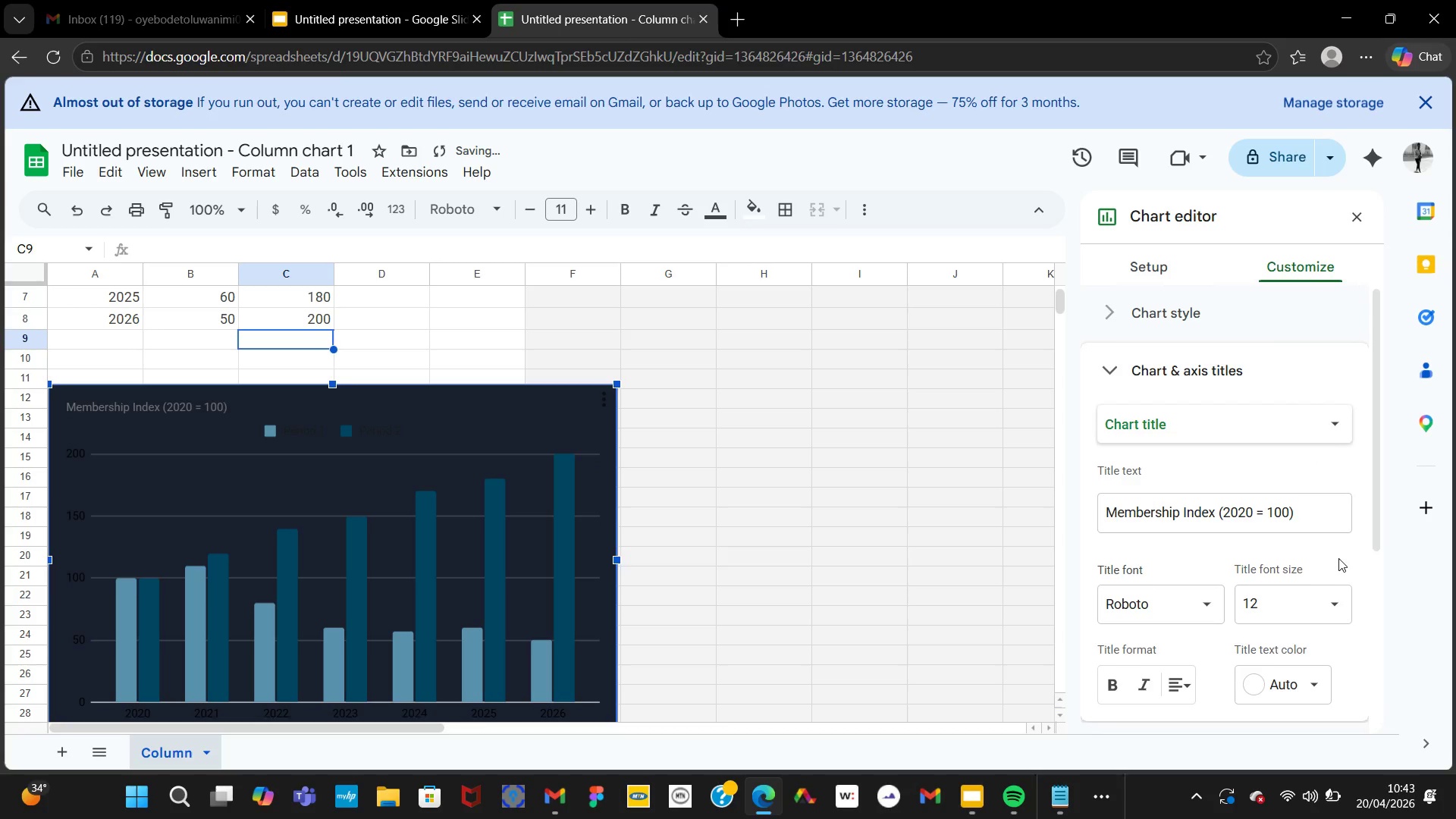 
left_click([1335, 591])
 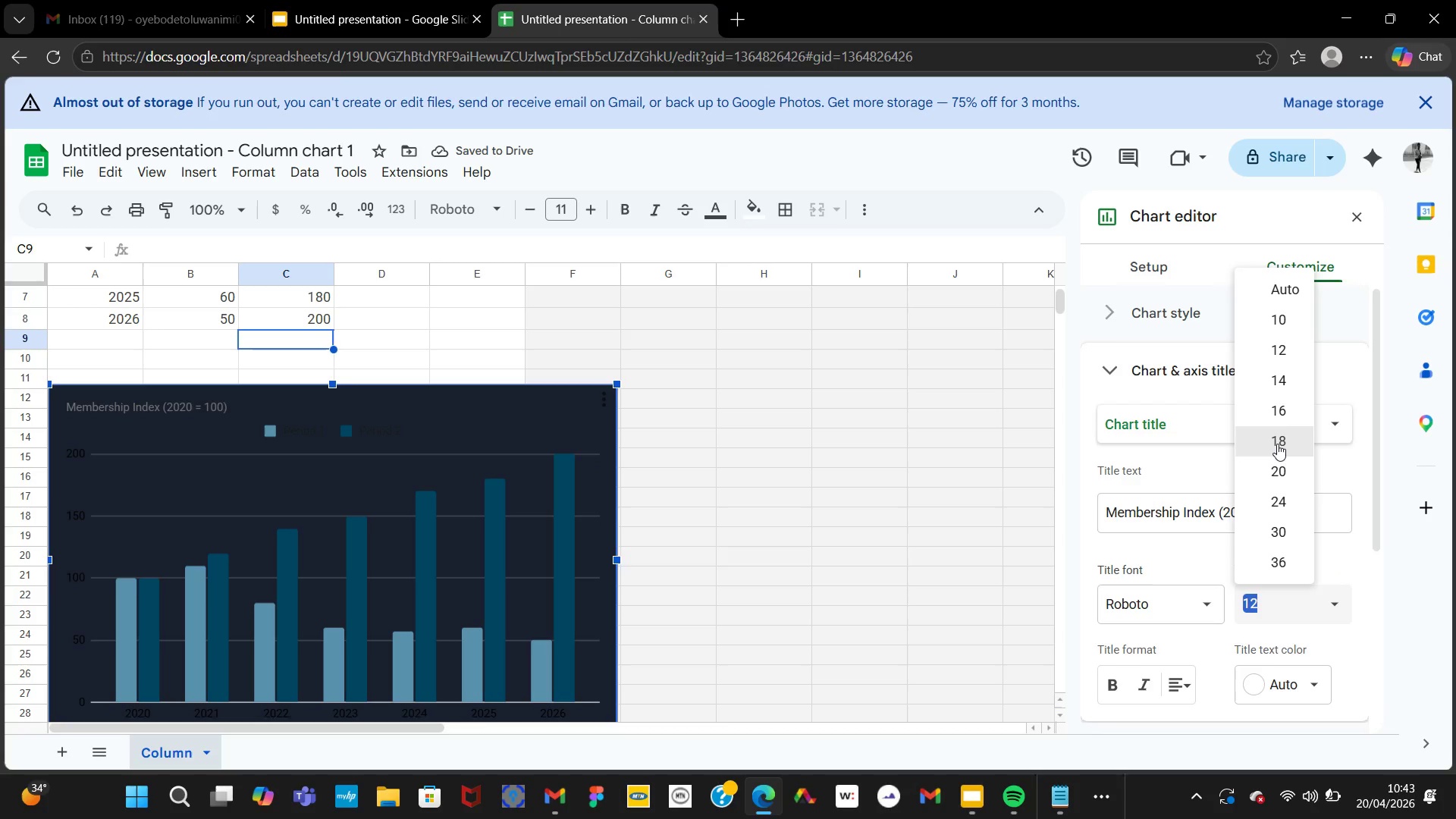 
left_click([1277, 444])
 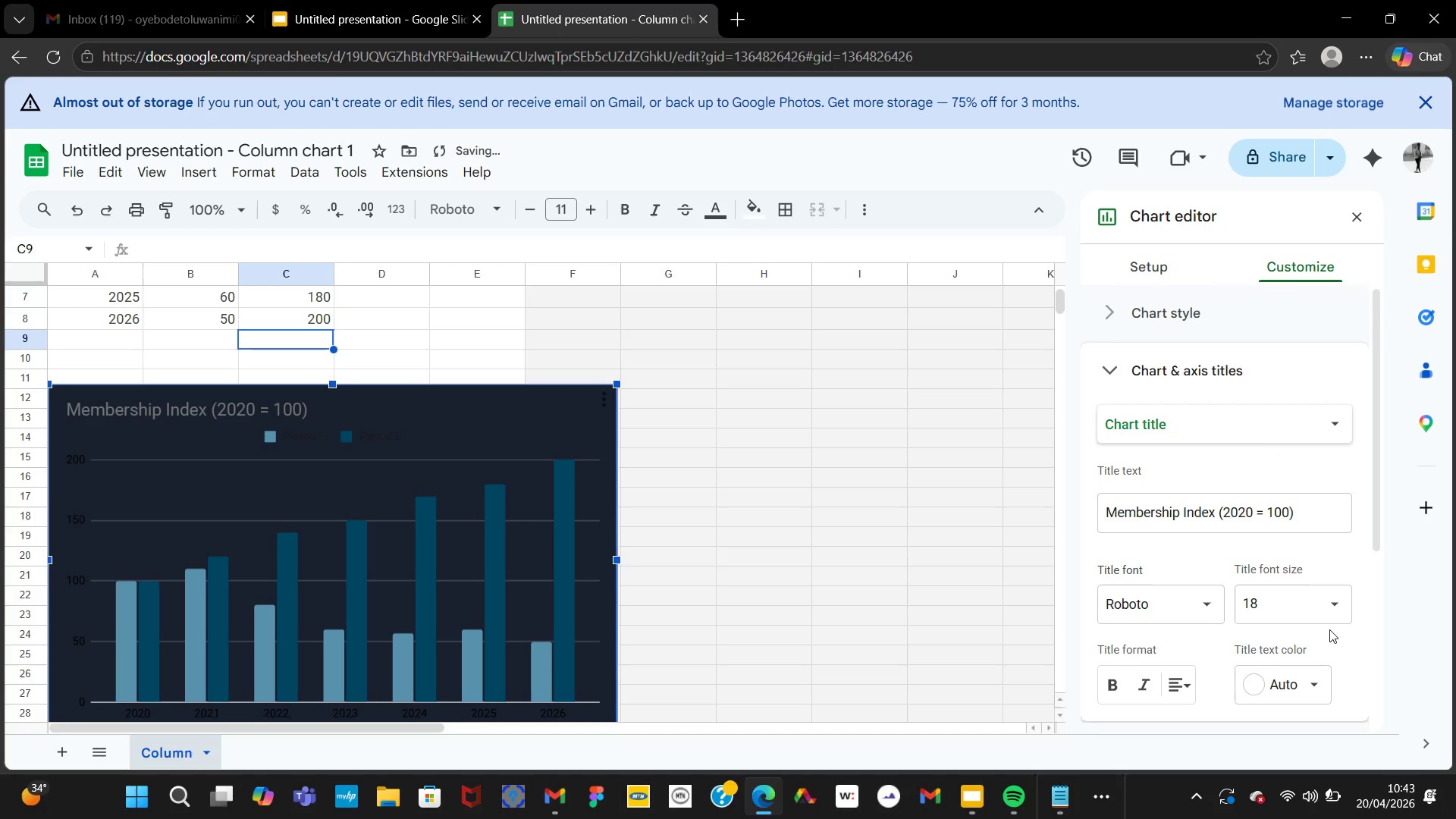 
left_click([1321, 614])
 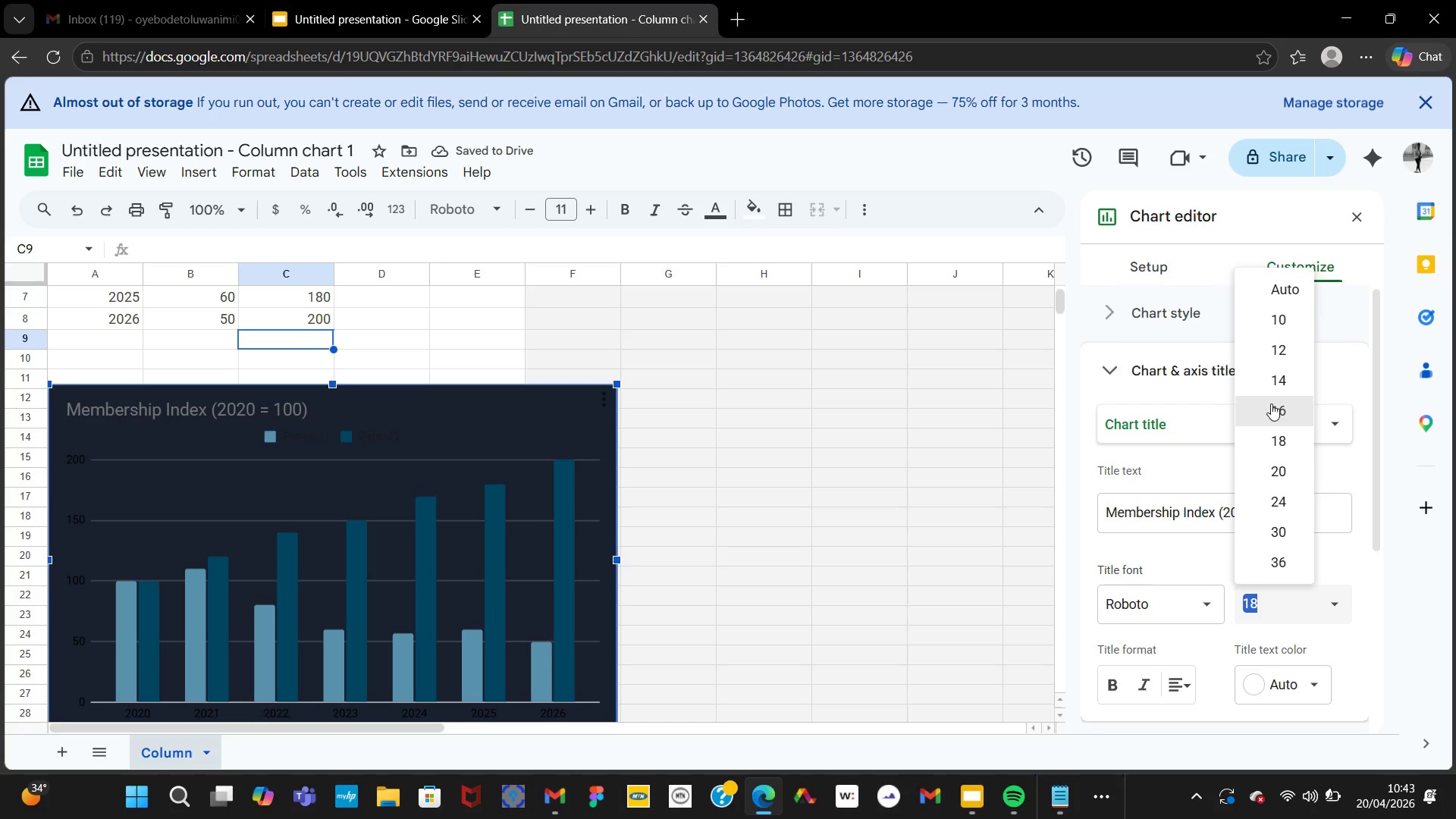 
left_click([1271, 404])
 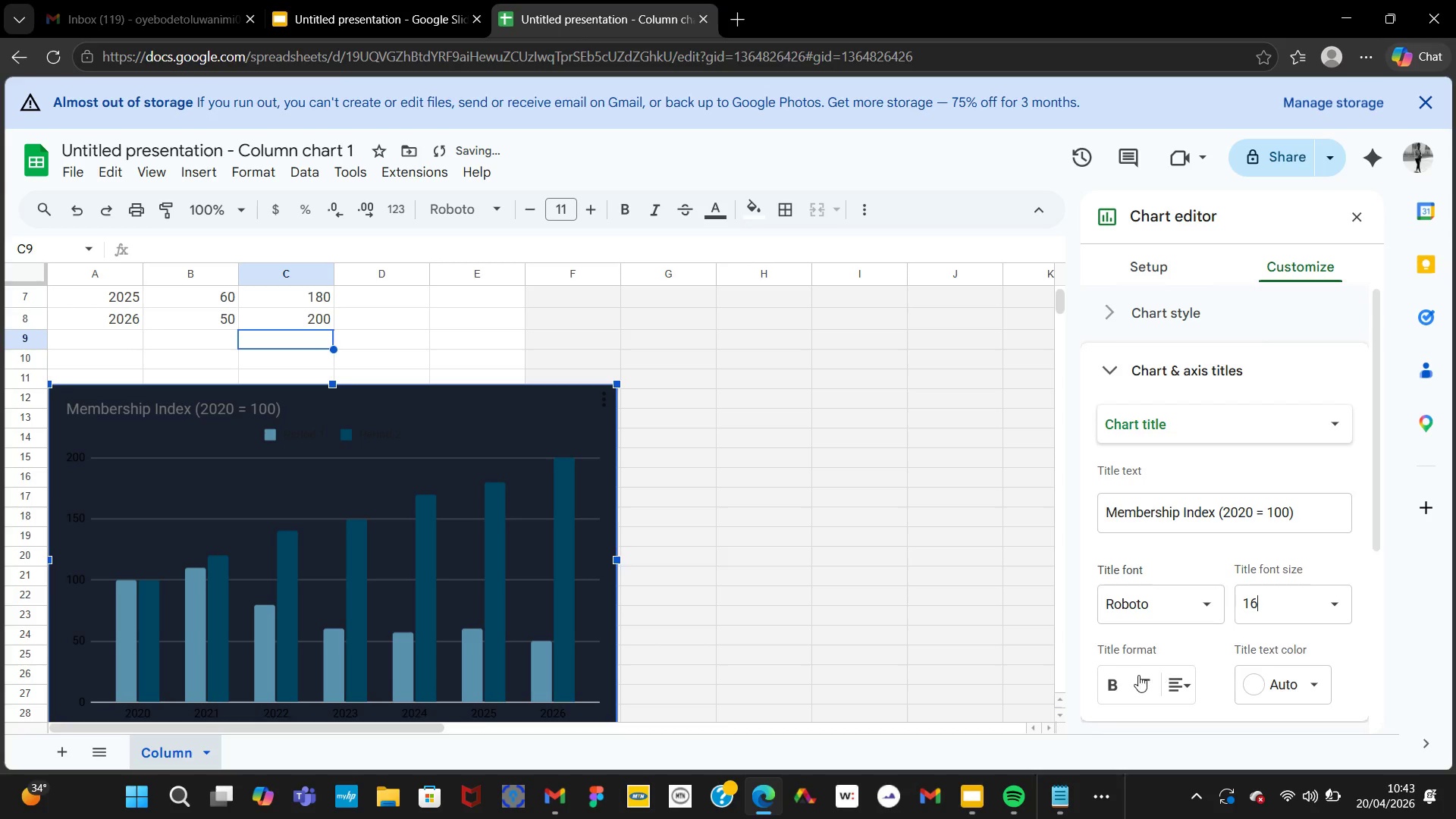 
left_click([1119, 679])
 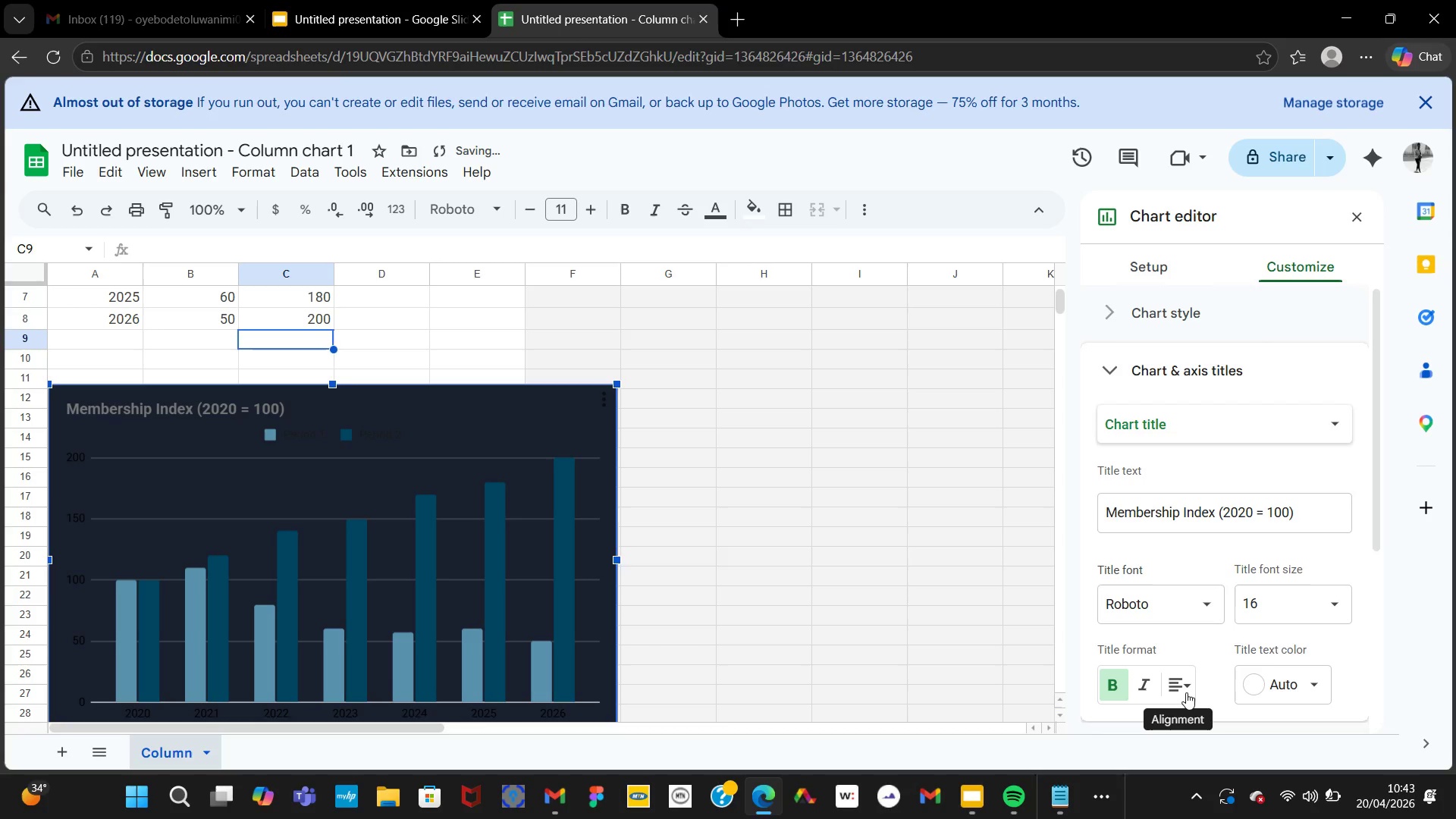 
left_click([1186, 692])
 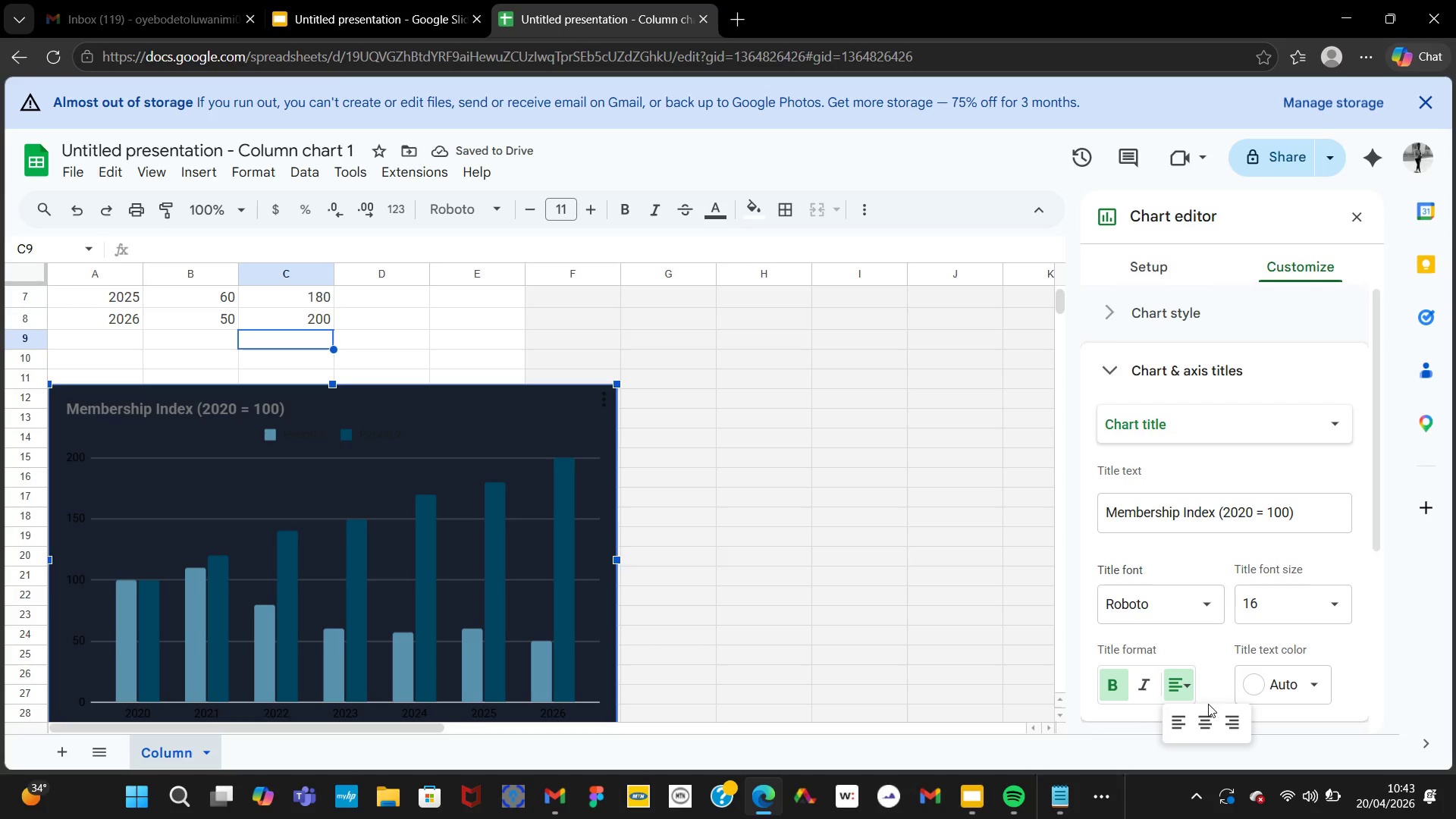 
left_click([1207, 718])
 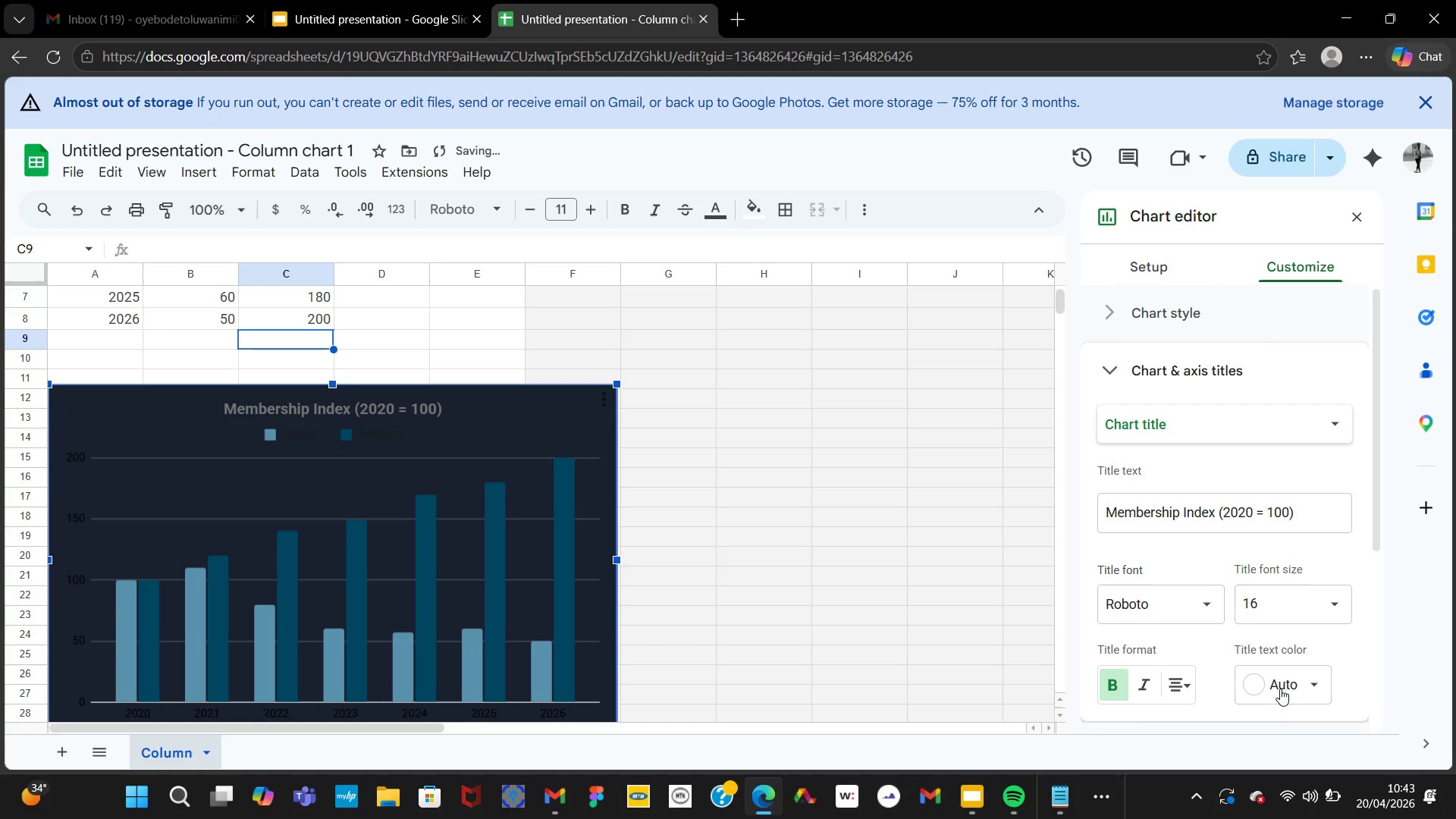 
left_click([1282, 688])
 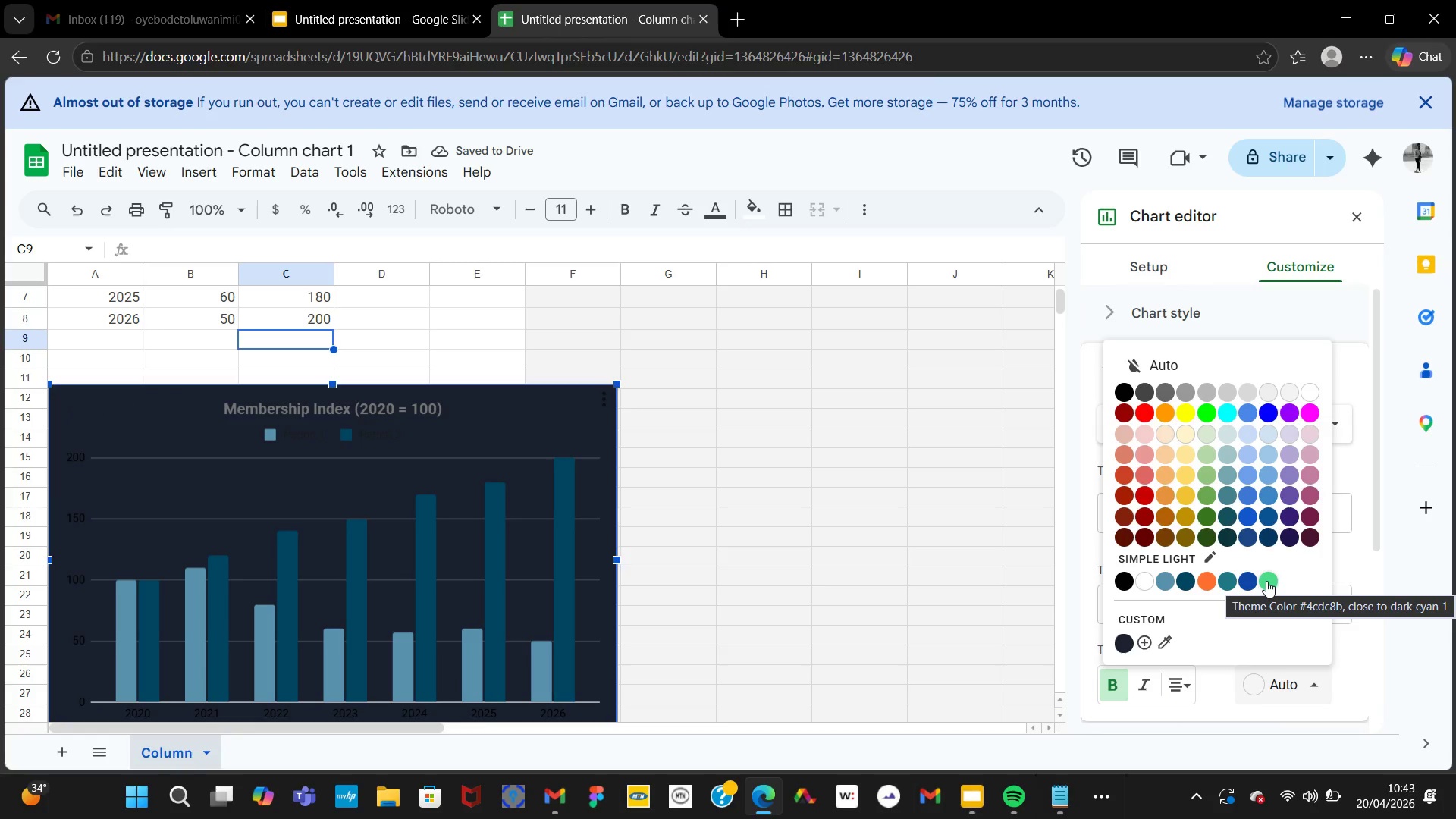 
left_click([1266, 581])
 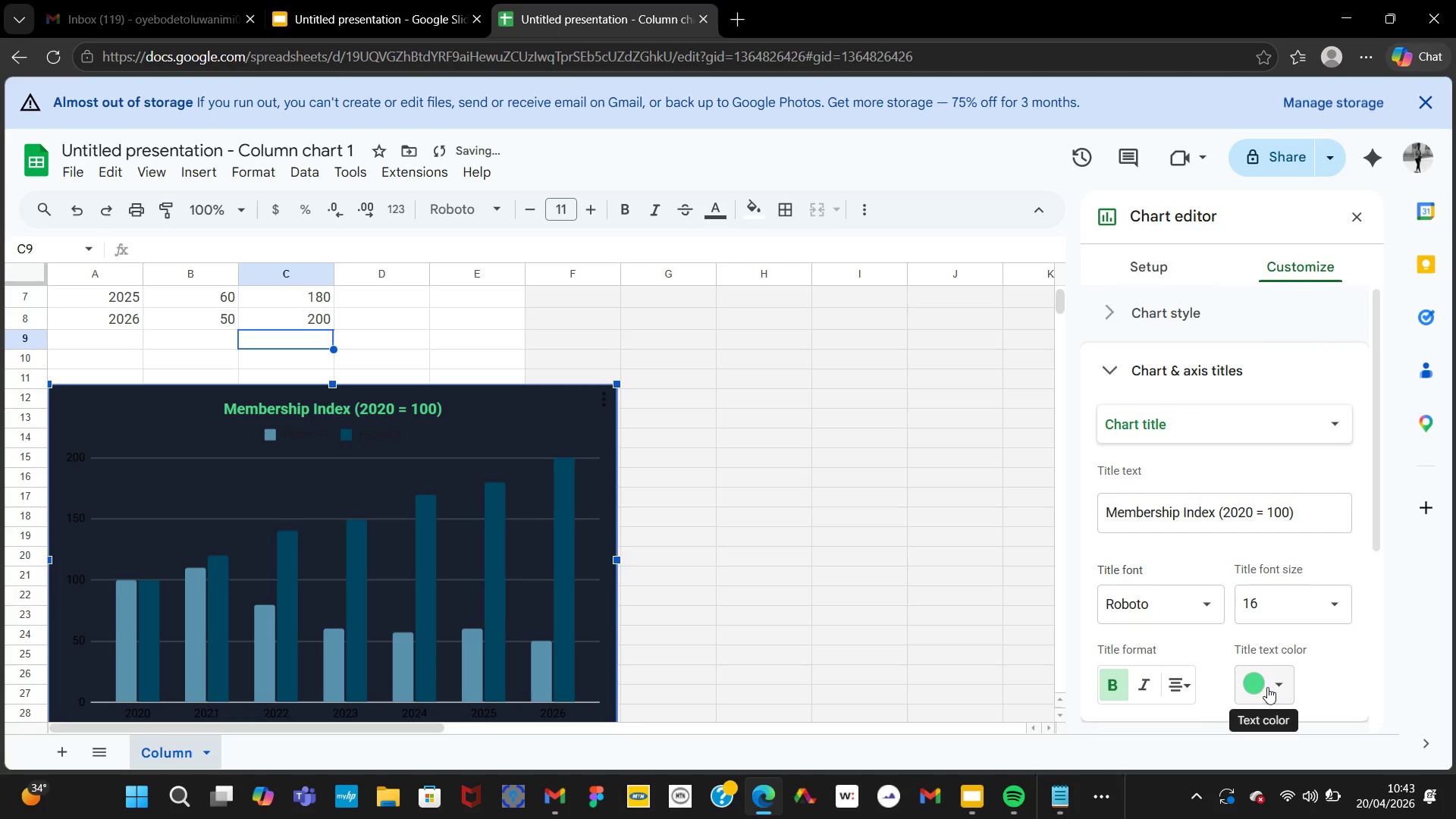 
left_click([1267, 687])
 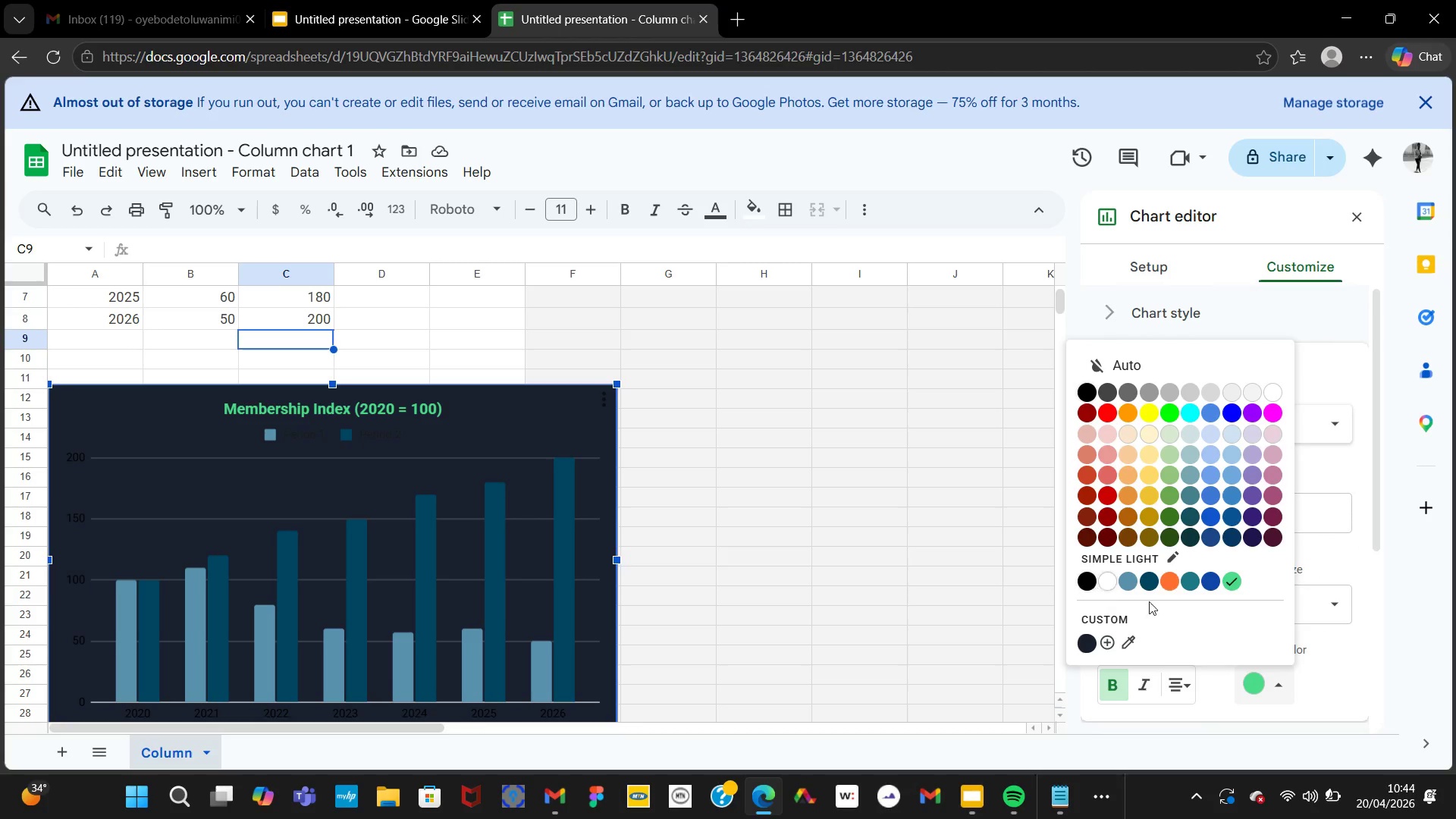 
wait(6.81)
 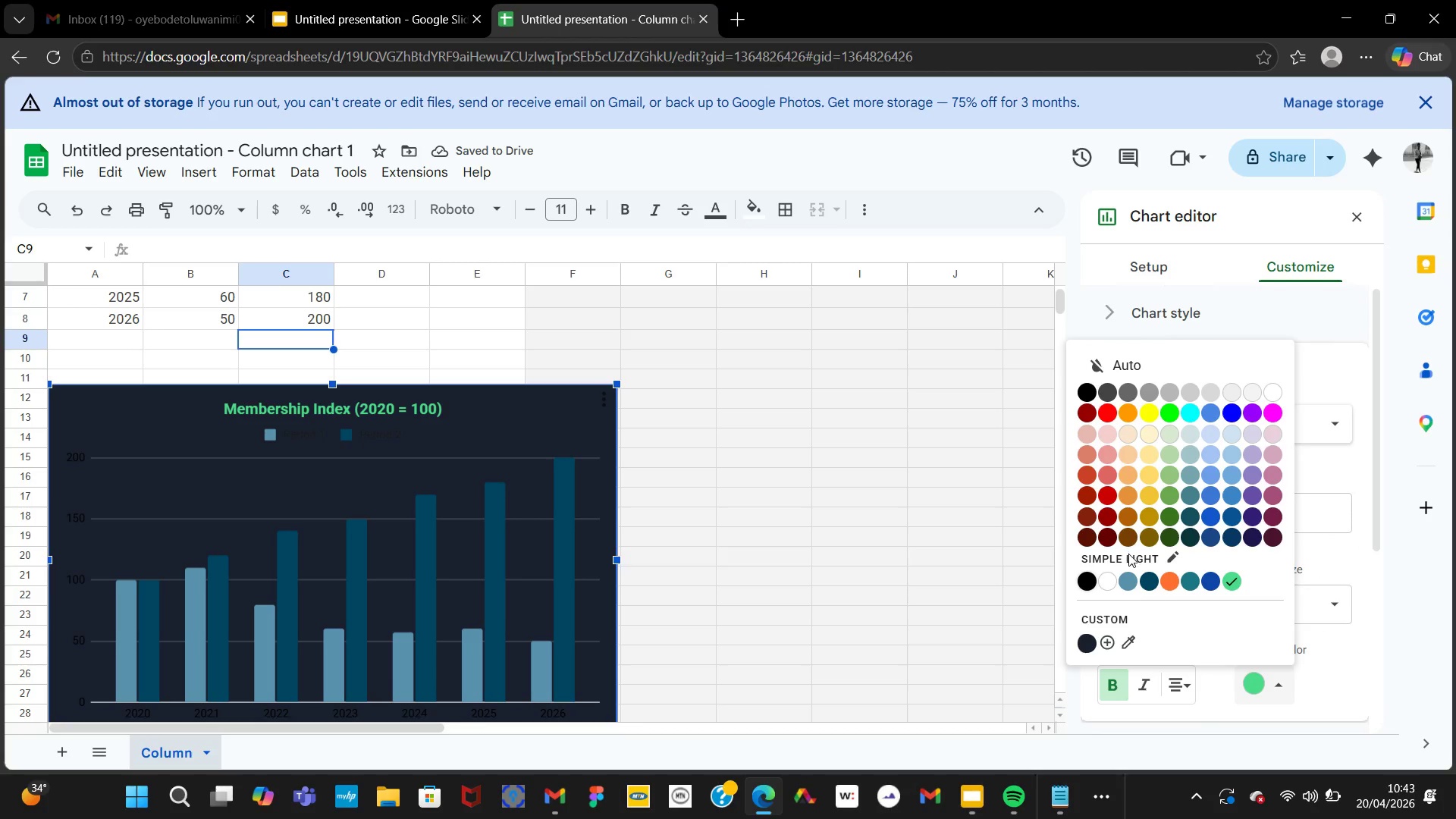 
left_click([1104, 579])
 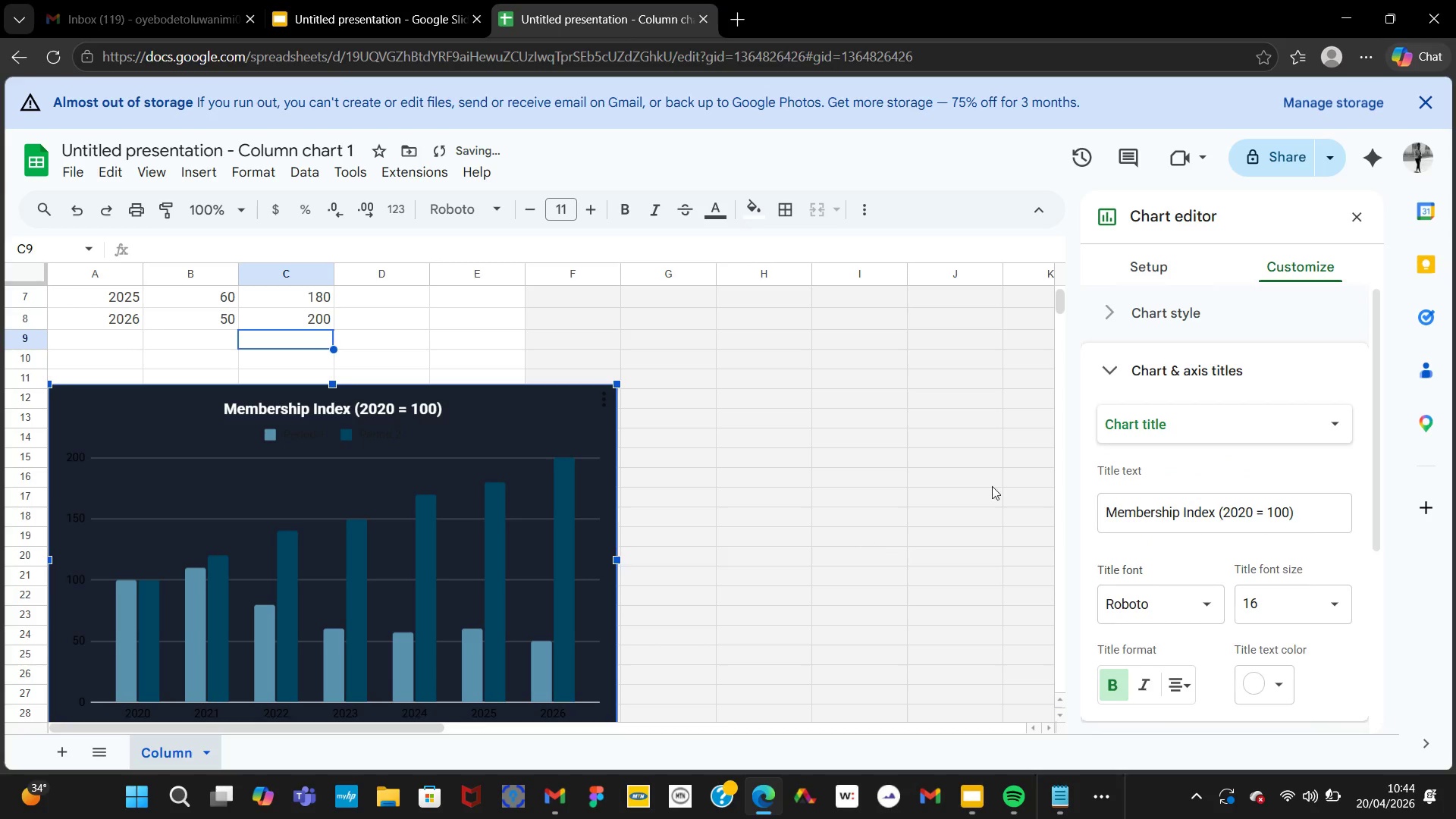 
mouse_move([1181, 678])
 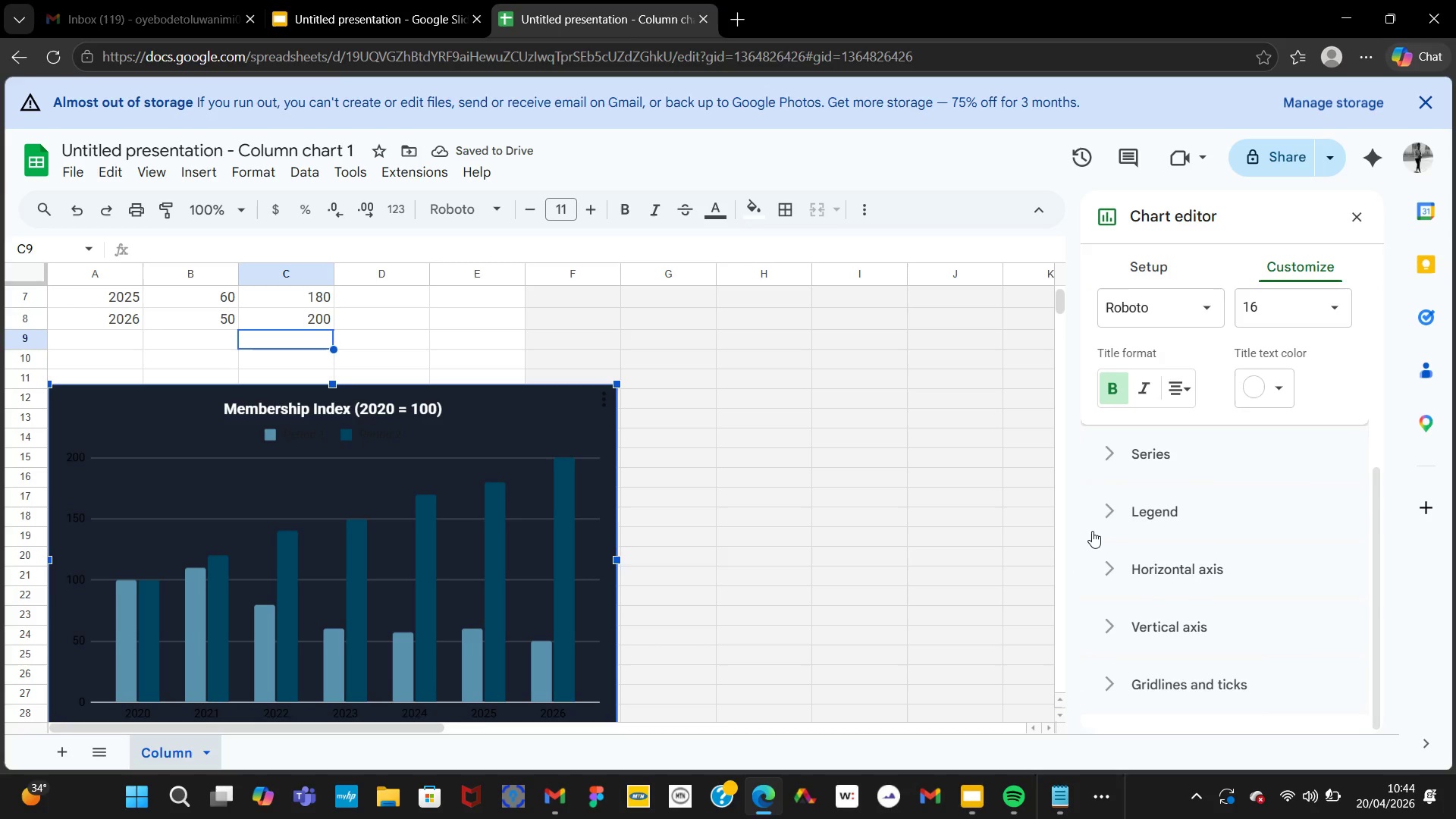 
left_click([1118, 566])
 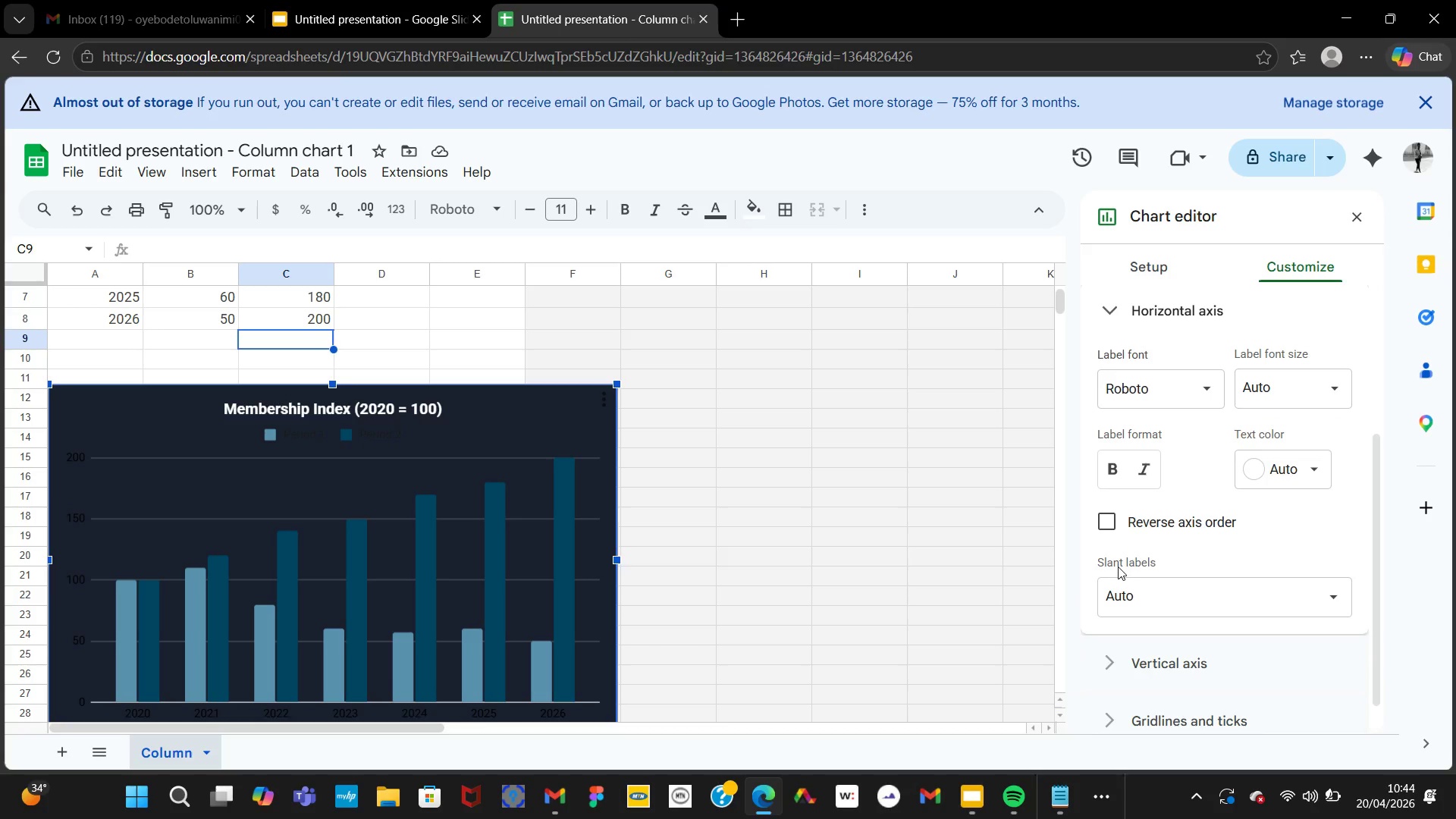 
wait(11.78)
 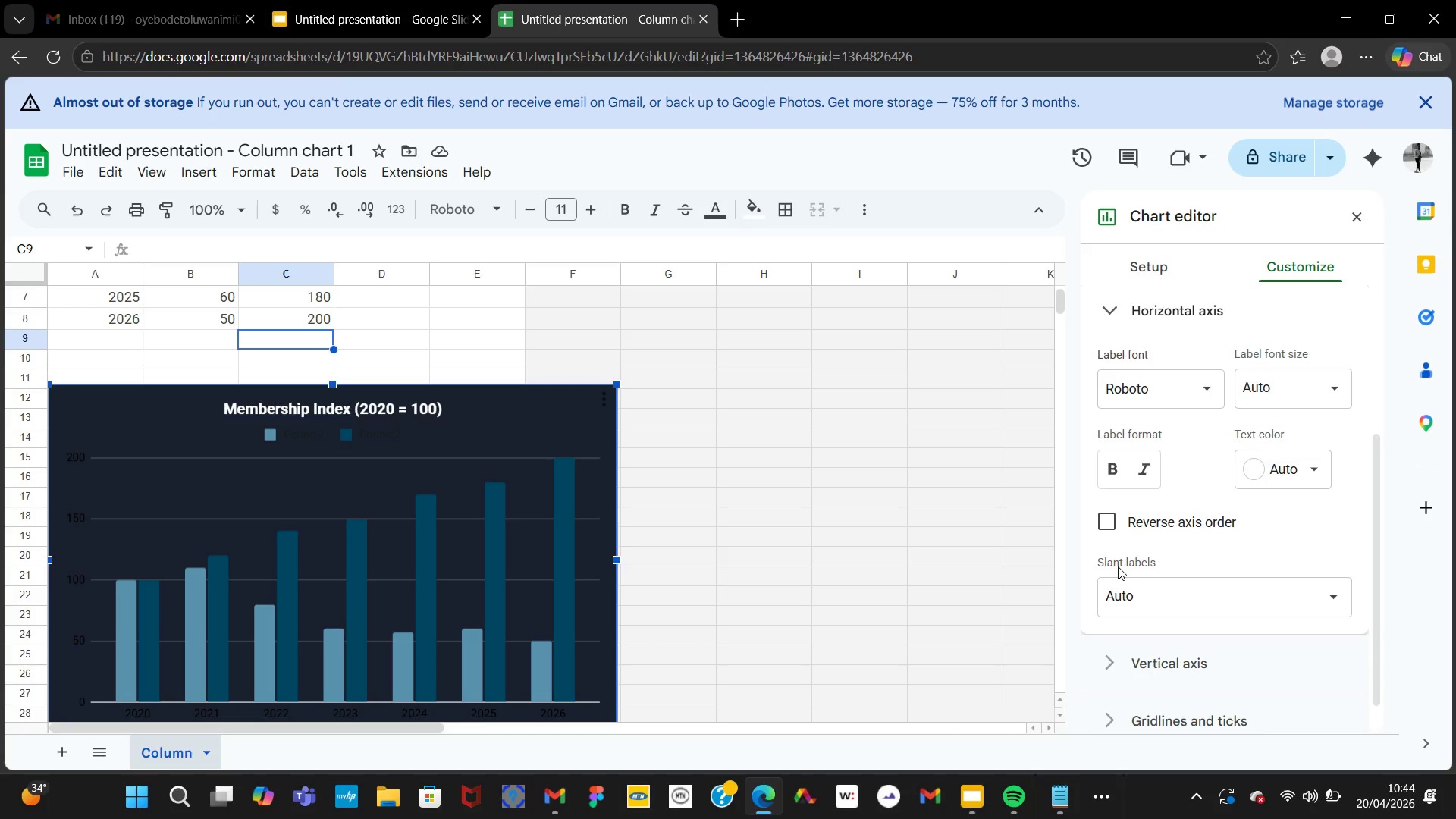 
left_click([1200, 674])
 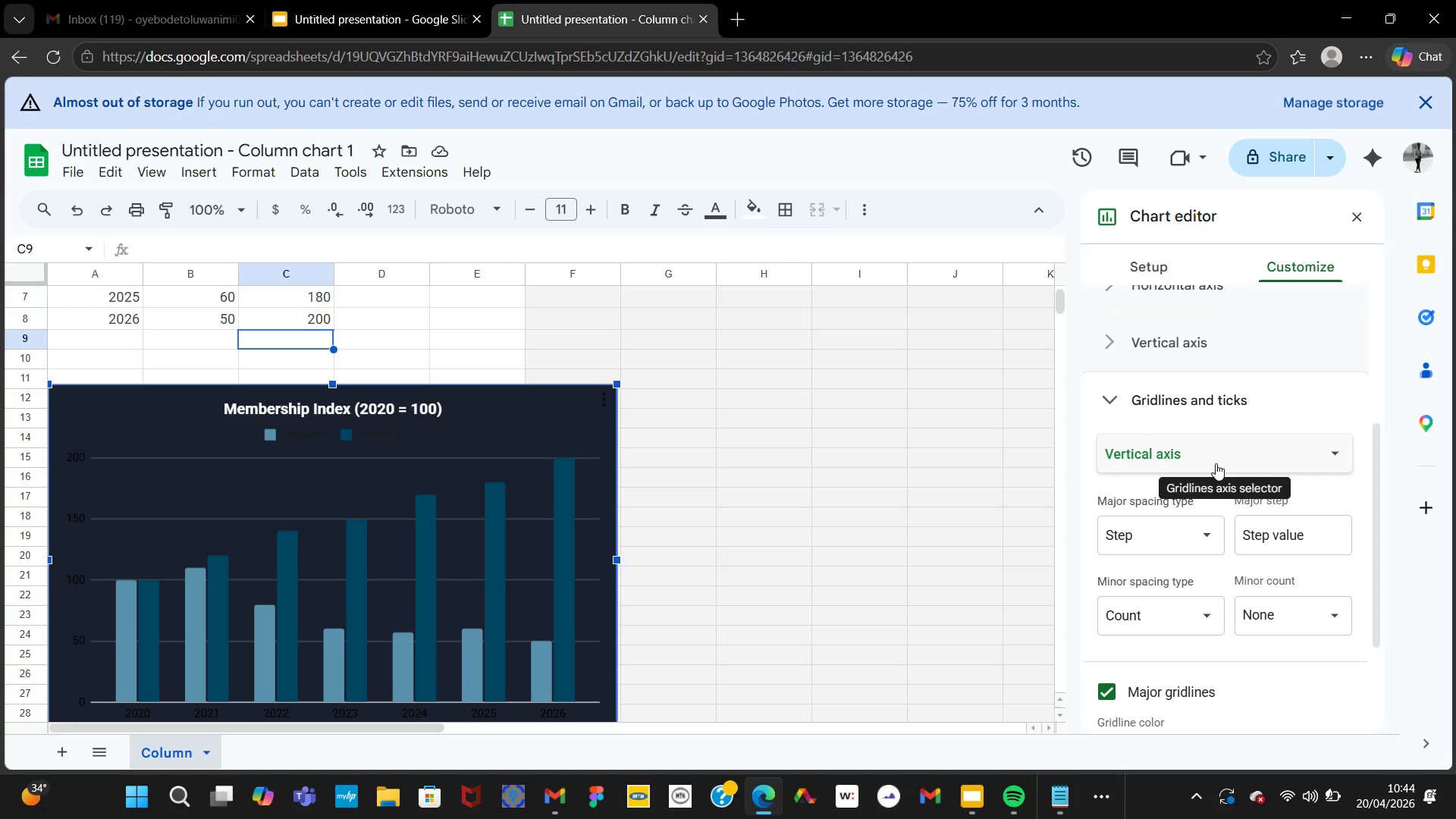 
wait(5.52)
 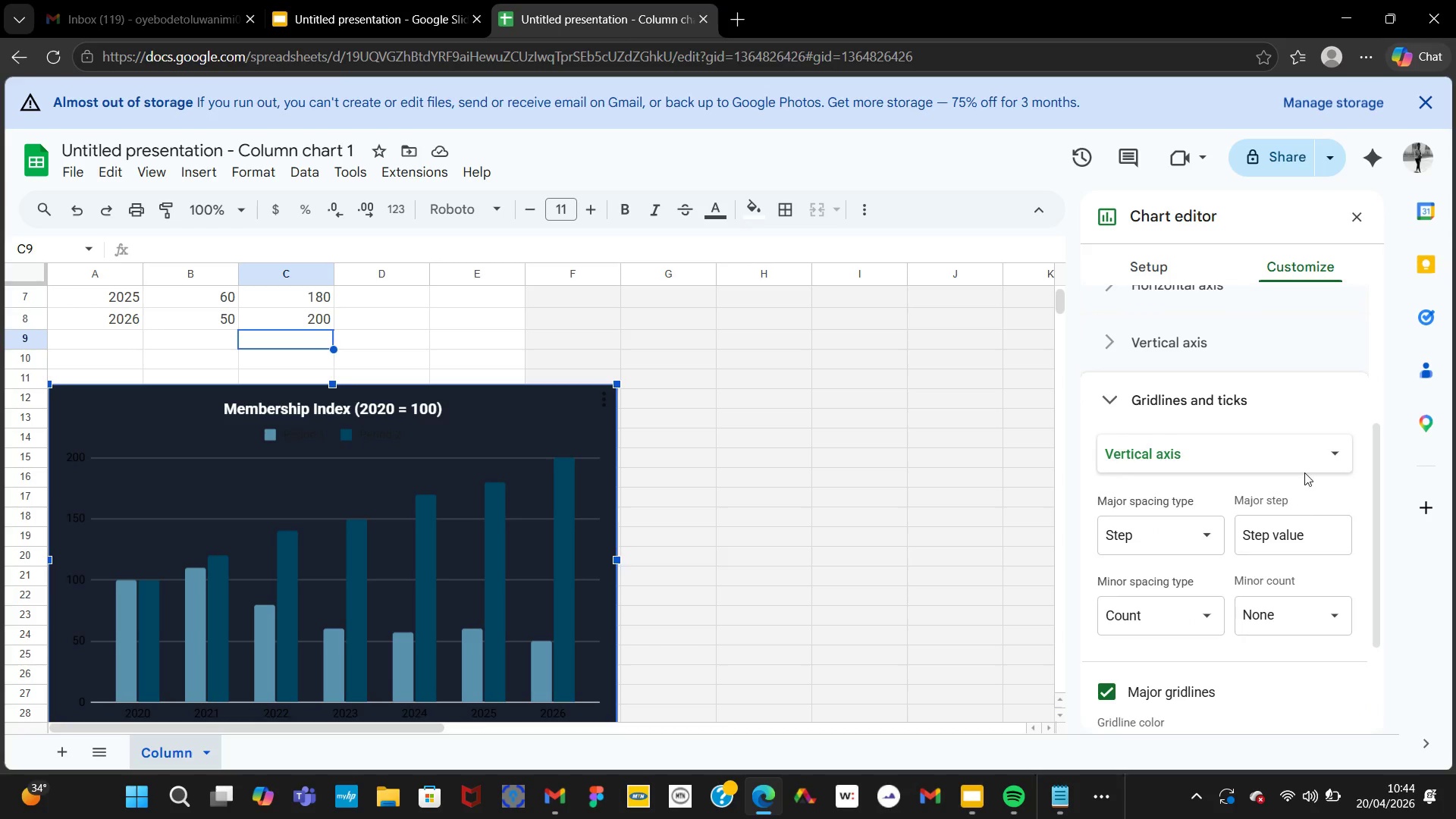 
left_click([1153, 428])
 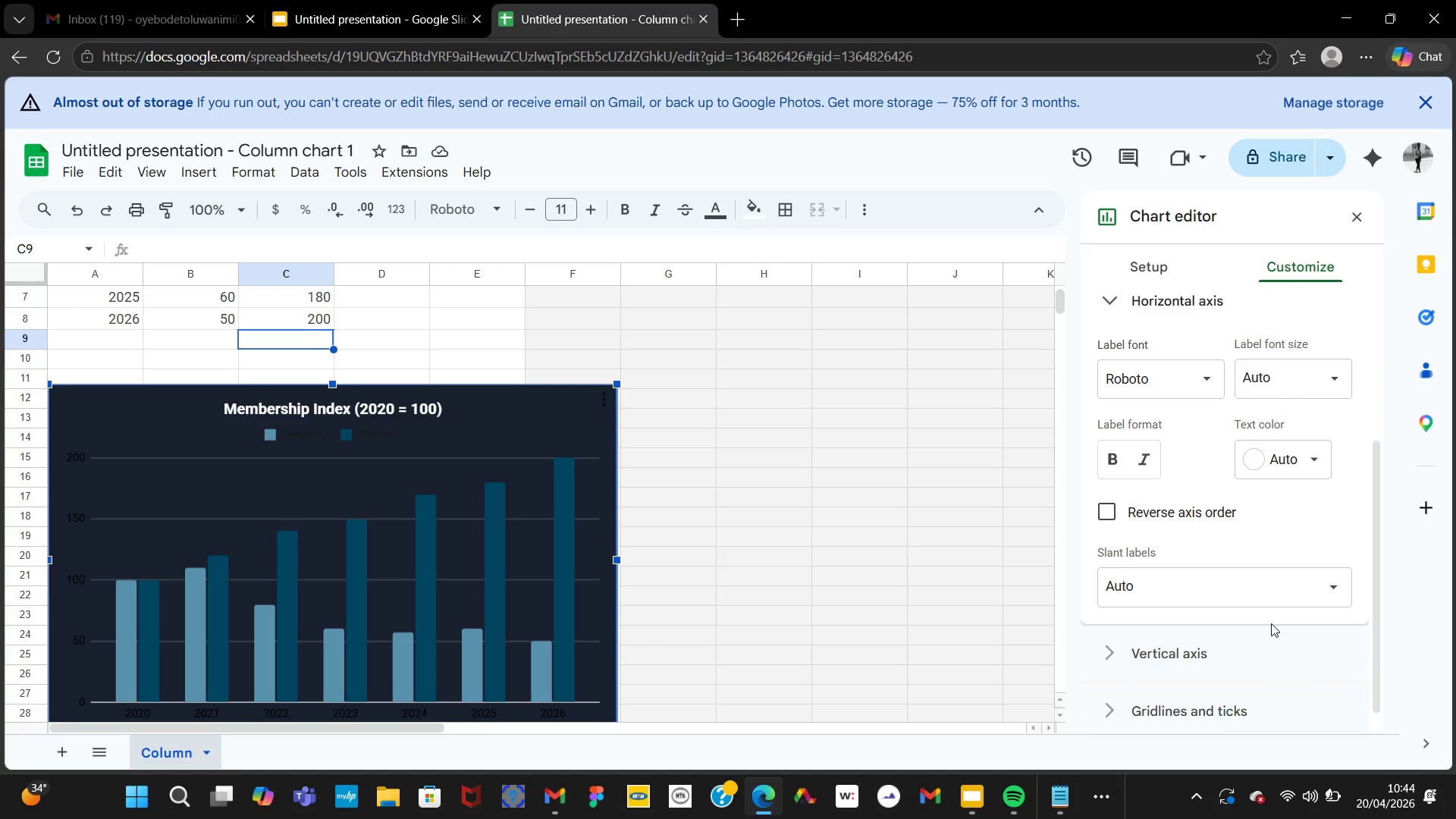 
left_click([1247, 585])
 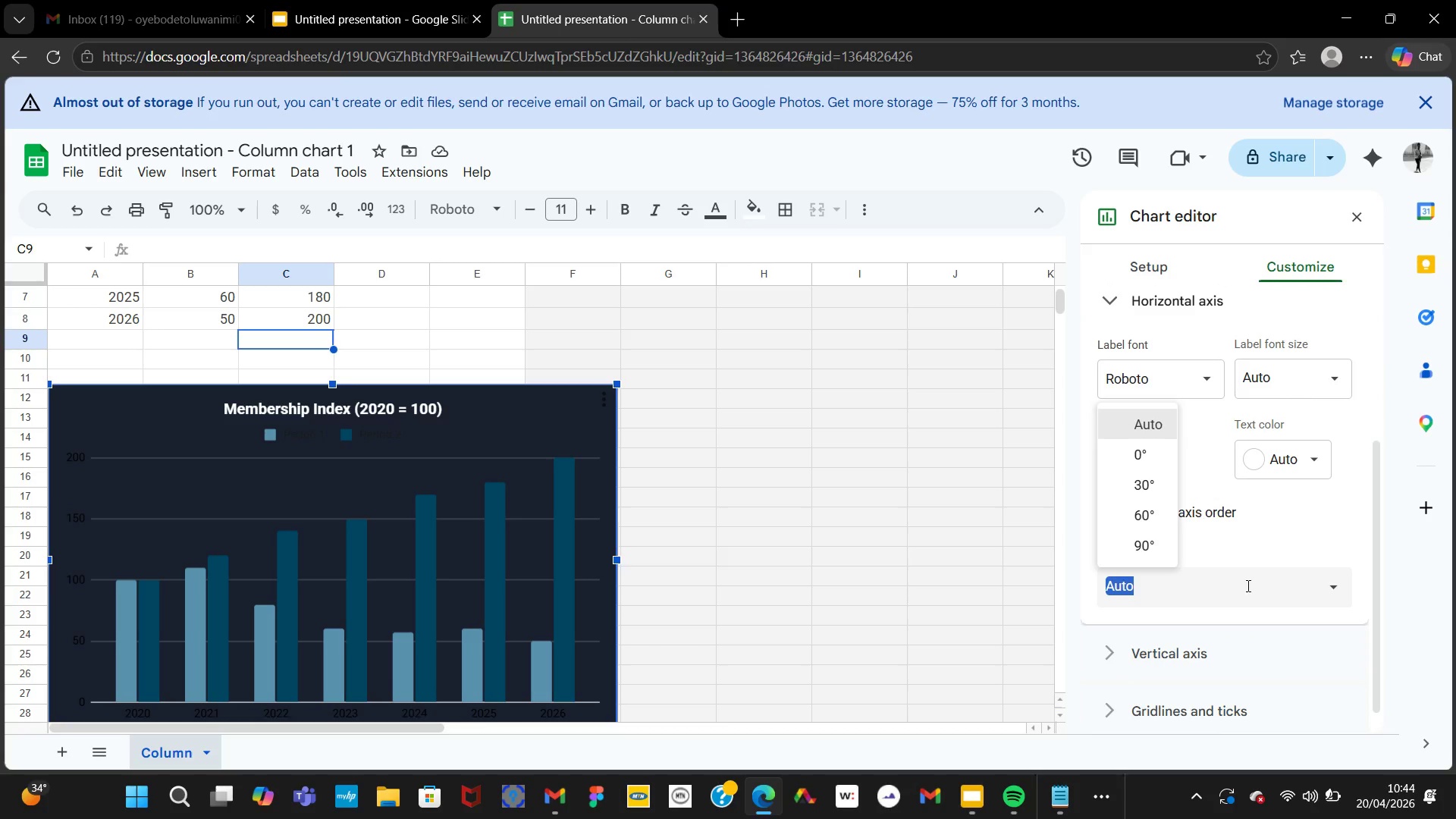 
left_click([1247, 585])
 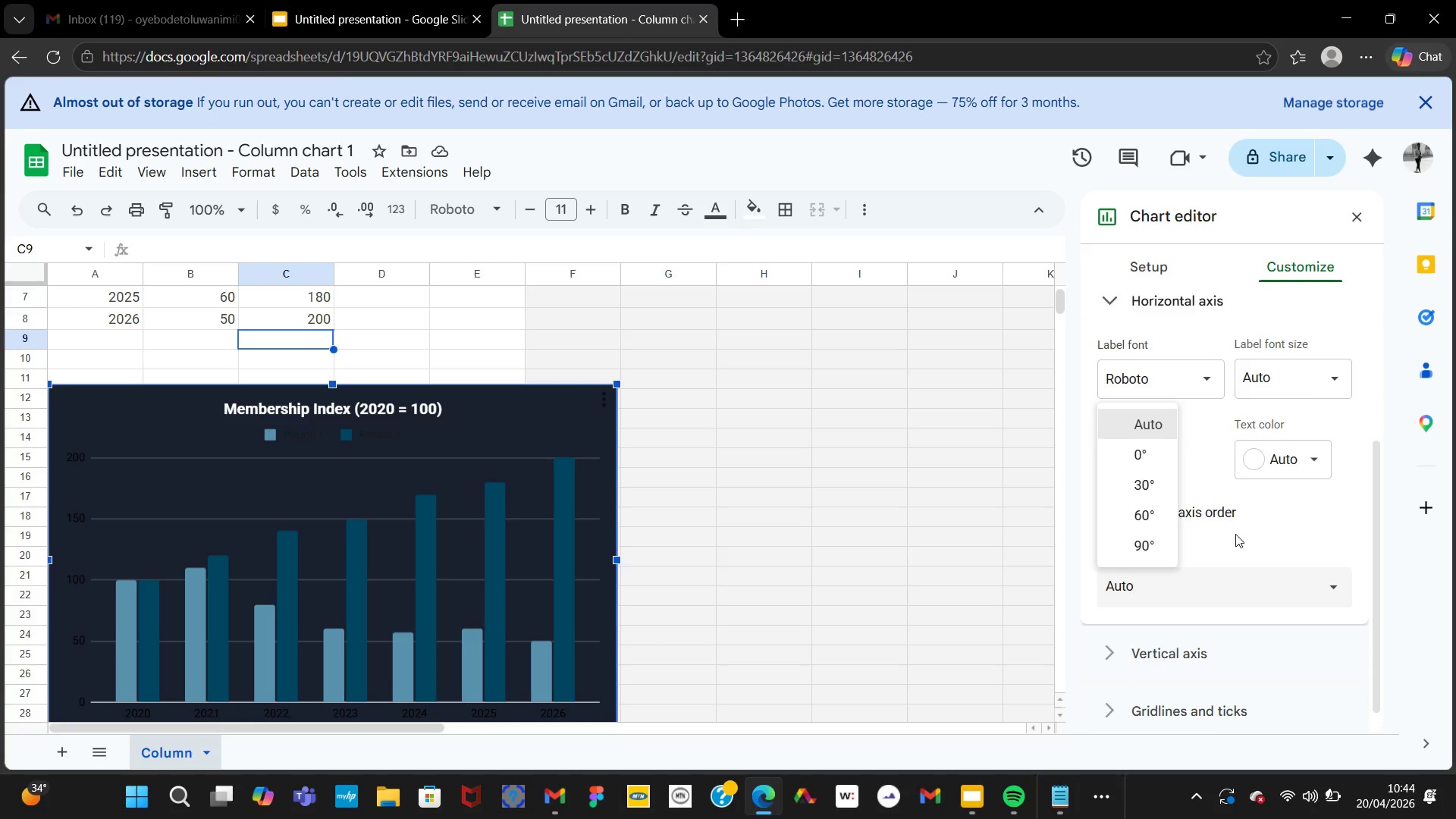 
left_click([1235, 534])
 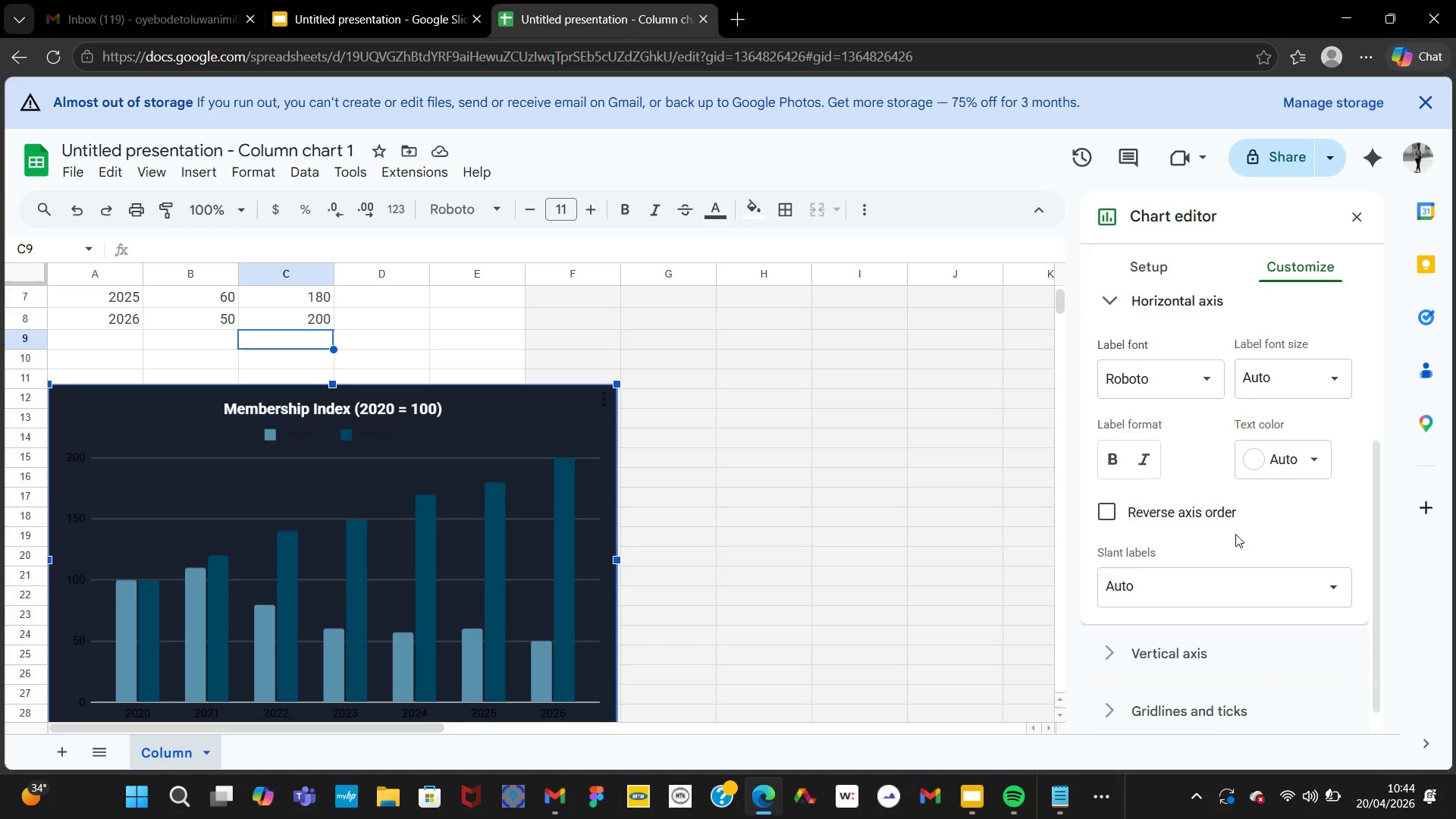 
left_click([1287, 458])
 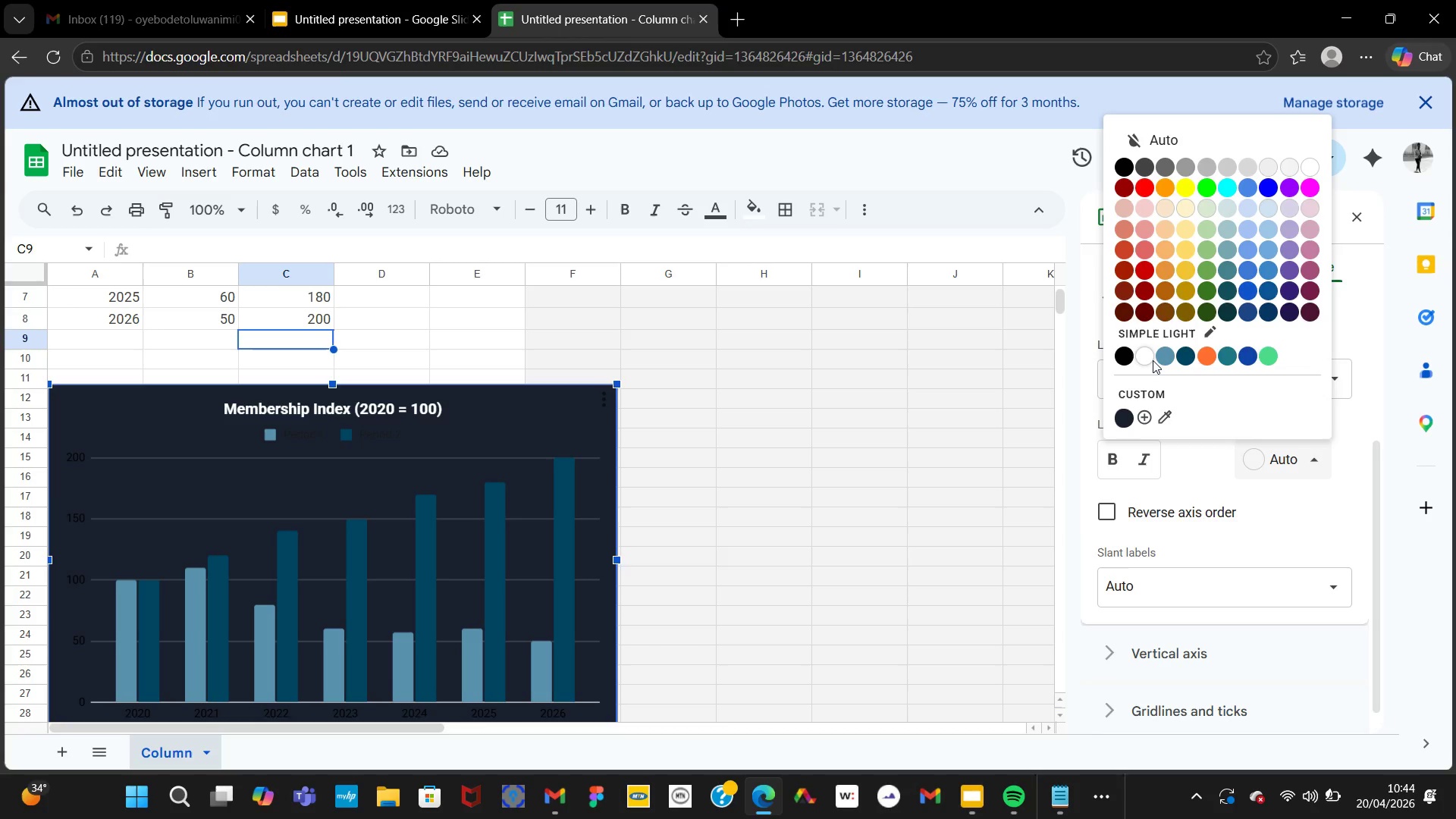 
left_click([1153, 360])
 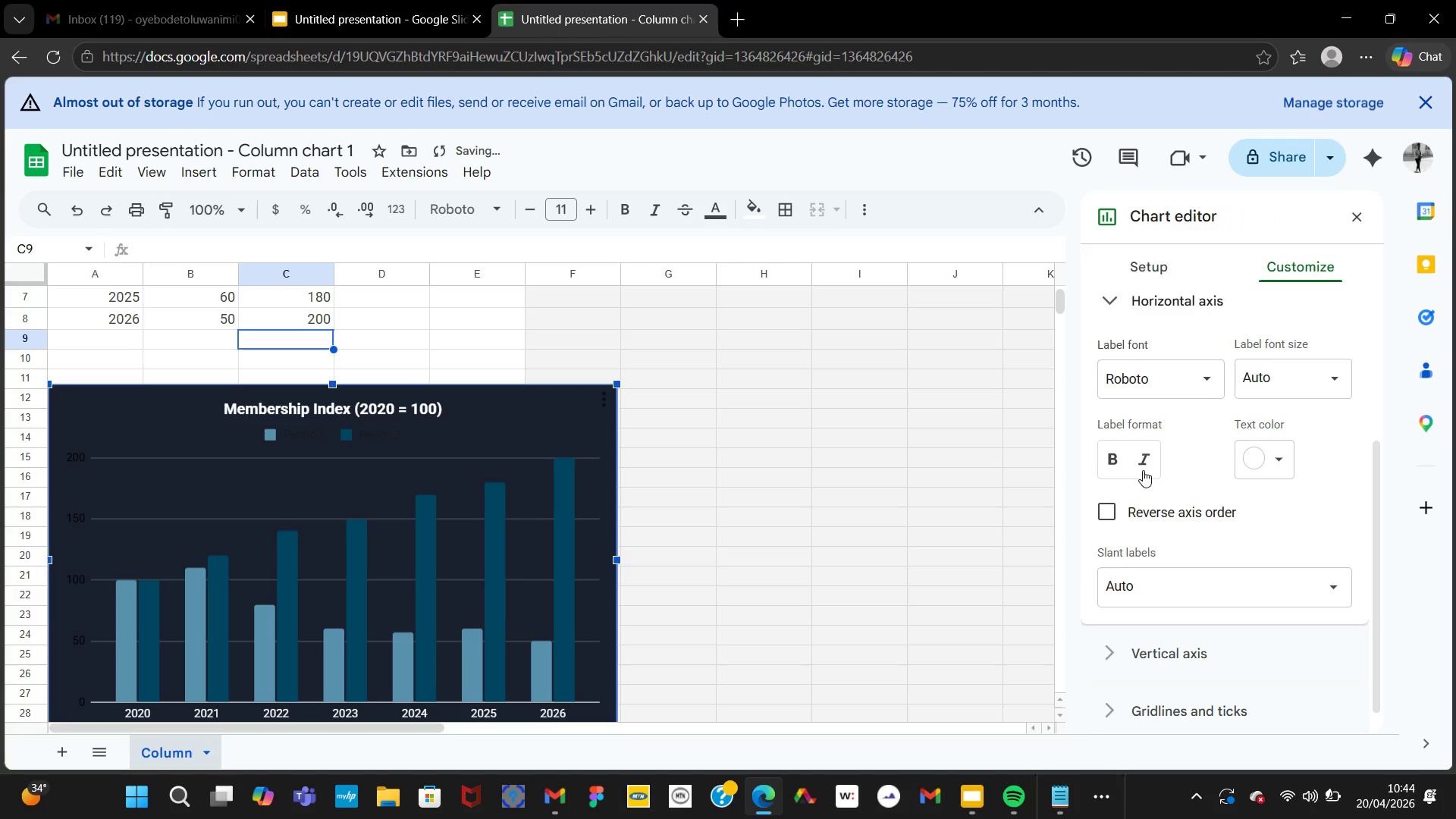 
left_click([1119, 466])
 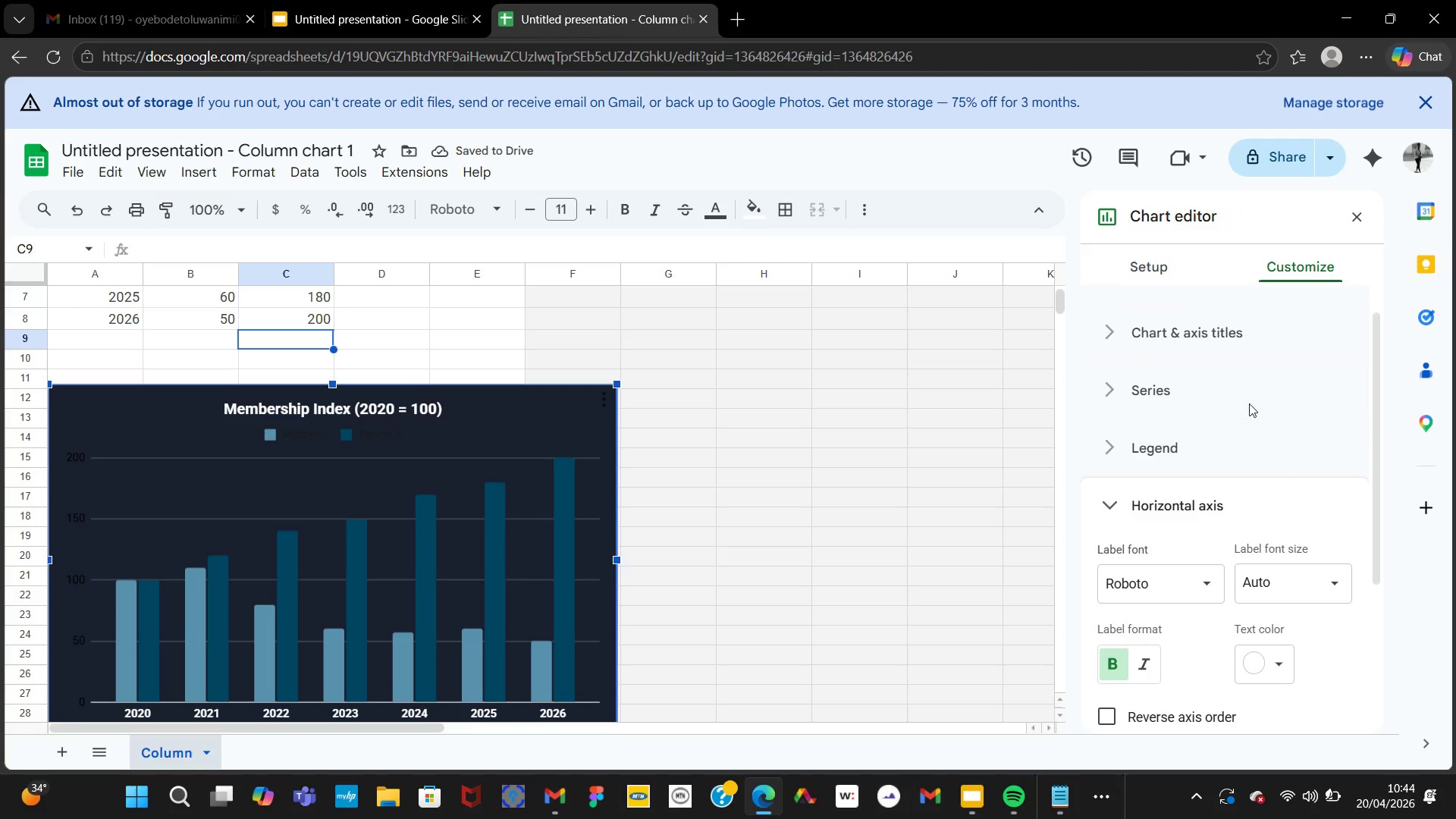 
left_click([1230, 342])
 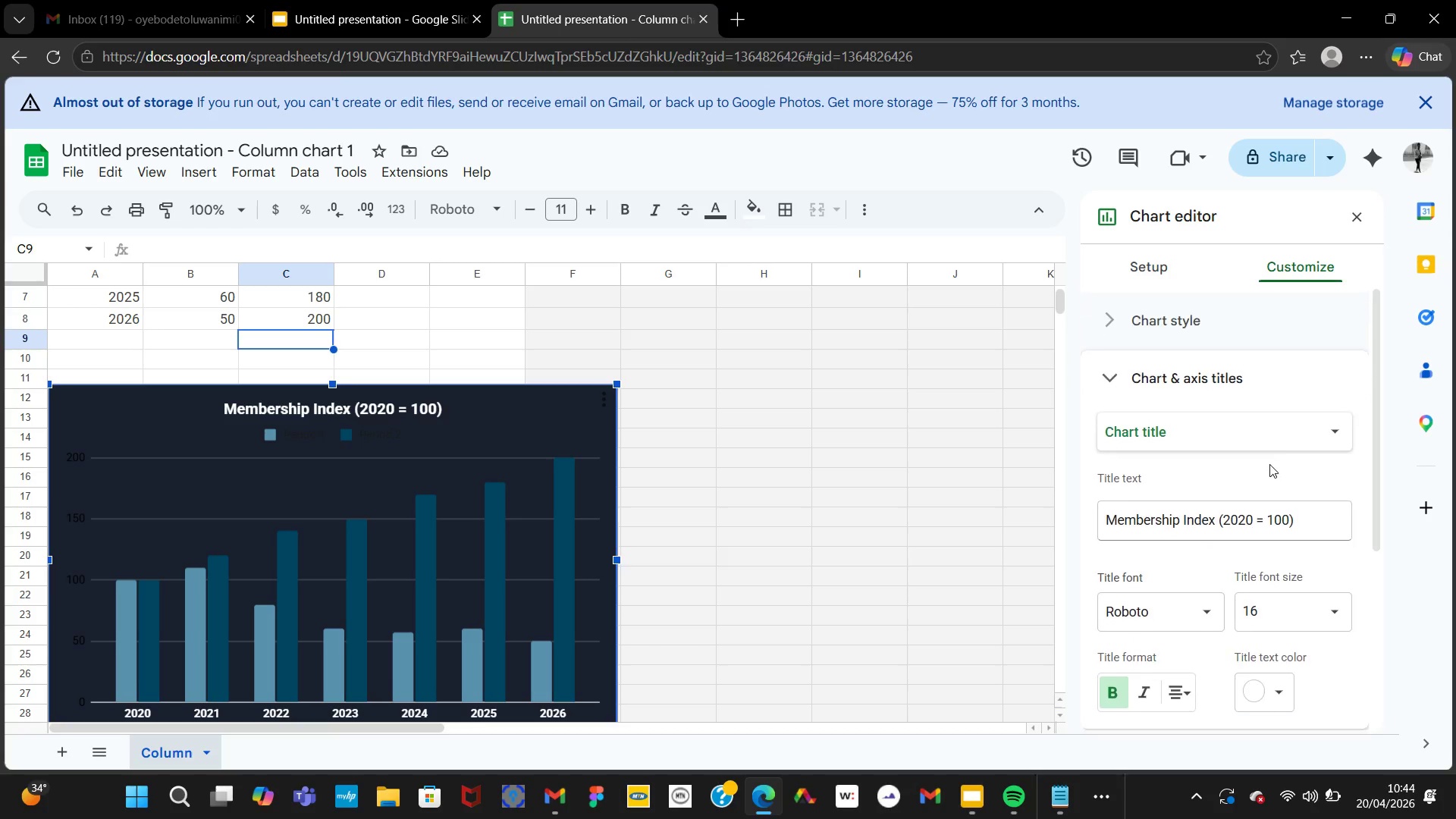 
left_click([1149, 304])
 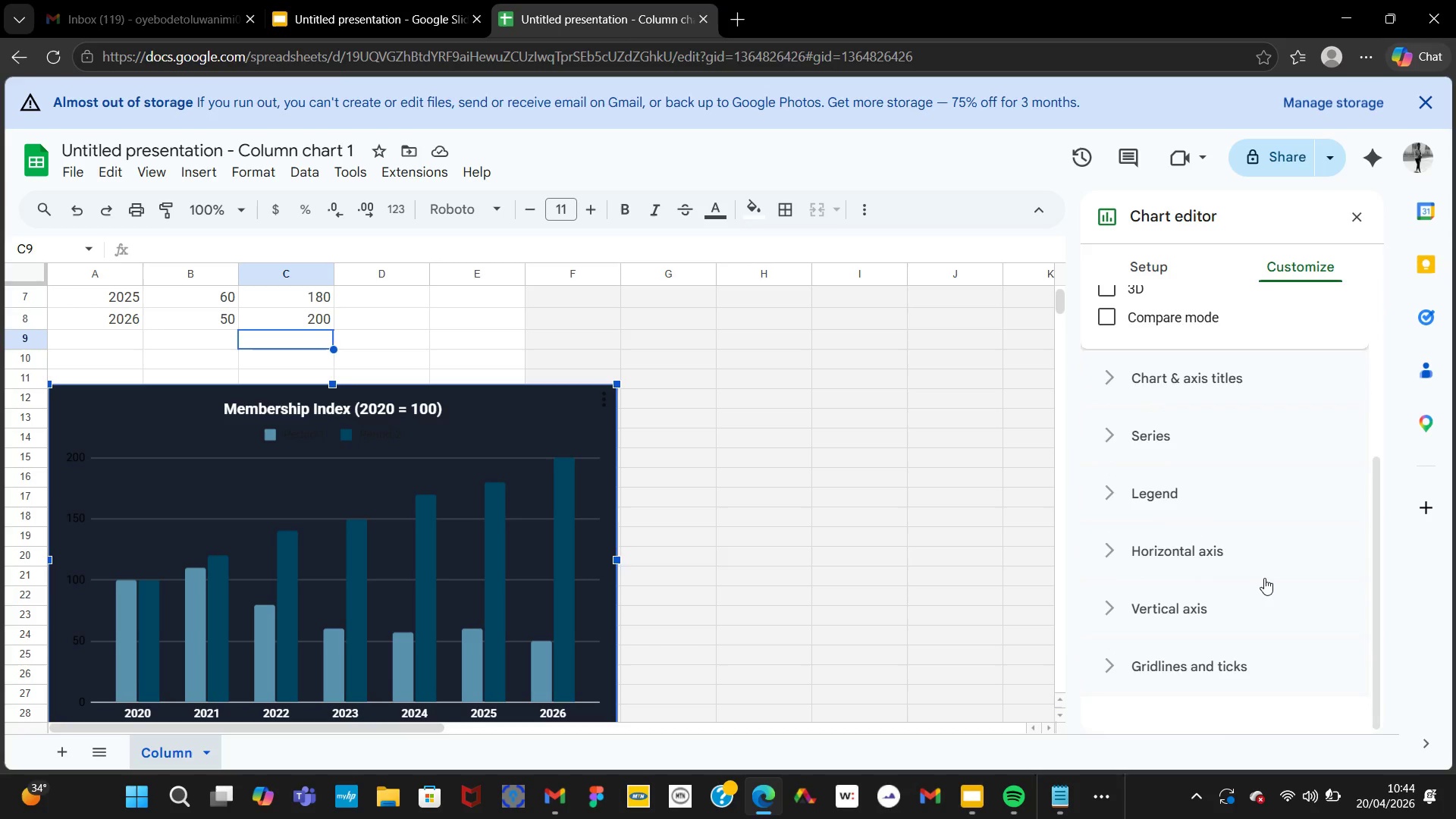 
left_click([1191, 685])
 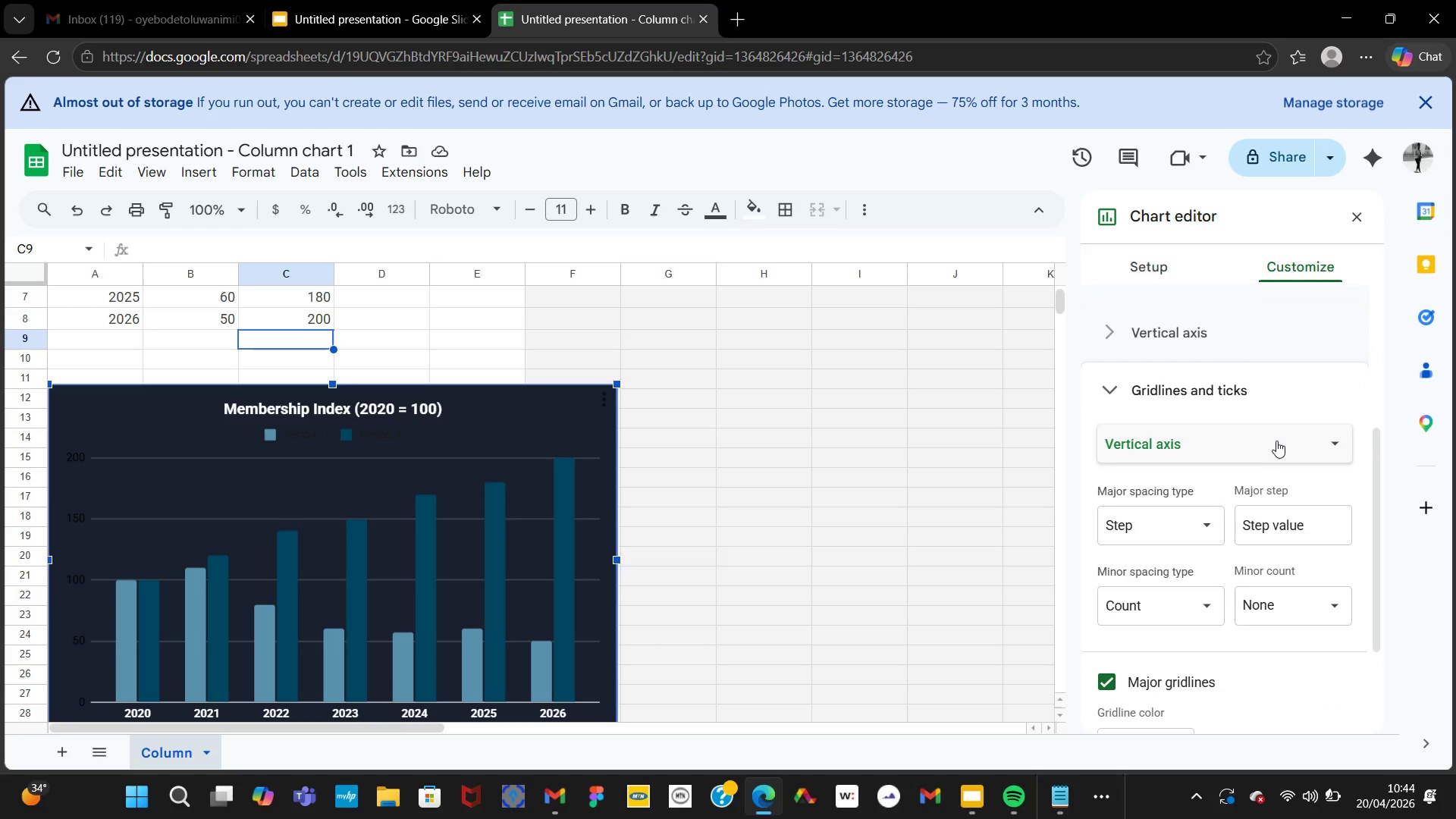 
mouse_move([1225, 648])
 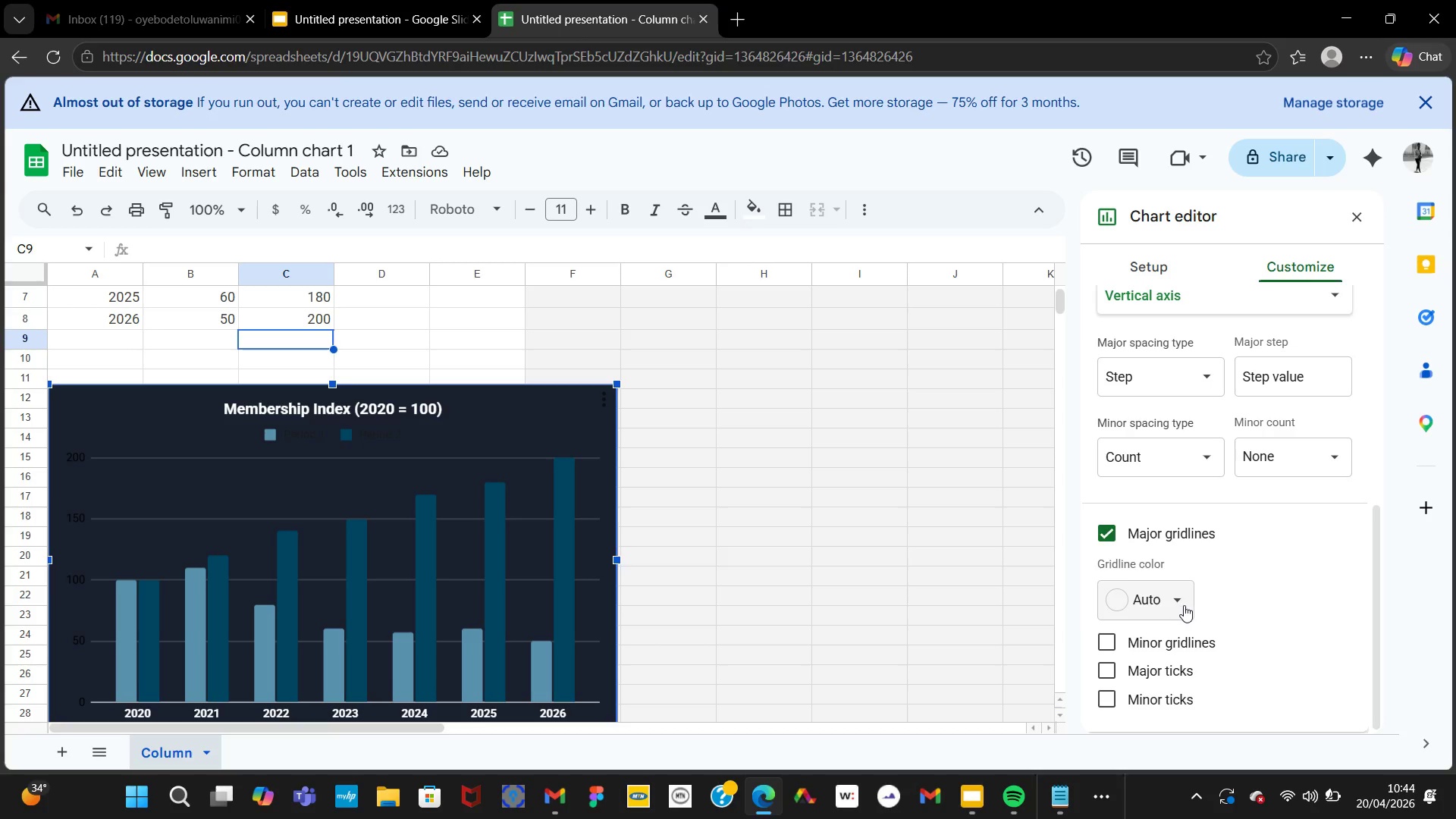 
left_click([1185, 605])
 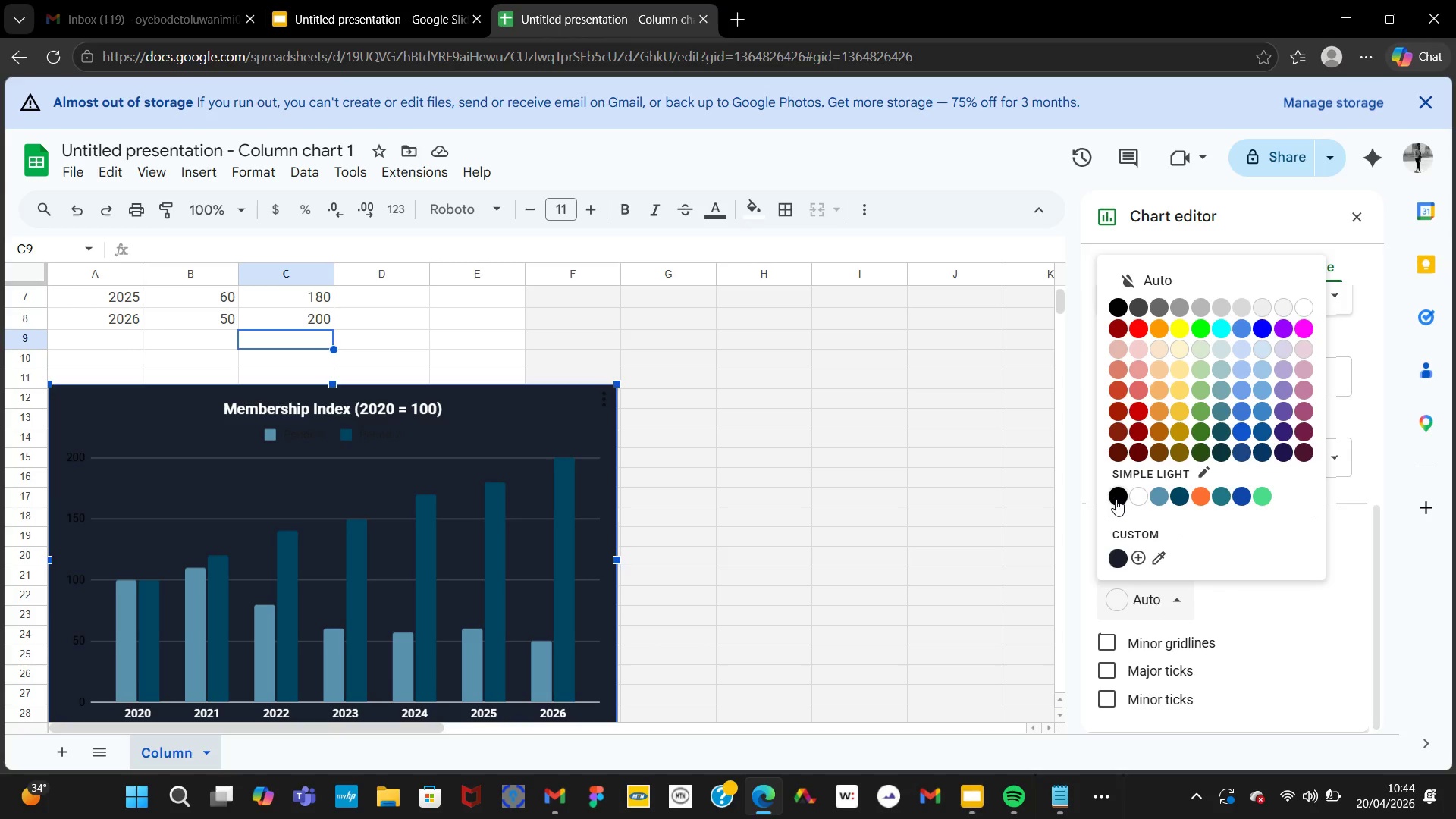 
left_click([1116, 499])
 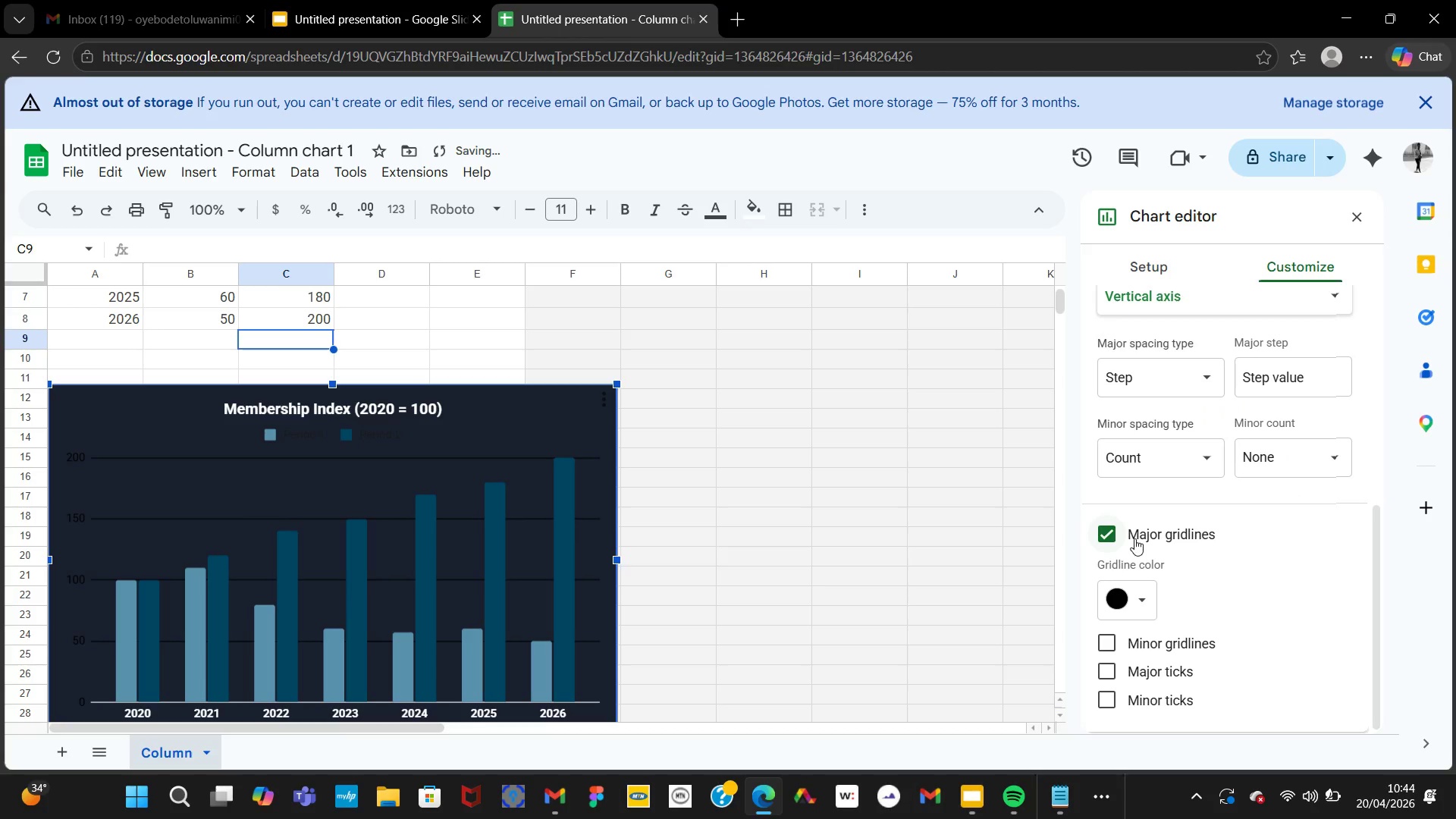 
left_click([1138, 595])
 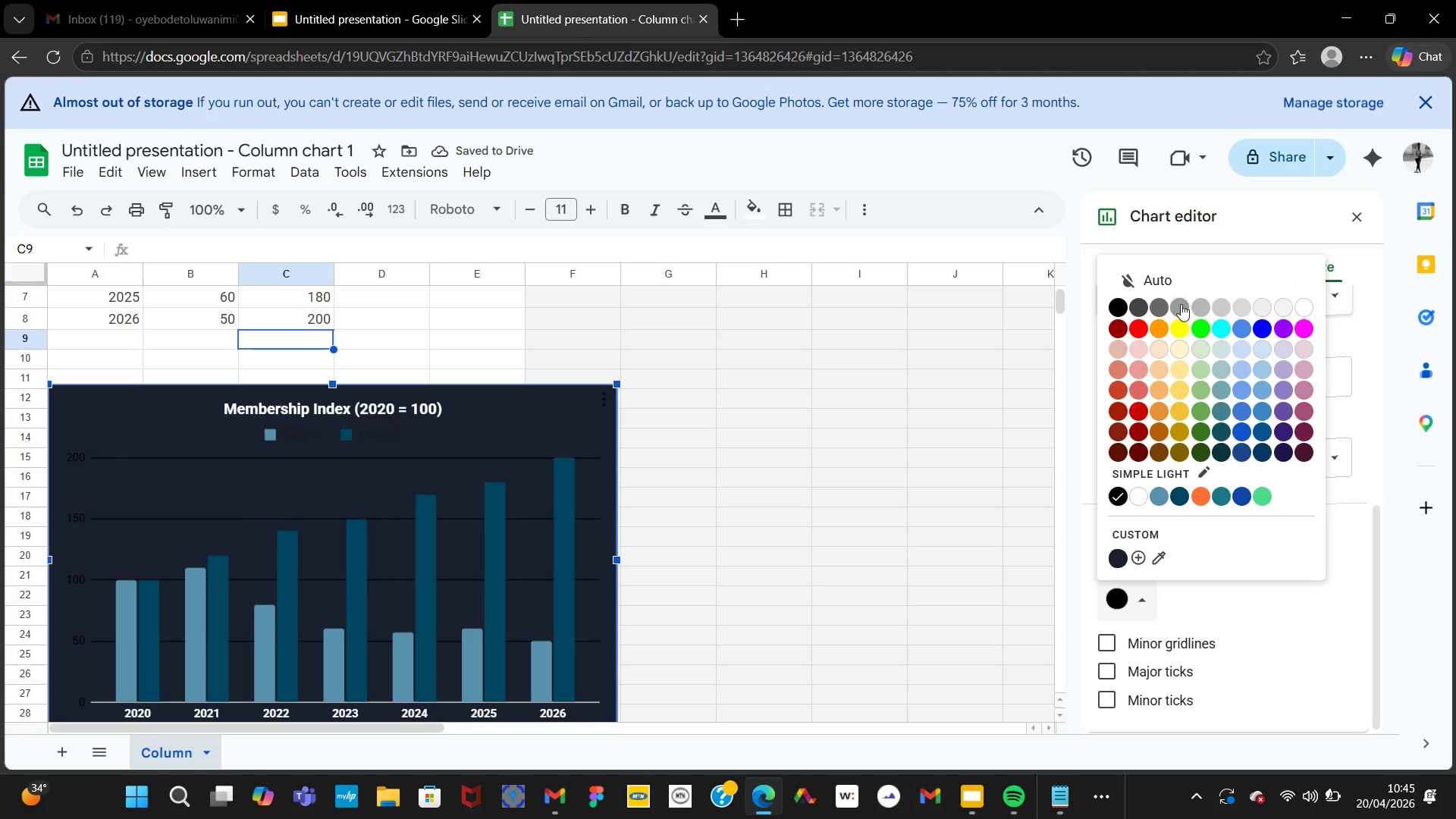 
left_click([1198, 304])
 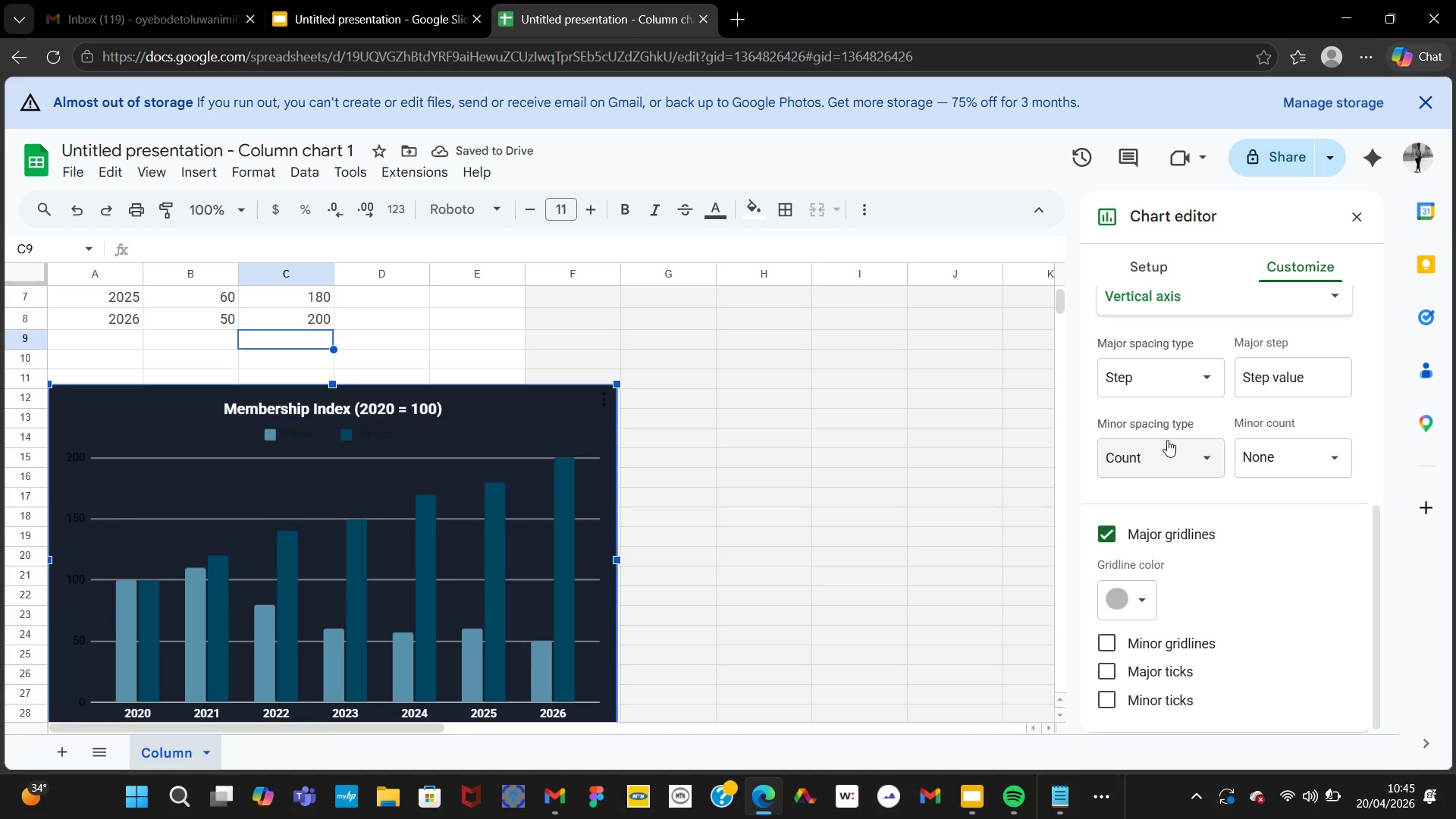 
wait(5.67)
 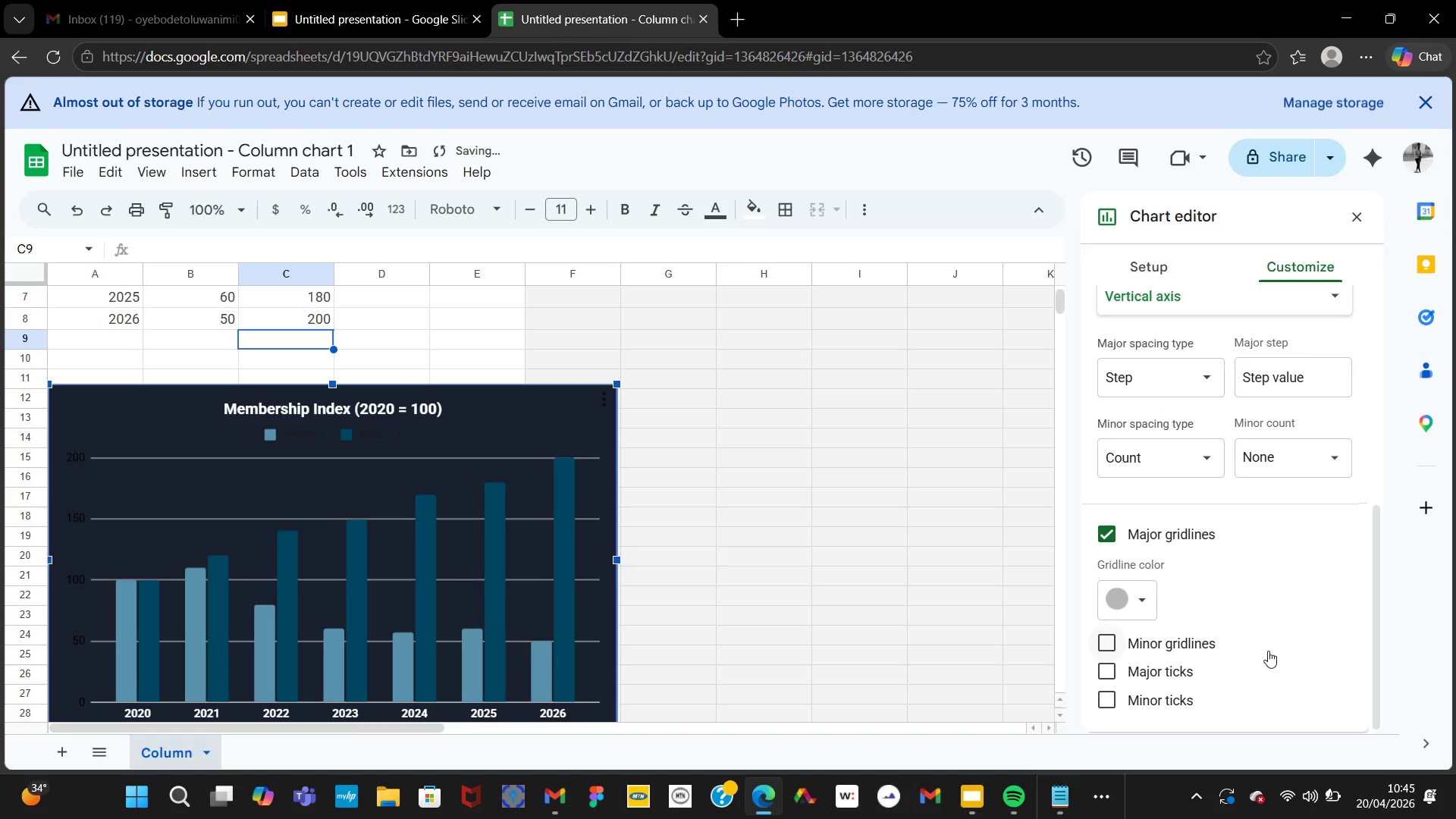 
left_click([1213, 404])
 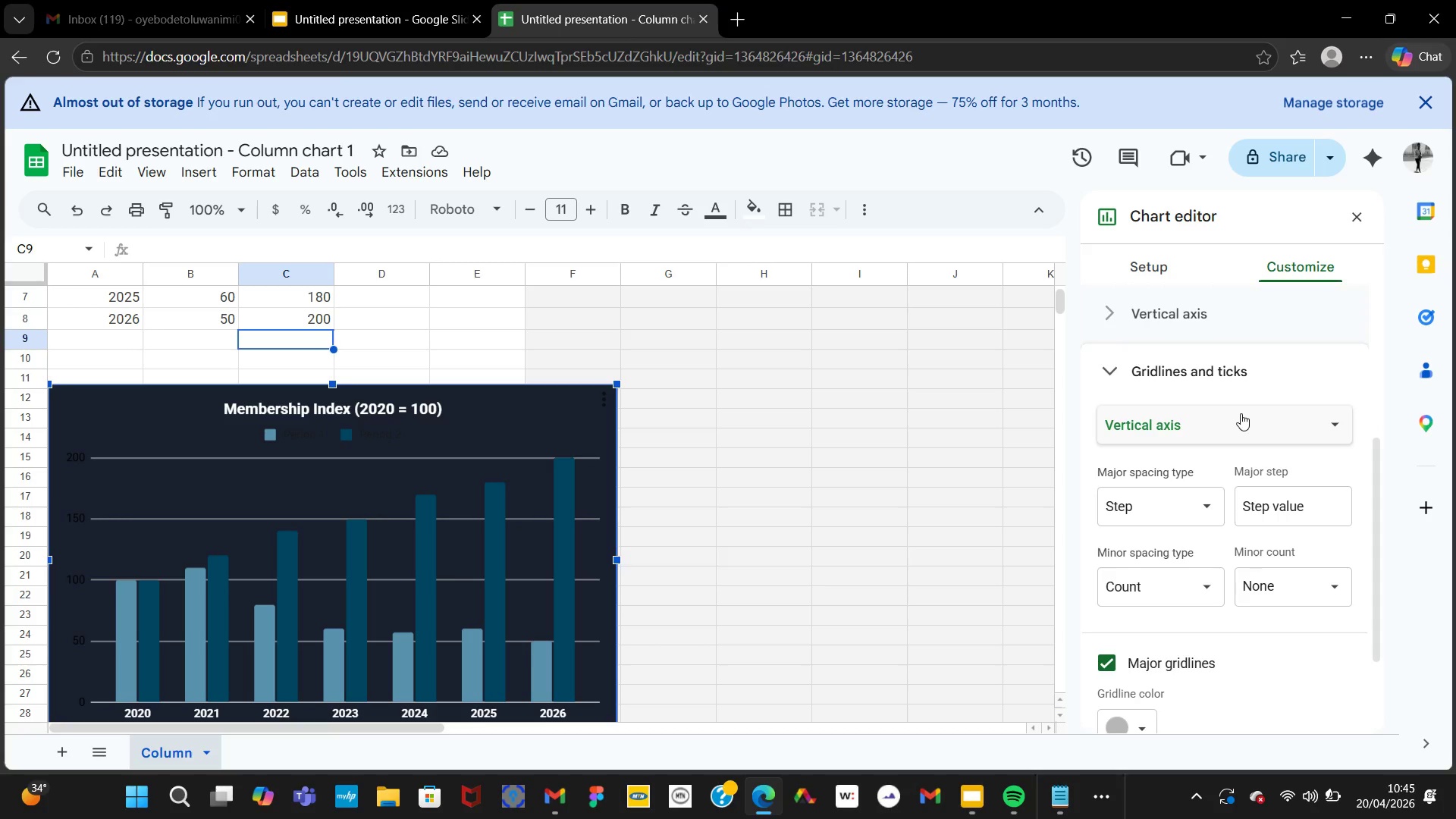 
left_click([1241, 413])
 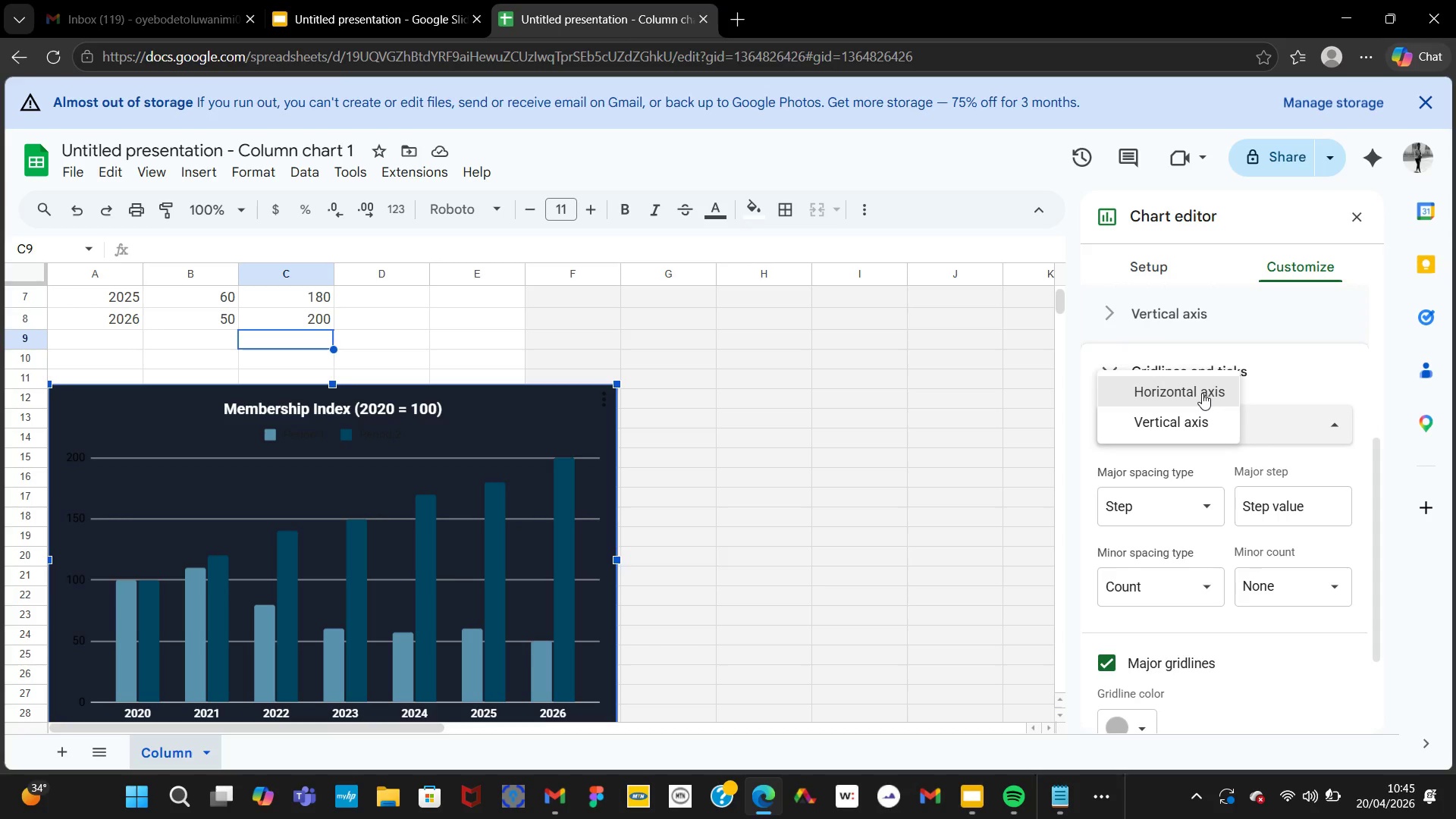 
left_click([1202, 393])
 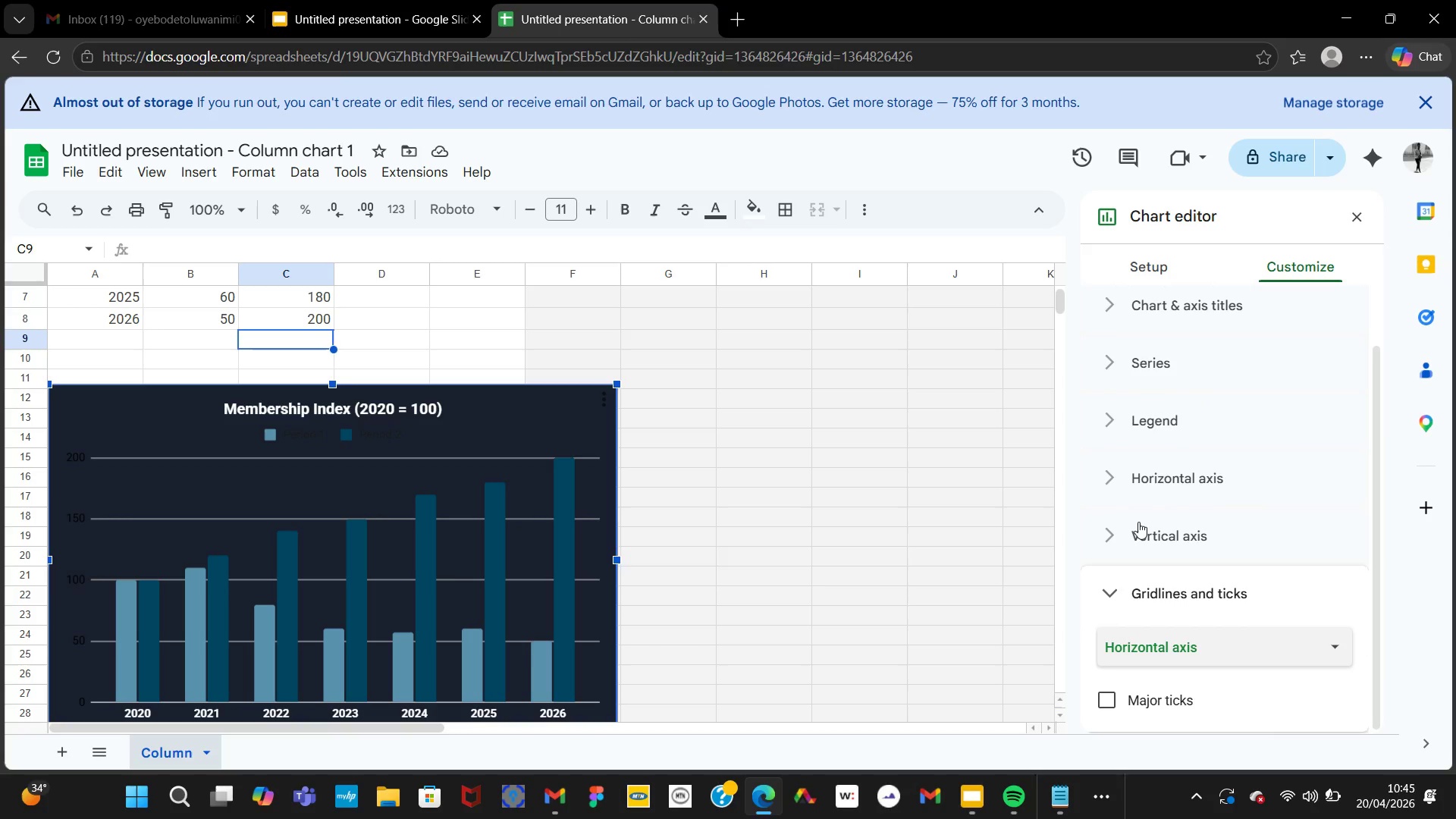 
left_click([1112, 431])
 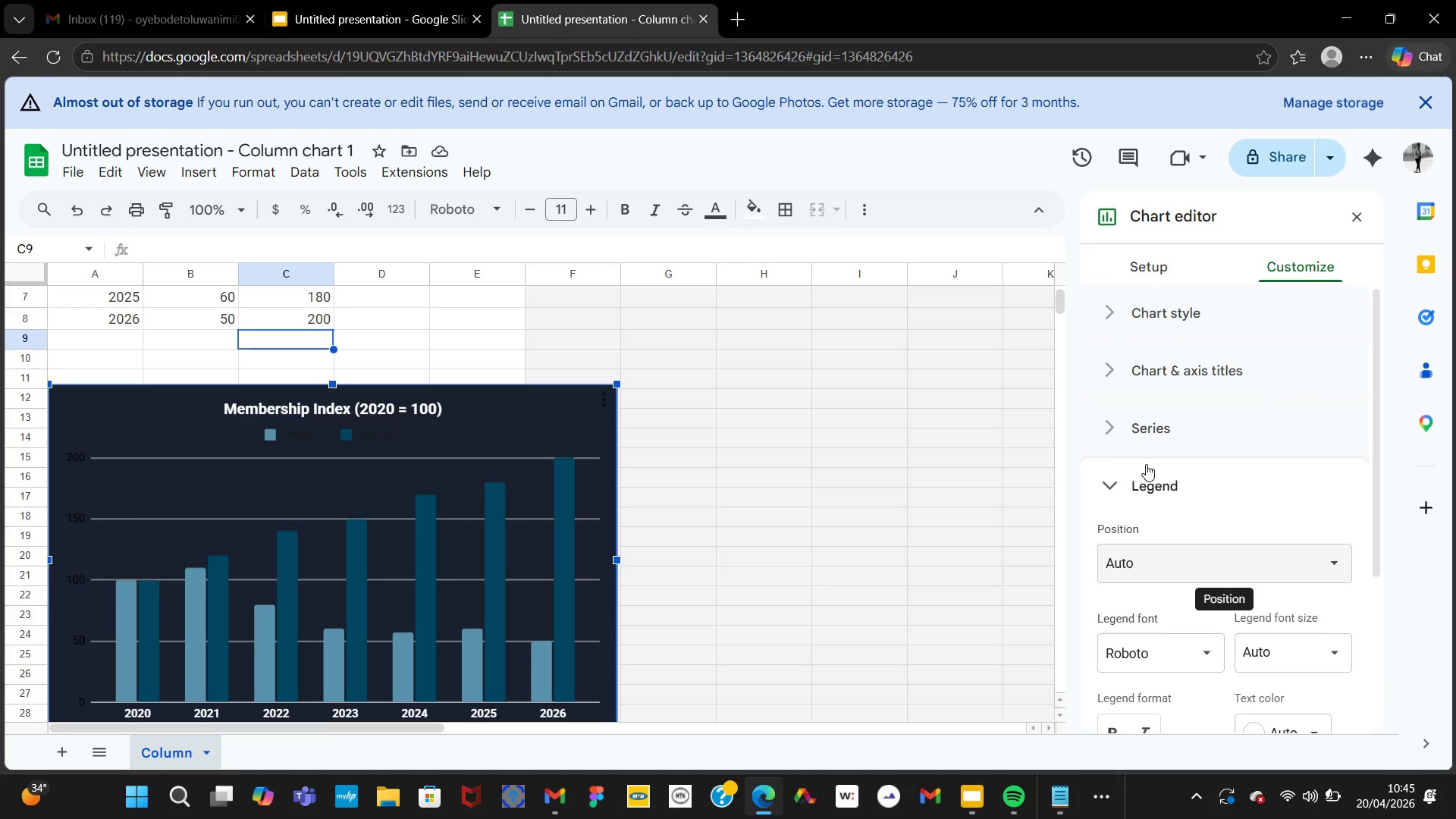 
left_click([1112, 376])
 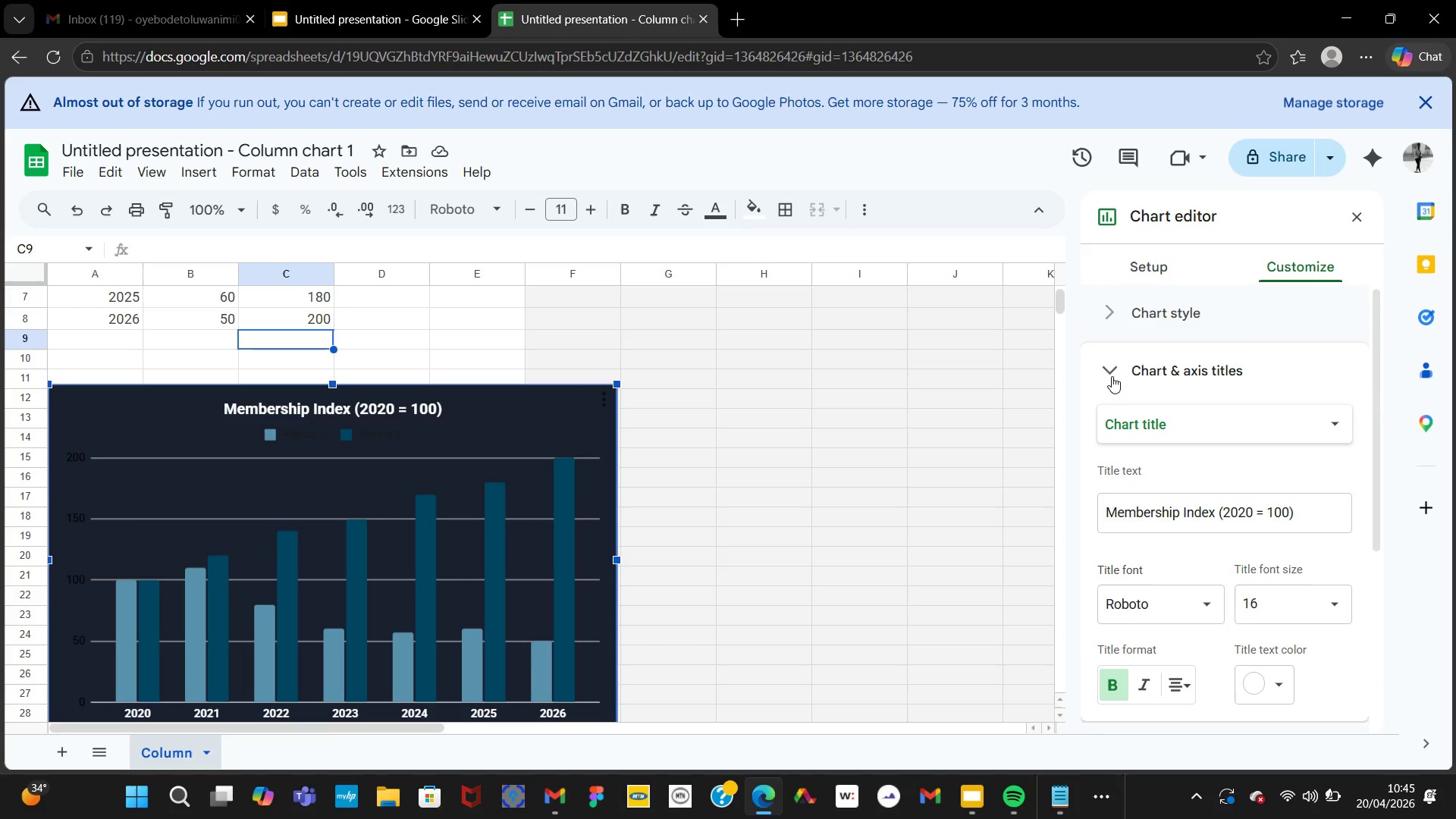 
mouse_move([1223, 574])
 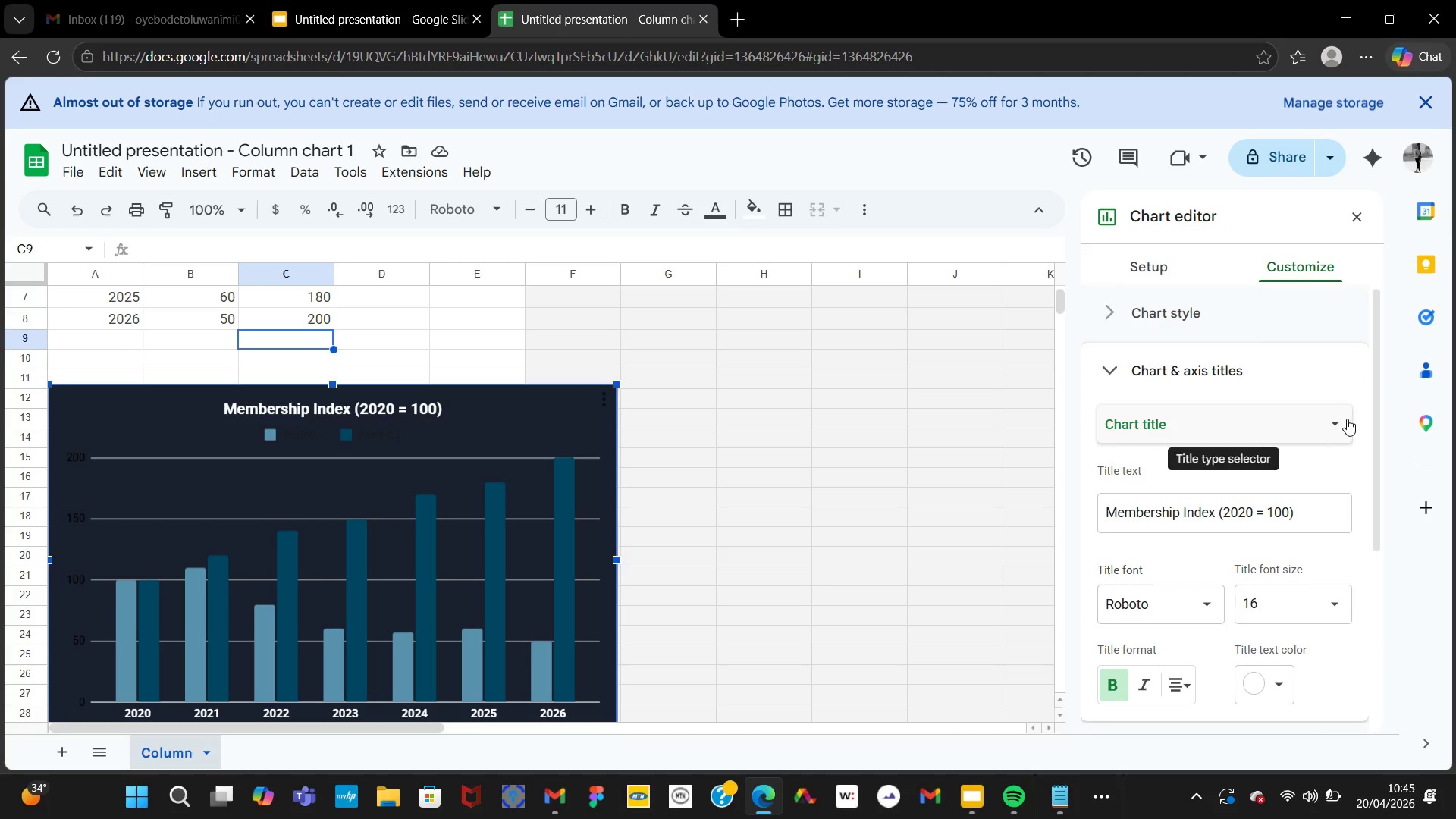 
left_click([1347, 419])
 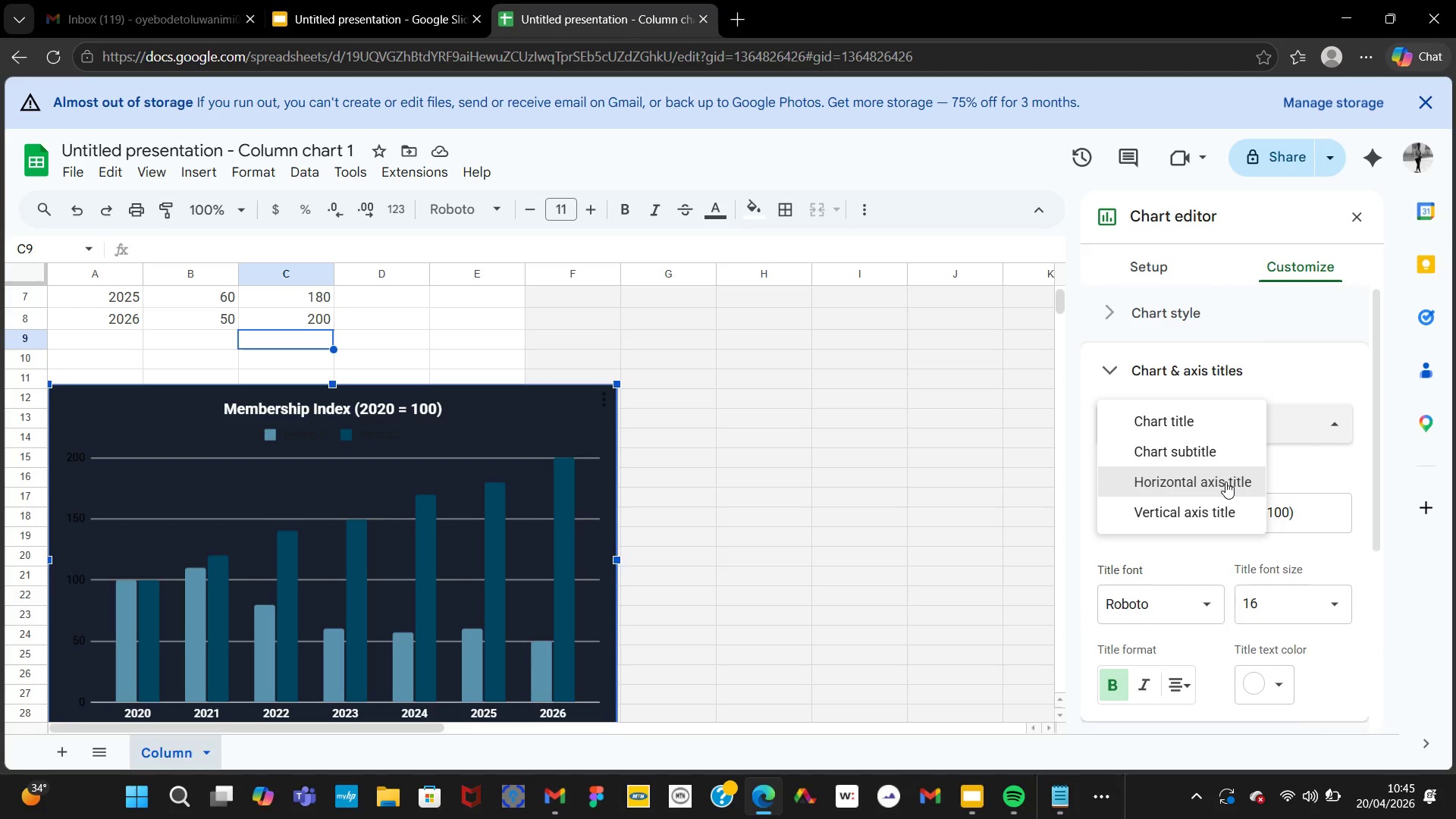 
left_click([1225, 482])
 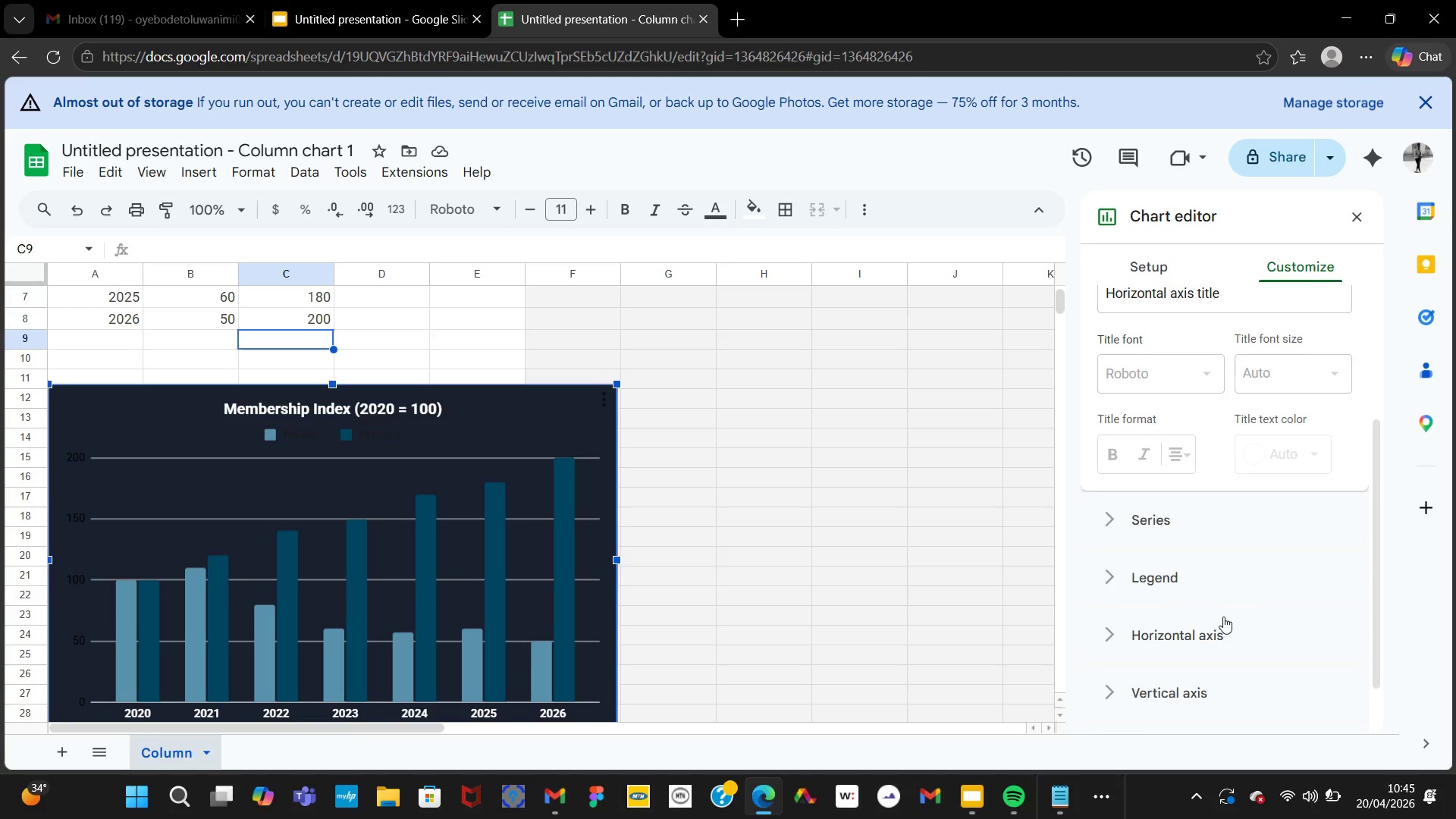 
left_click([1219, 428])
 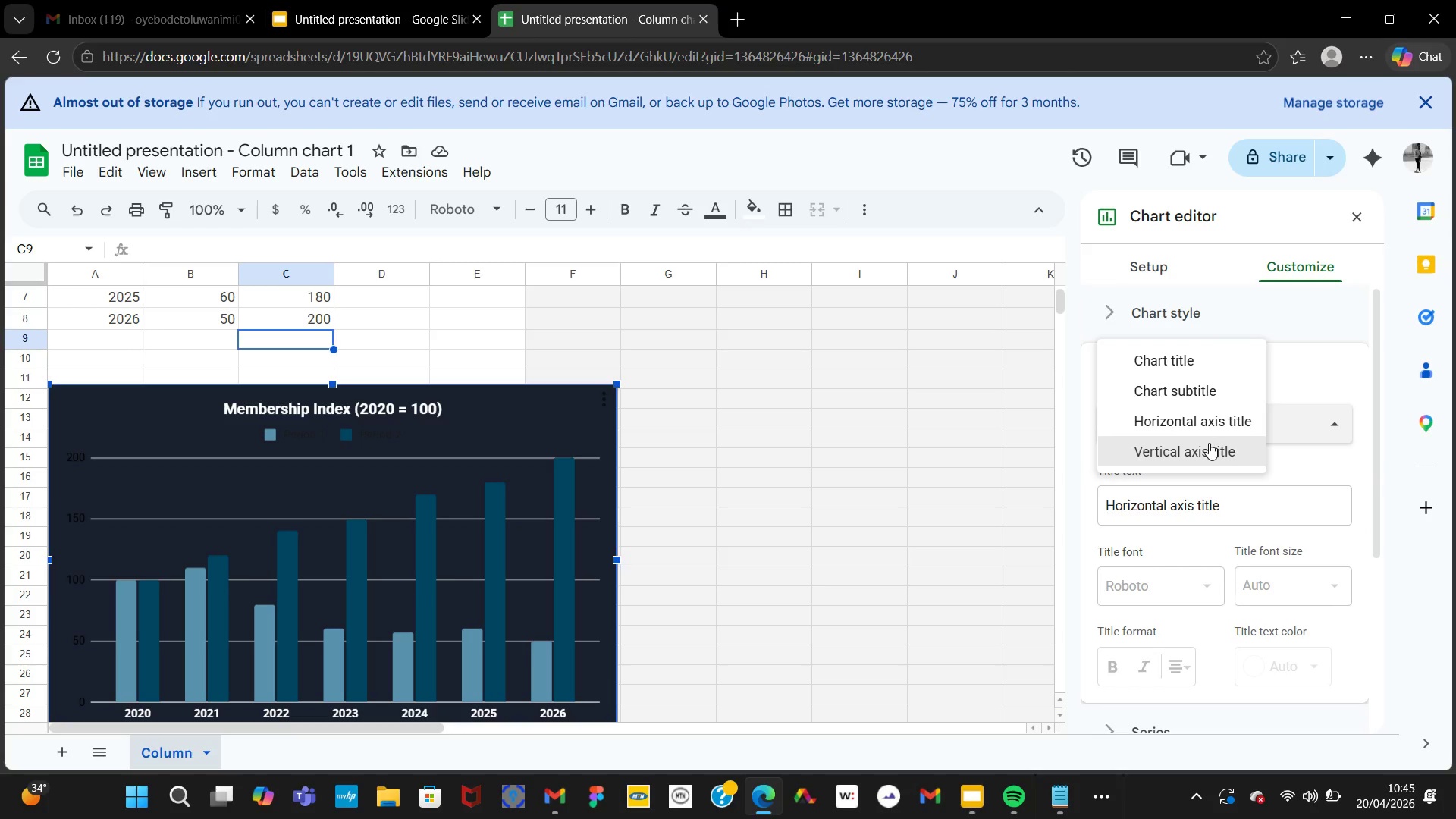 
left_click([1209, 443])
 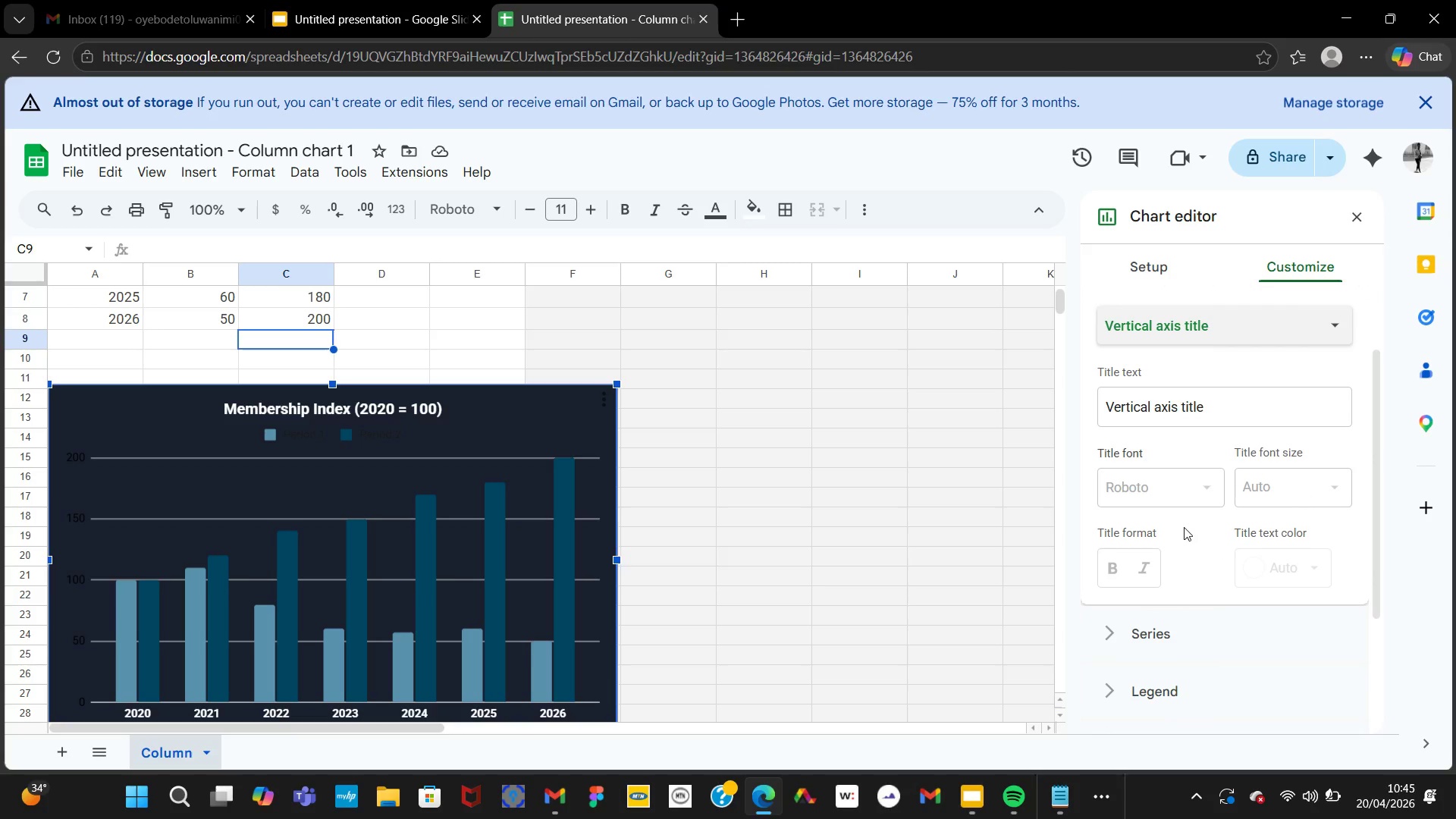 
left_click([1280, 561])
 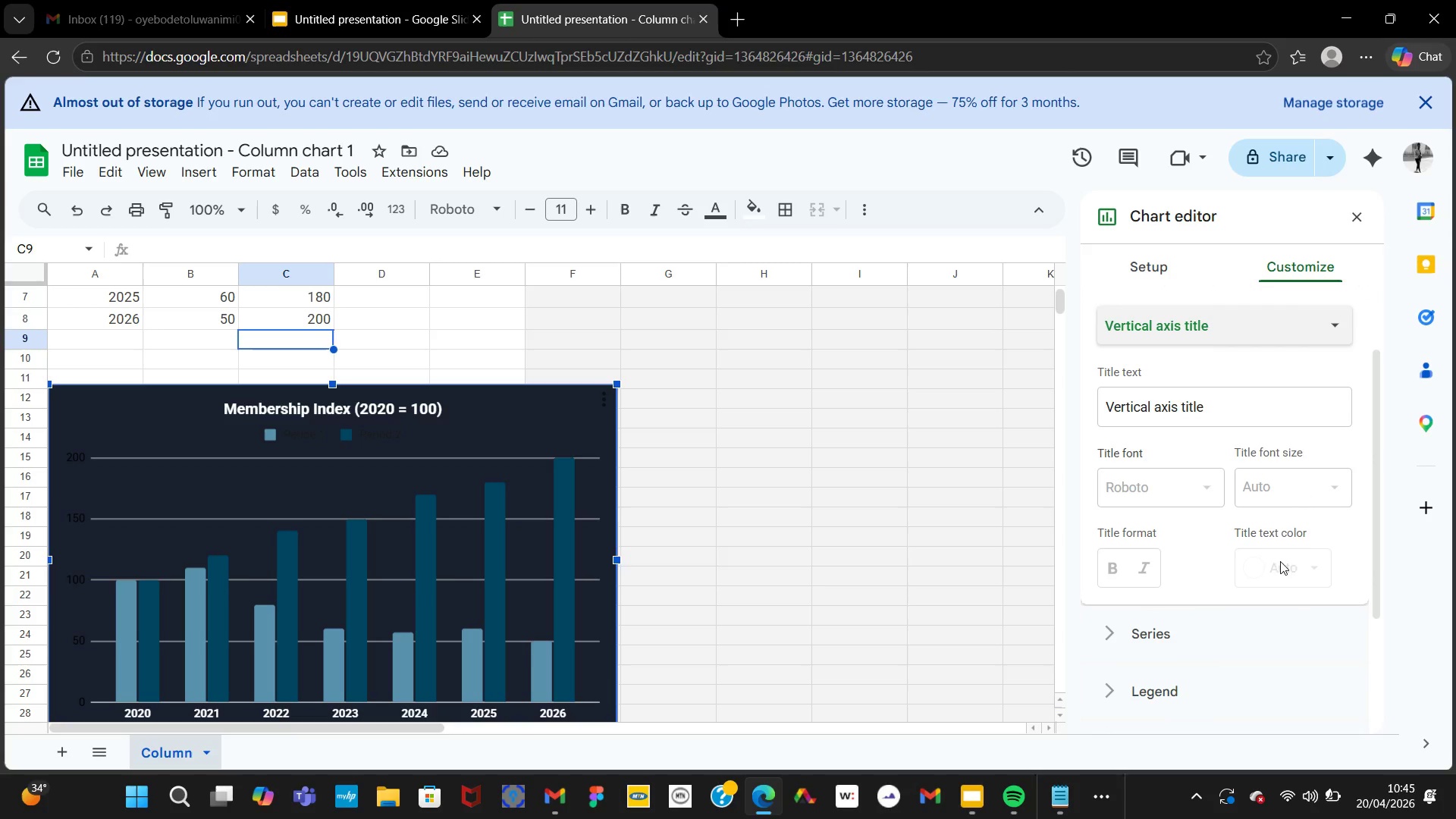 
mouse_move([1246, 427])
 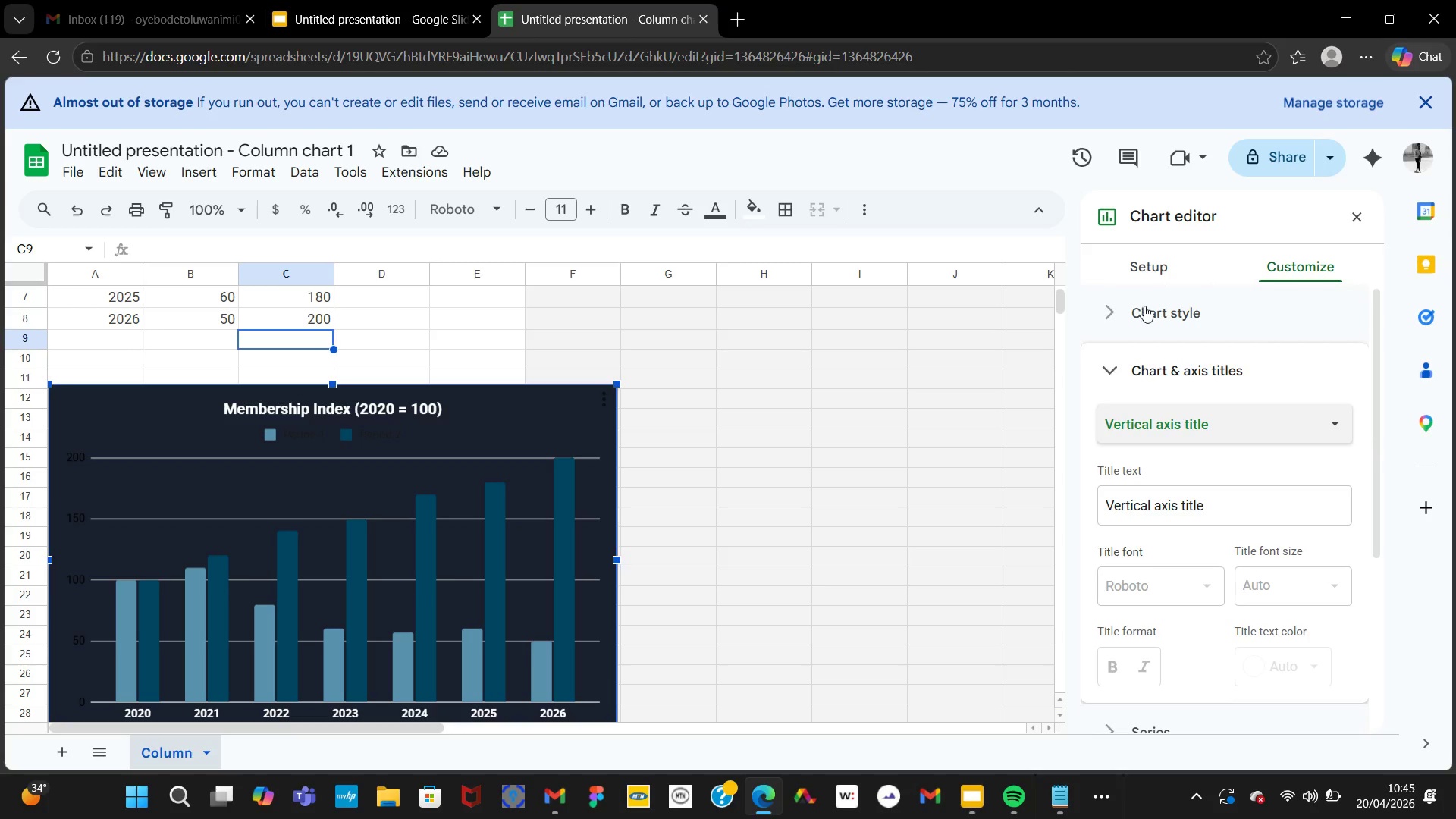 
left_click([1144, 306])
 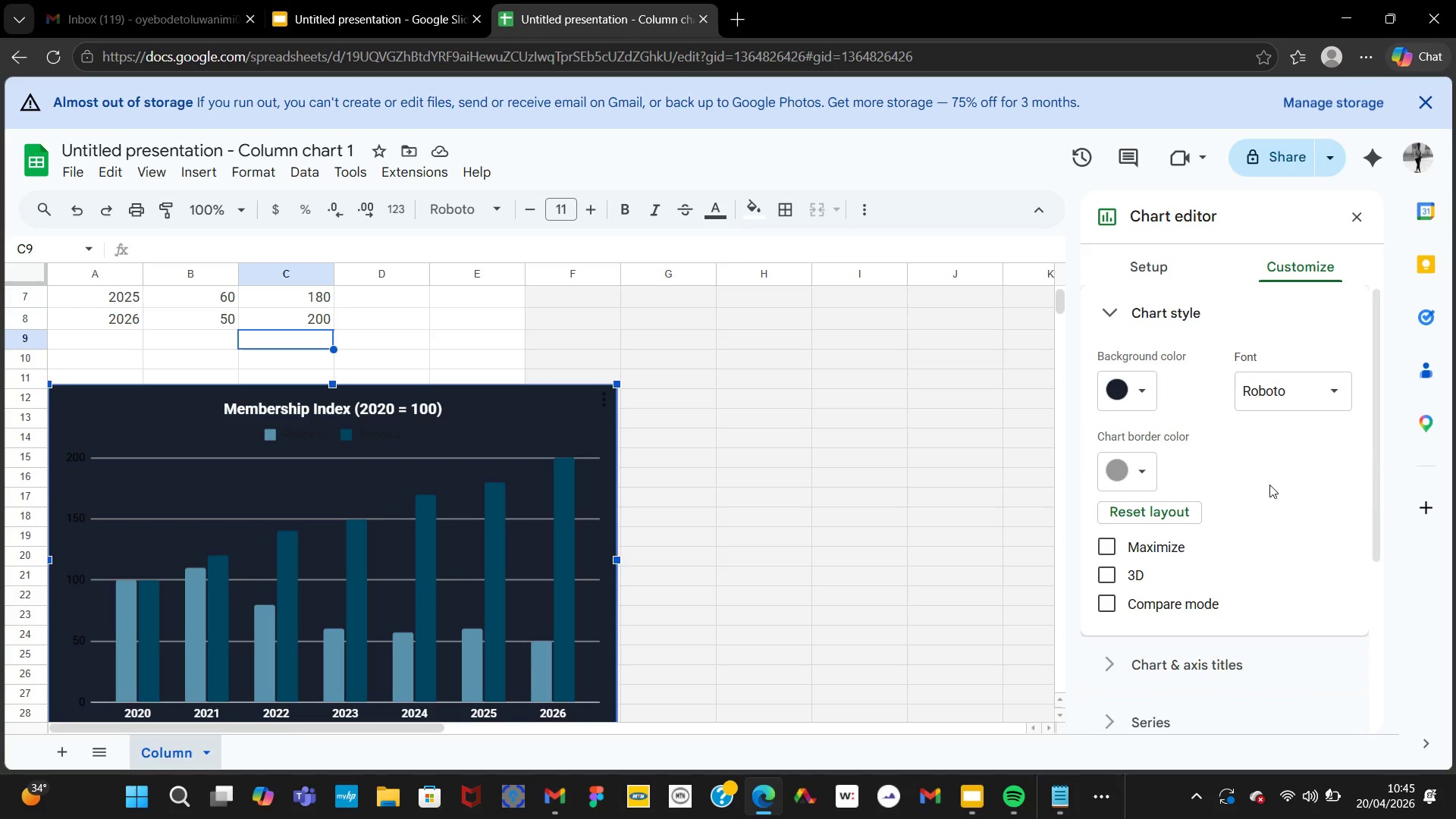 
mouse_move([1163, 481])
 